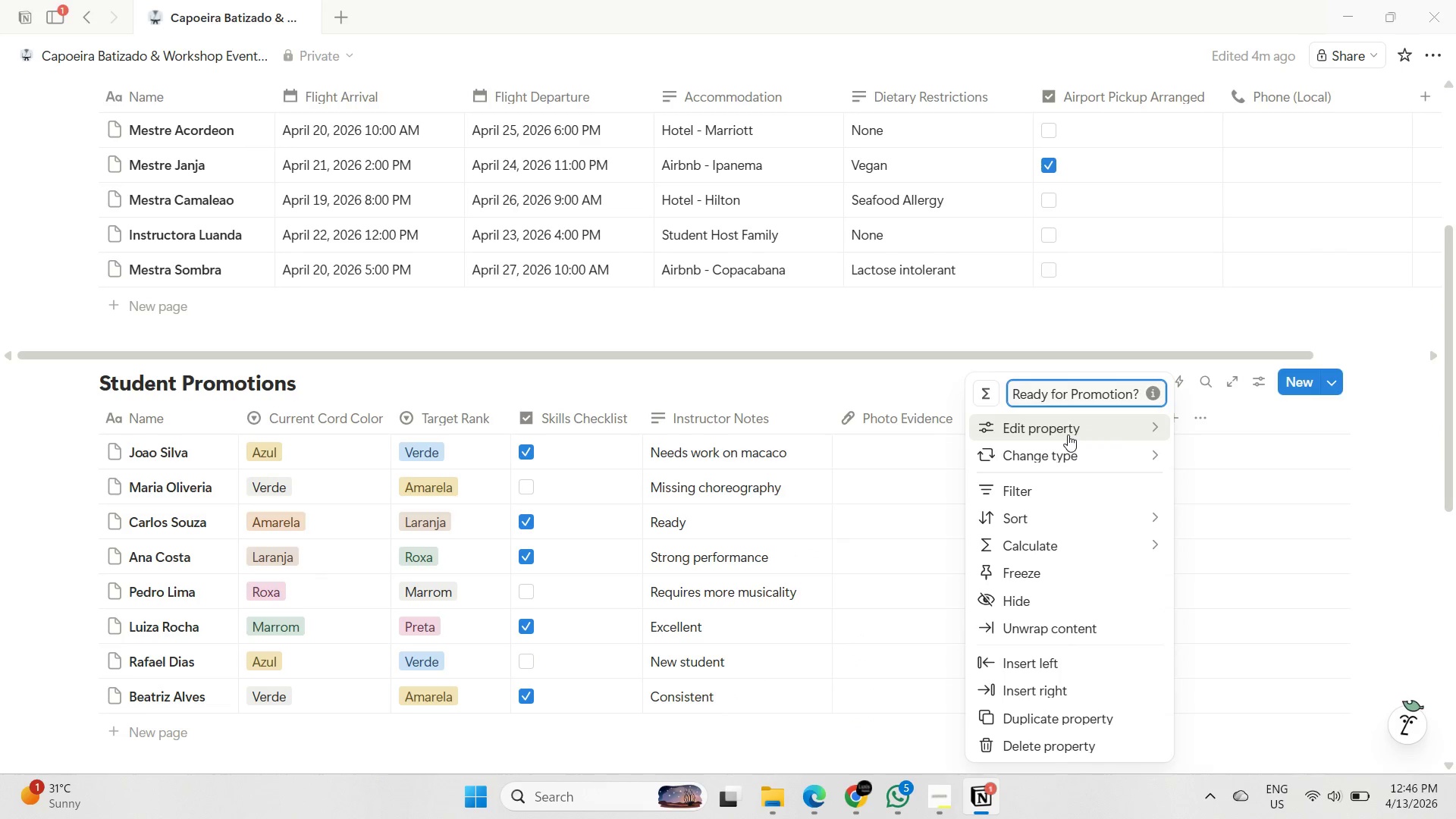 
left_click([1068, 430])
 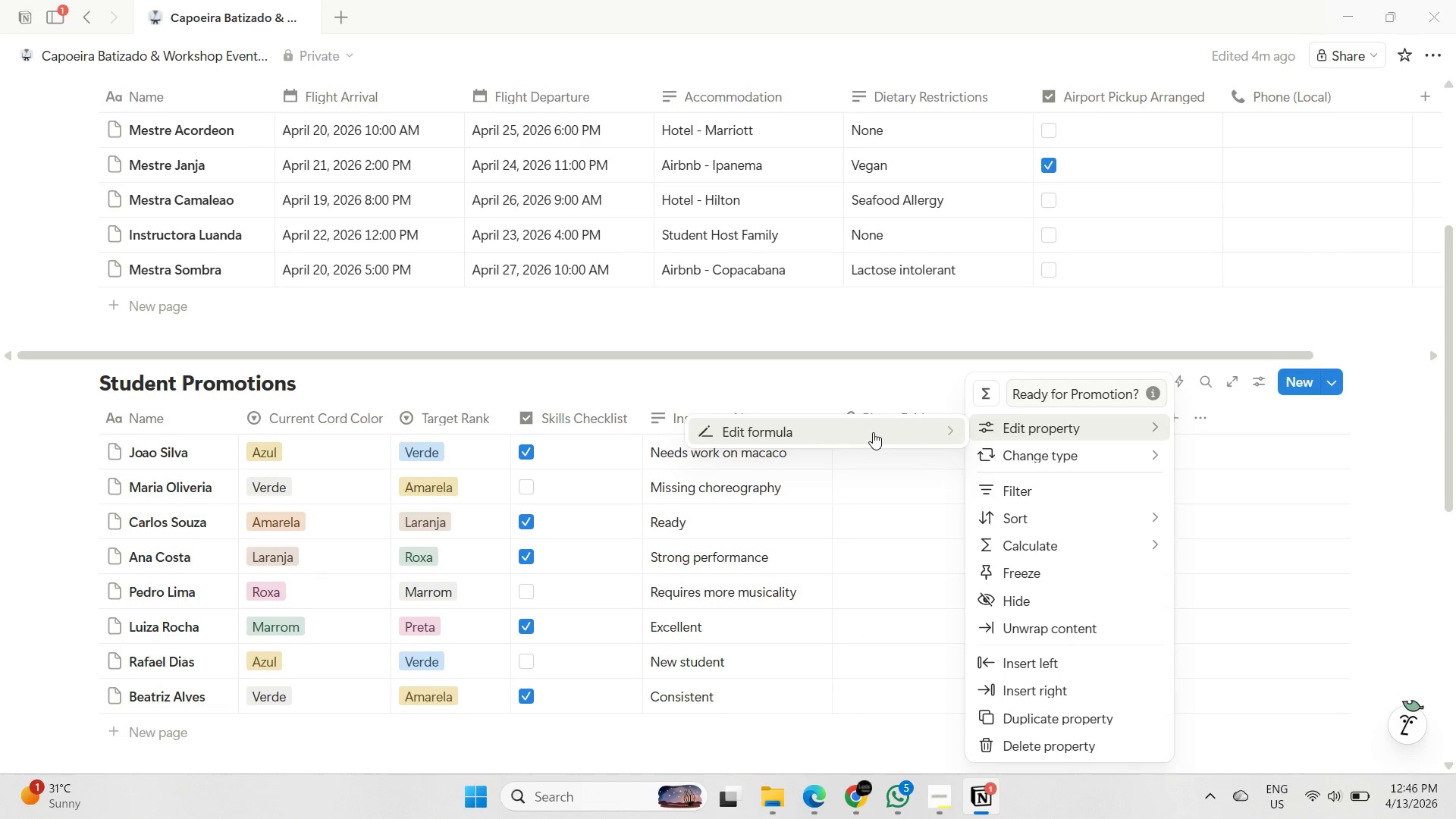 
left_click([873, 432])
 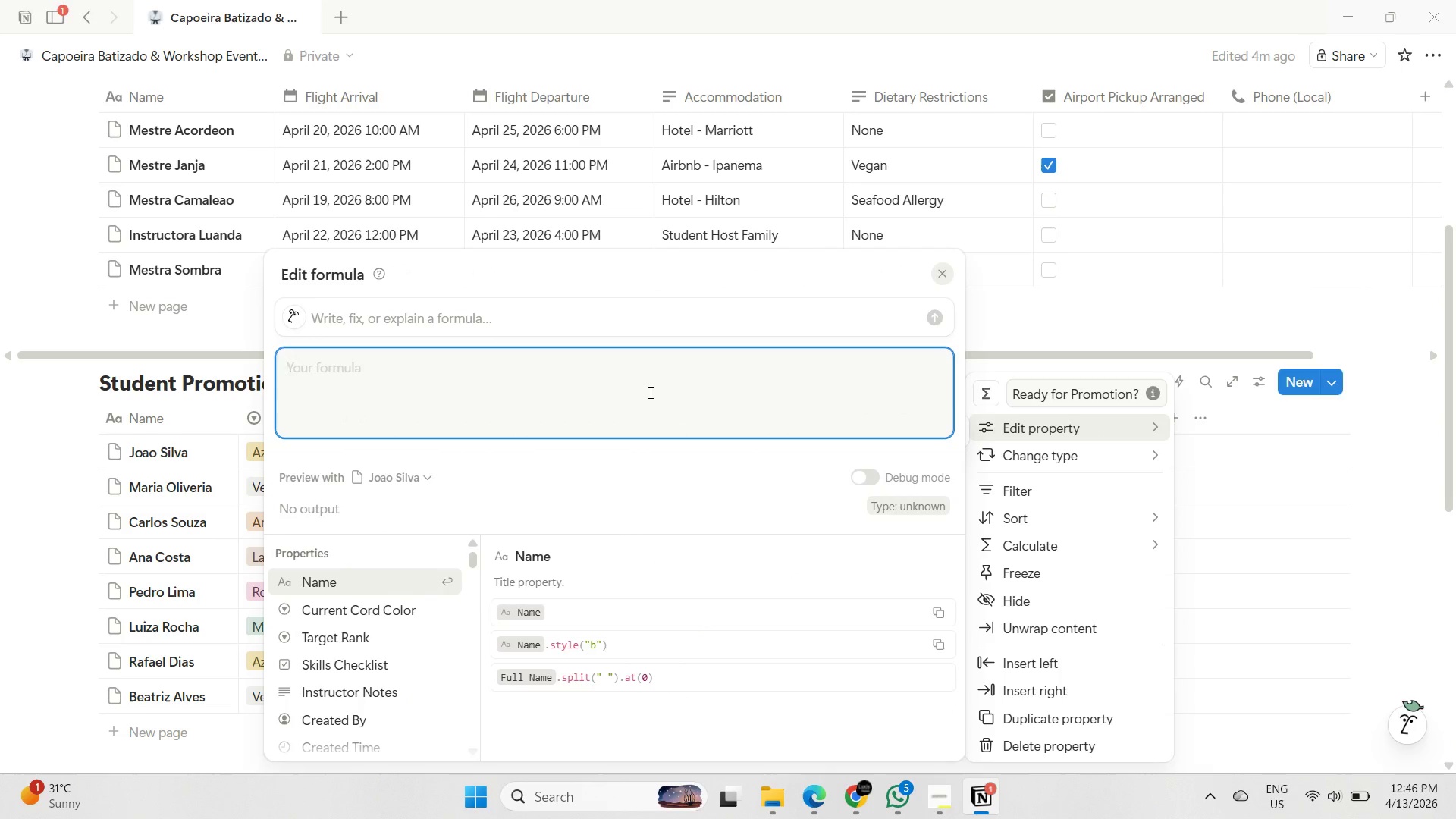 
type(if(and(prop("Skii)
key(Backspace)
type(lls Checklist") == true, )
 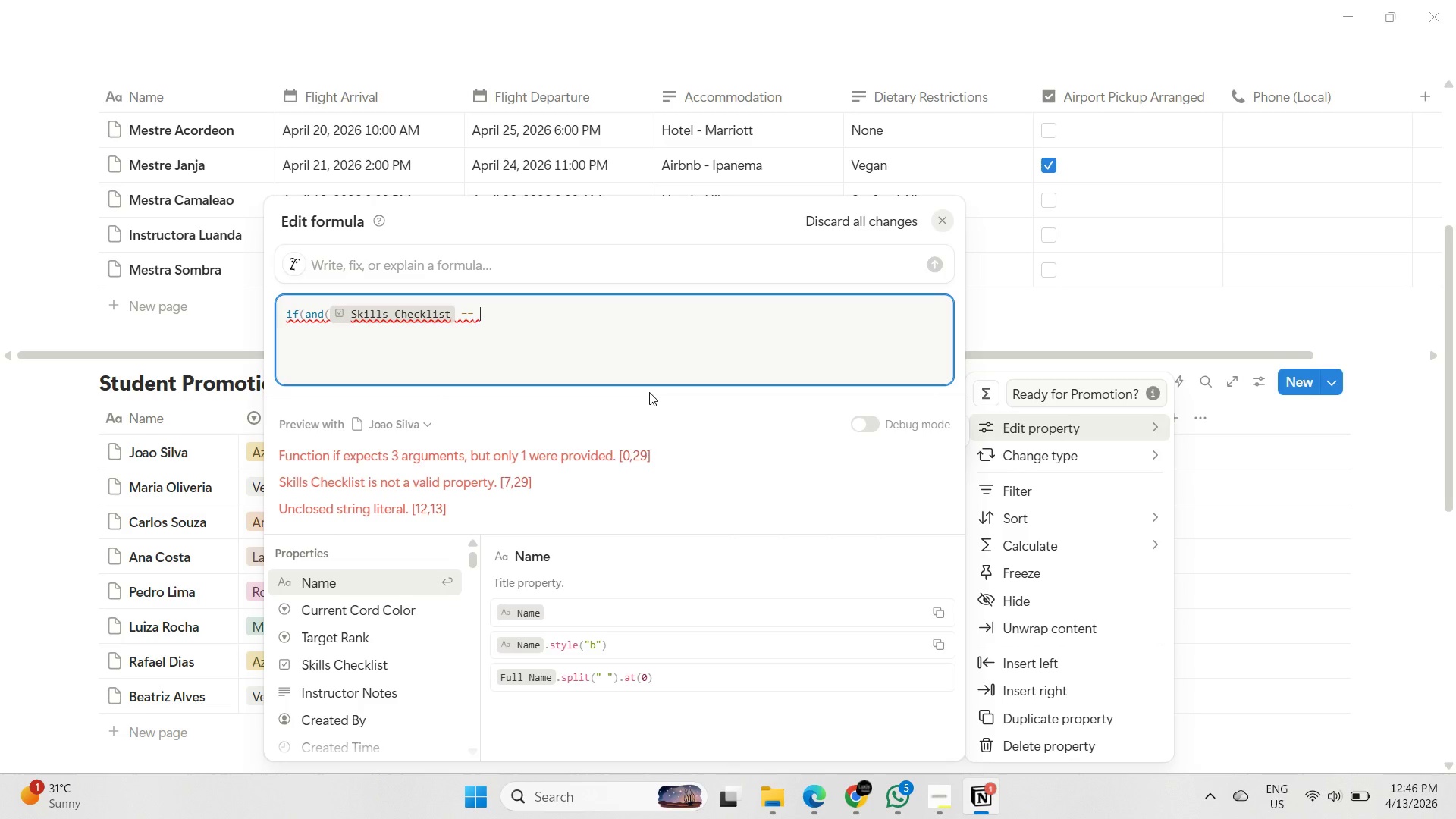 
type(empty(prop("Traget Rank")
 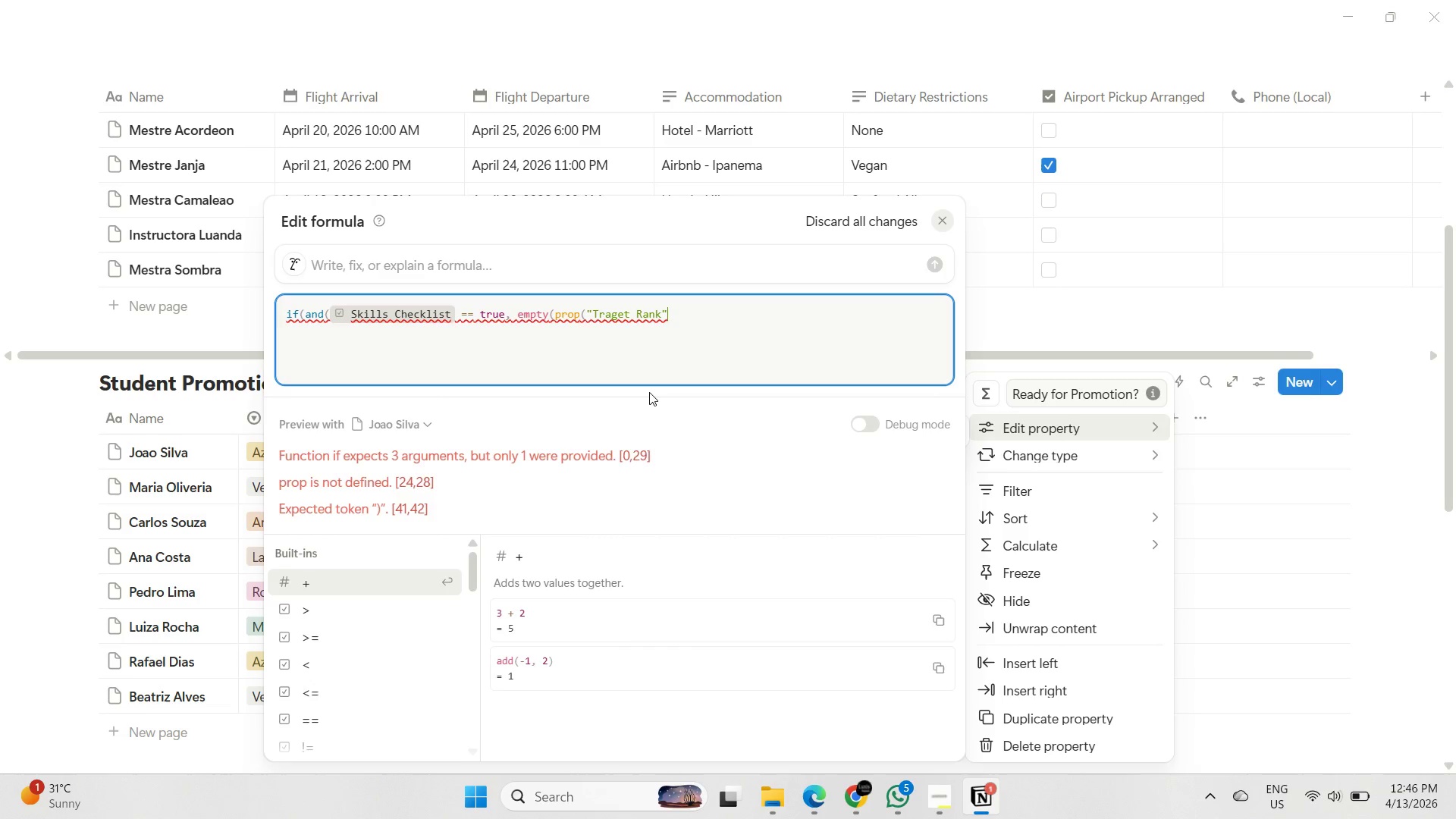 
type())), ")
 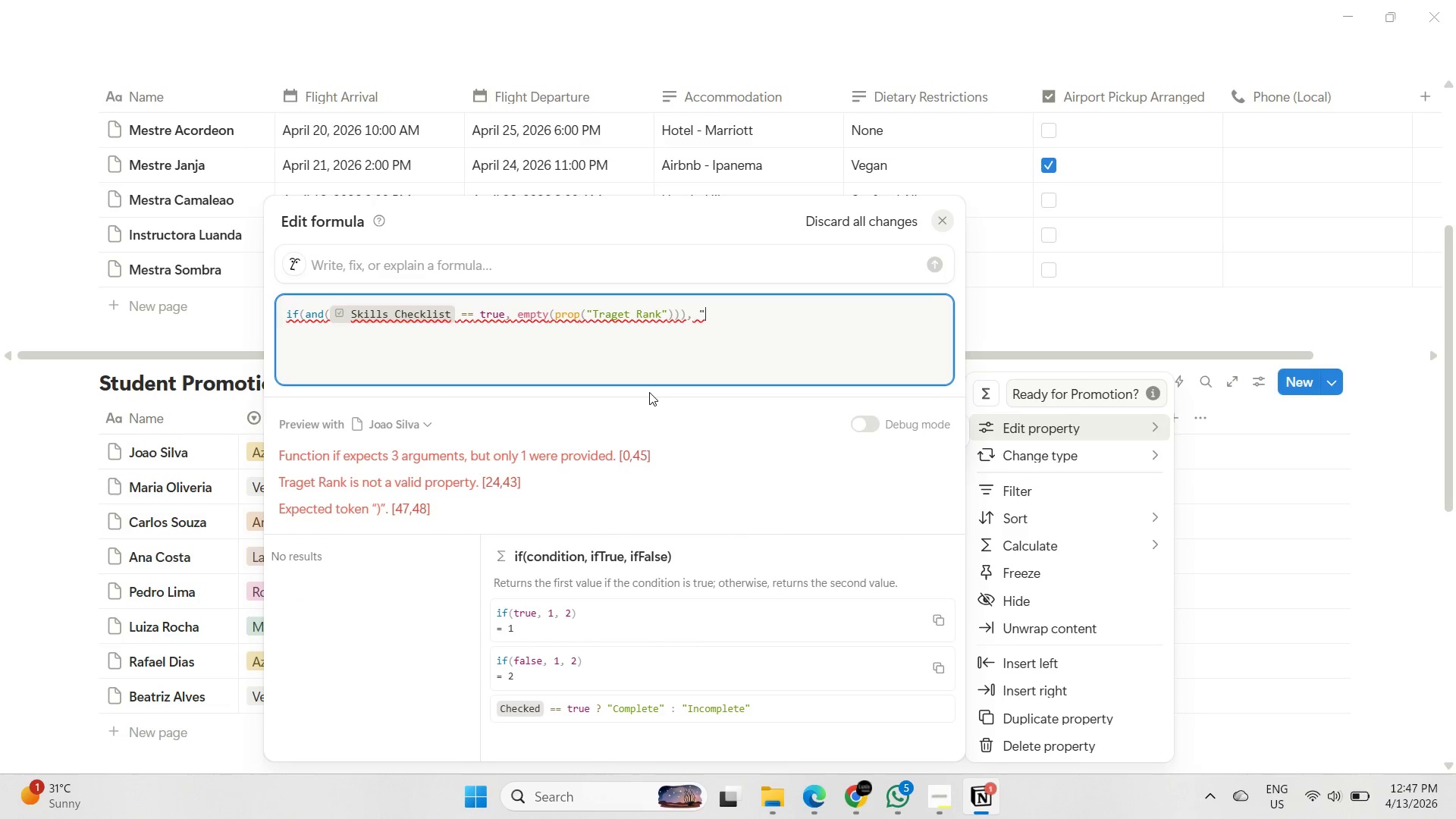 
key(Meta+MetaLeft)
 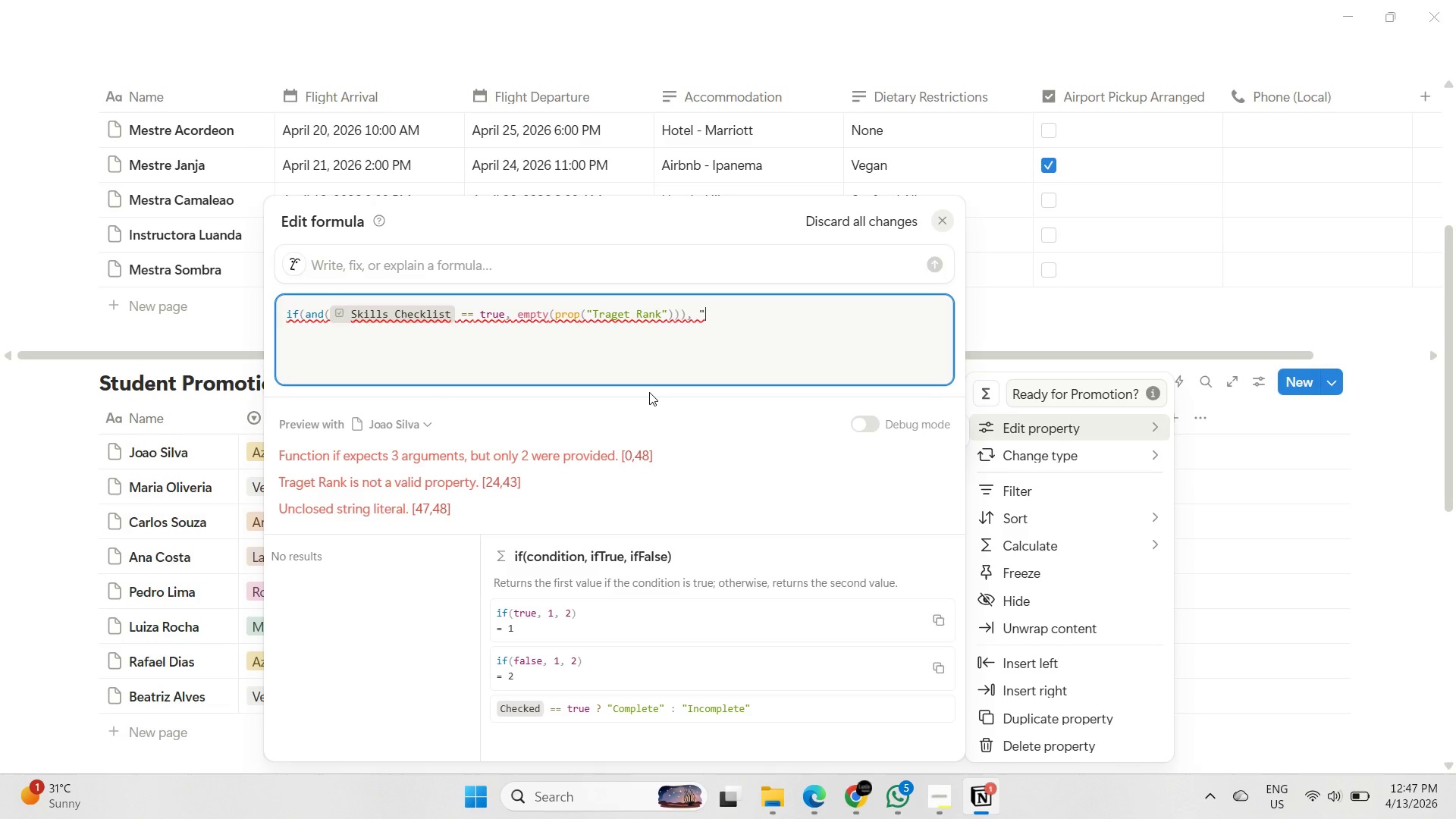 
key(Meta+Period)
 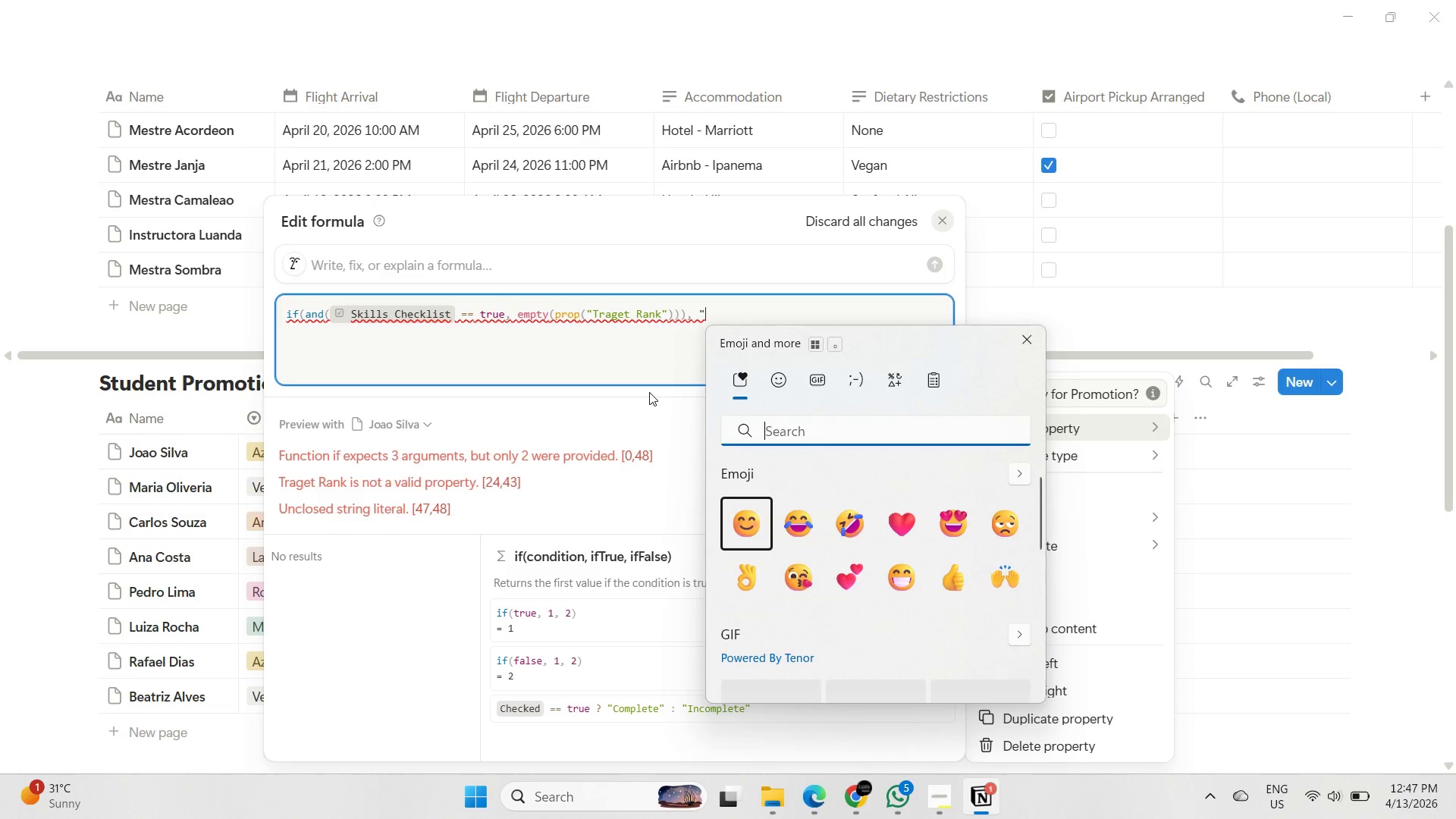 
wait(7.09)
 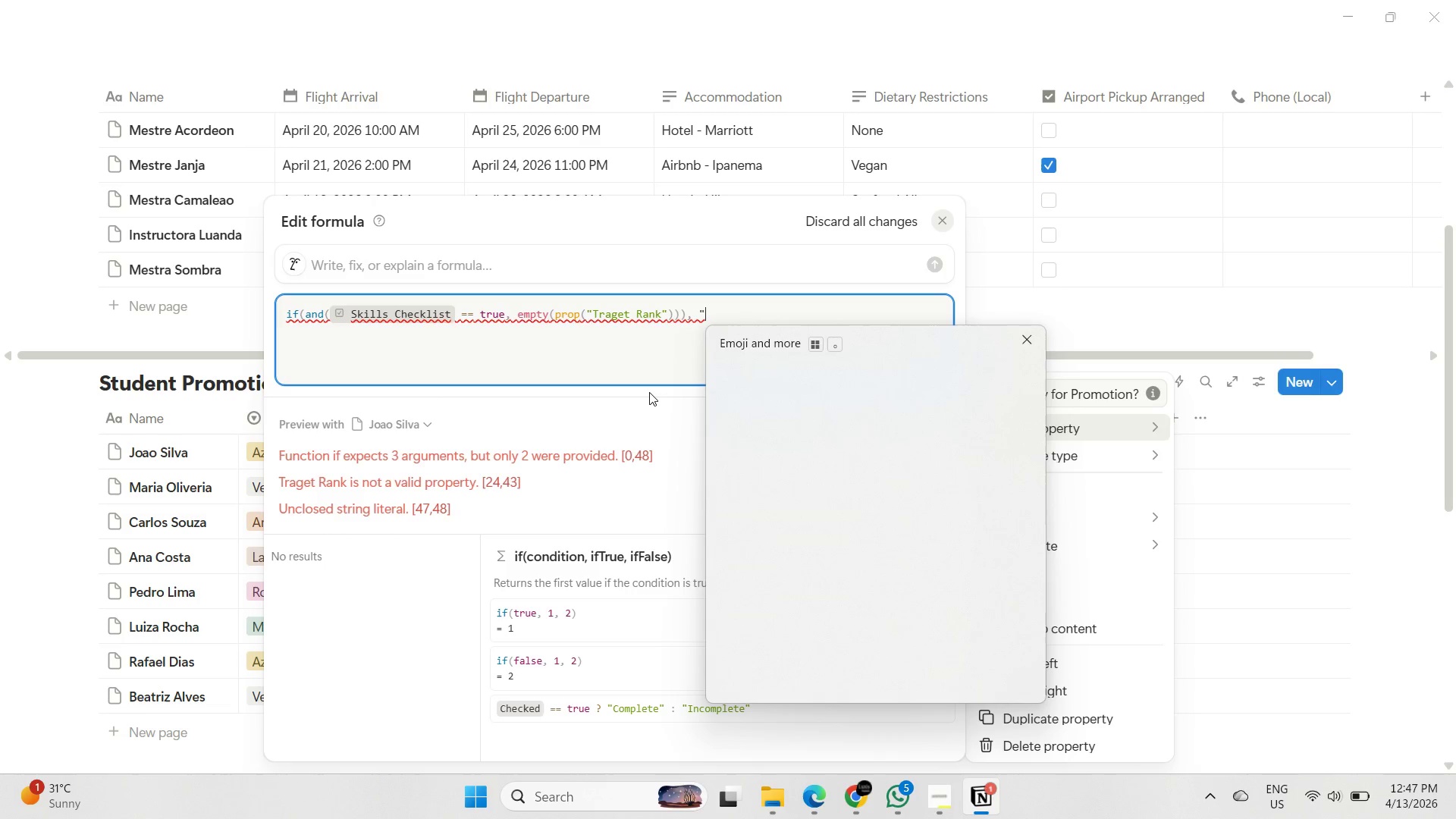 
type(check)
 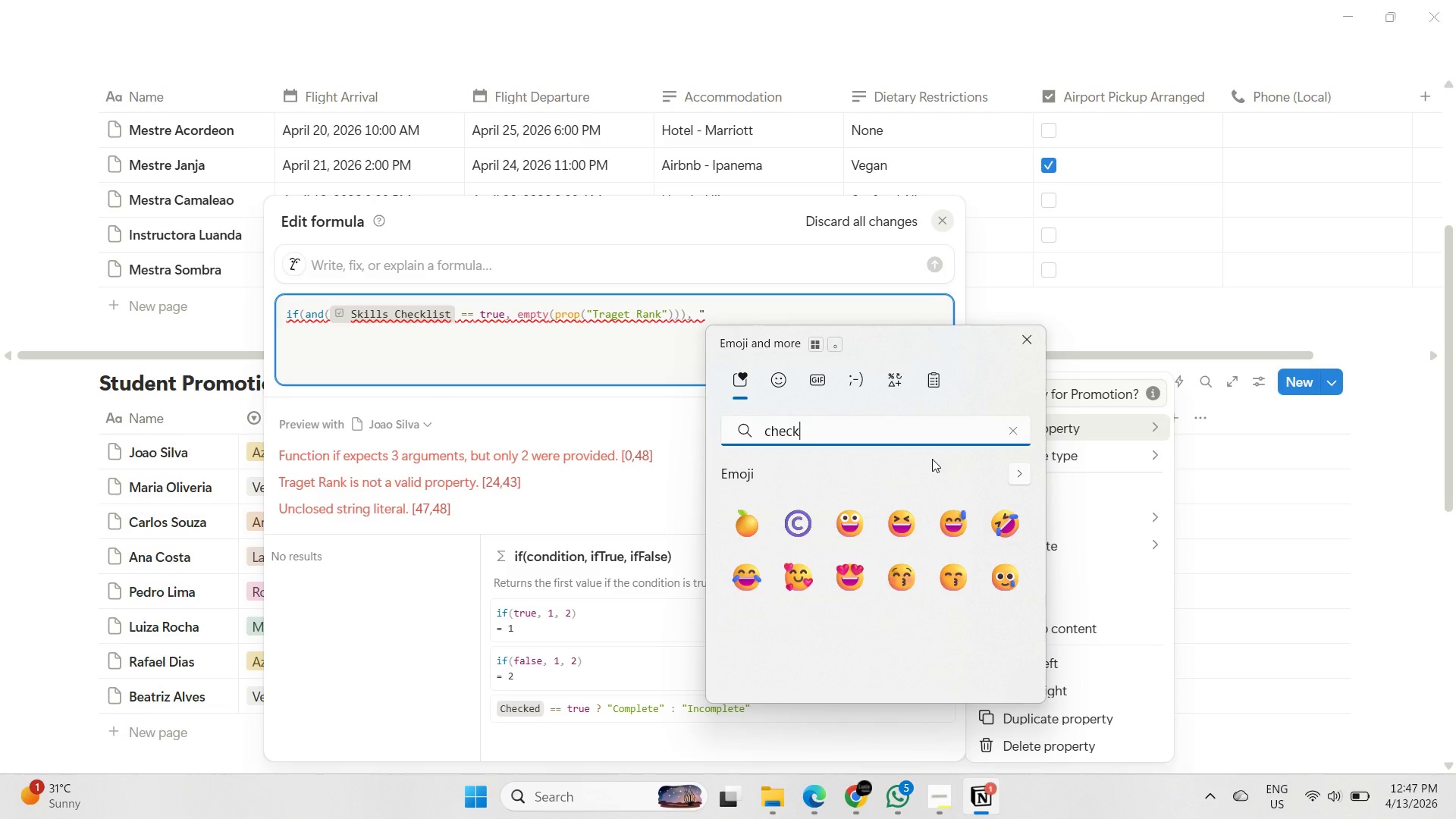 
left_click([746, 534])
 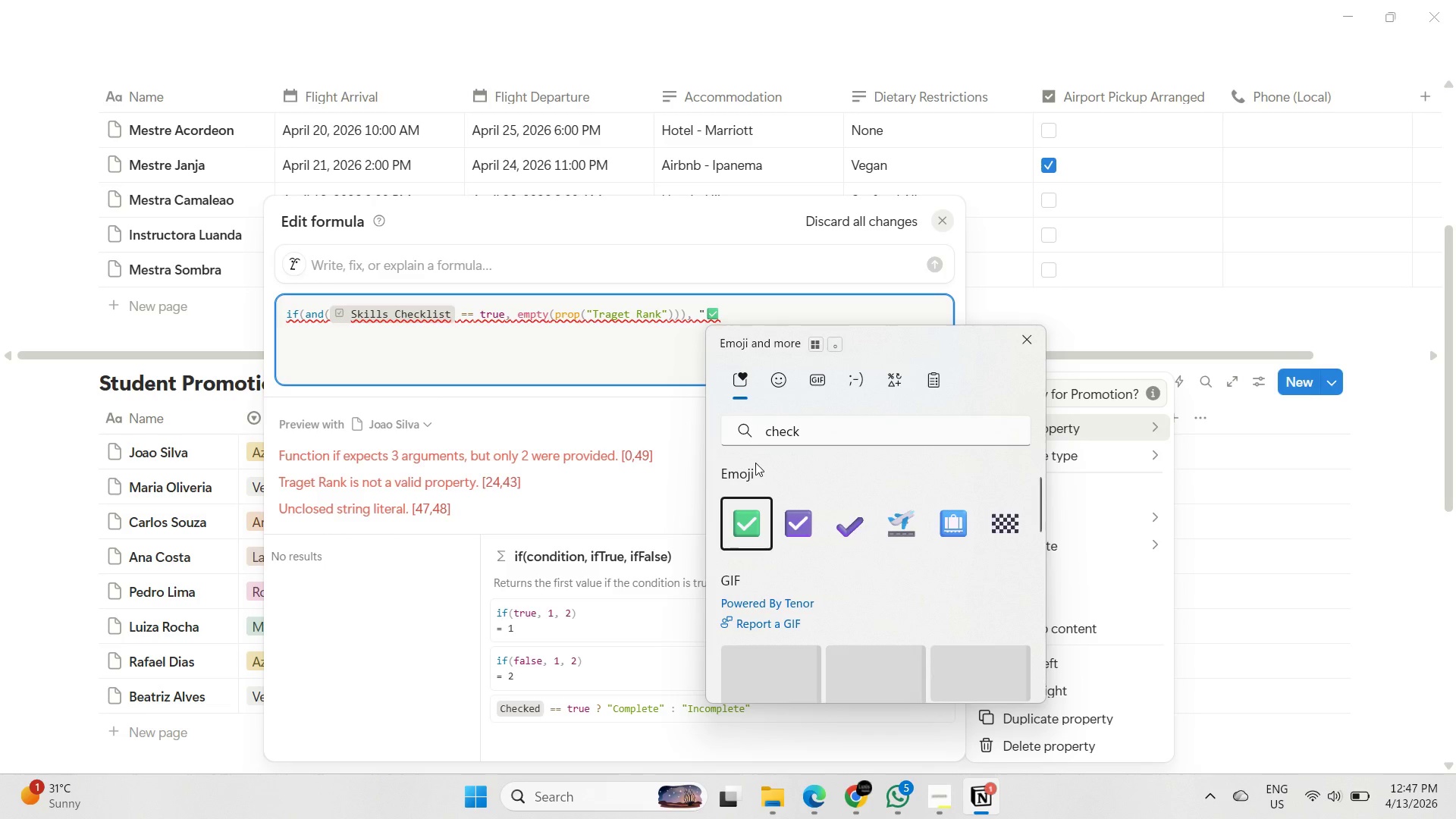 
type( Ready", ")
 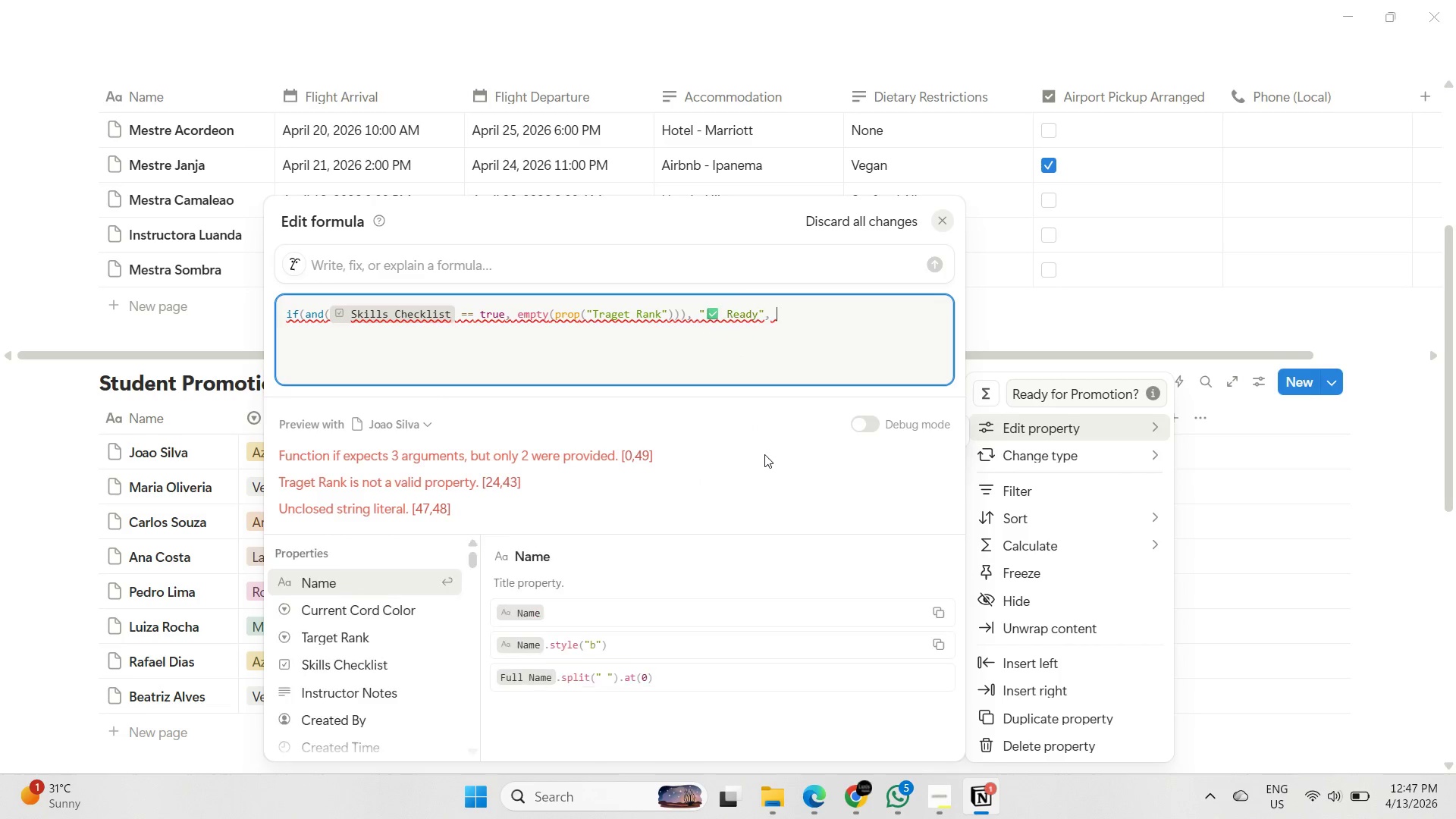 
wait(5.62)
 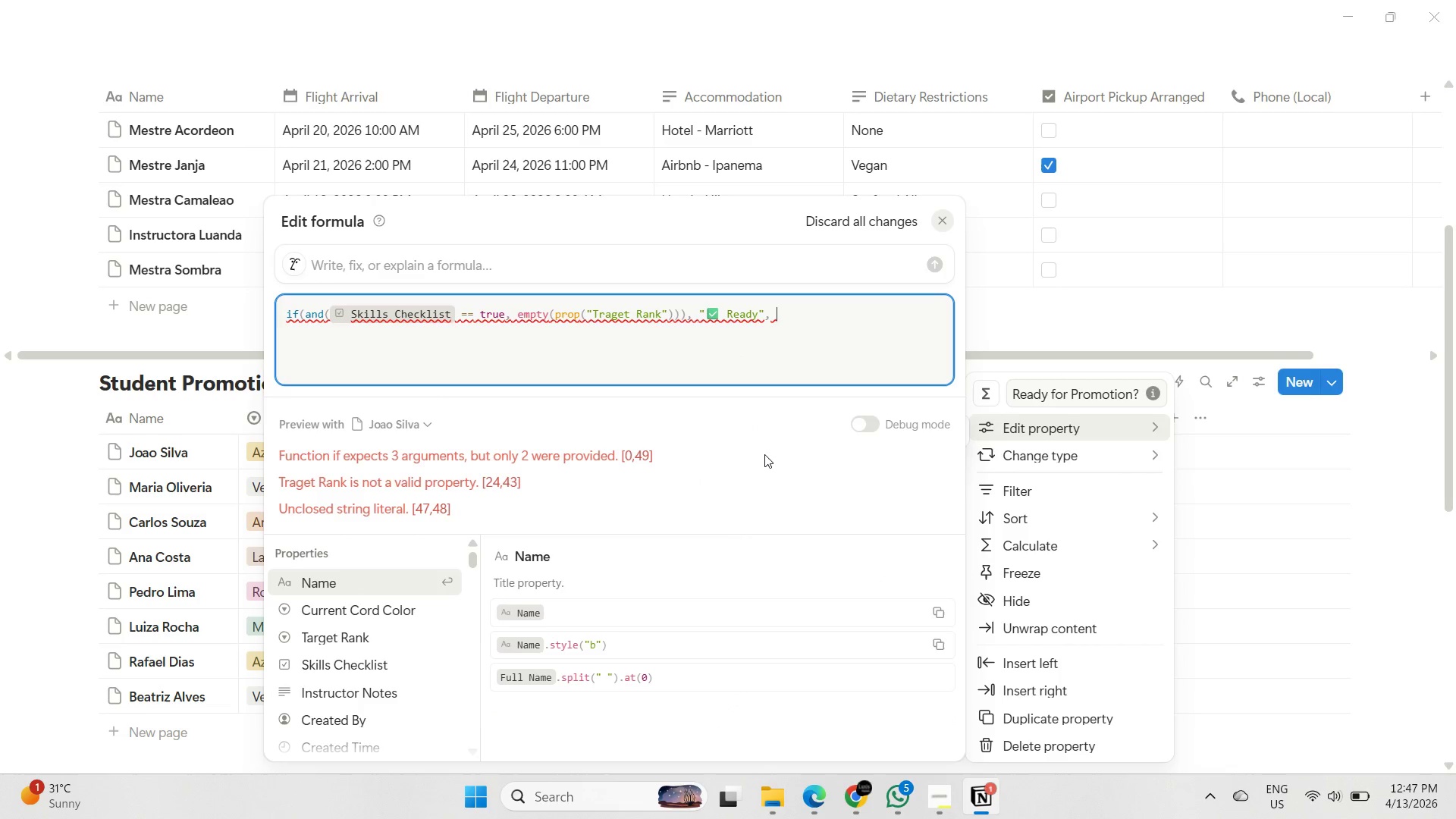 
key(Meta+MetaLeft)
 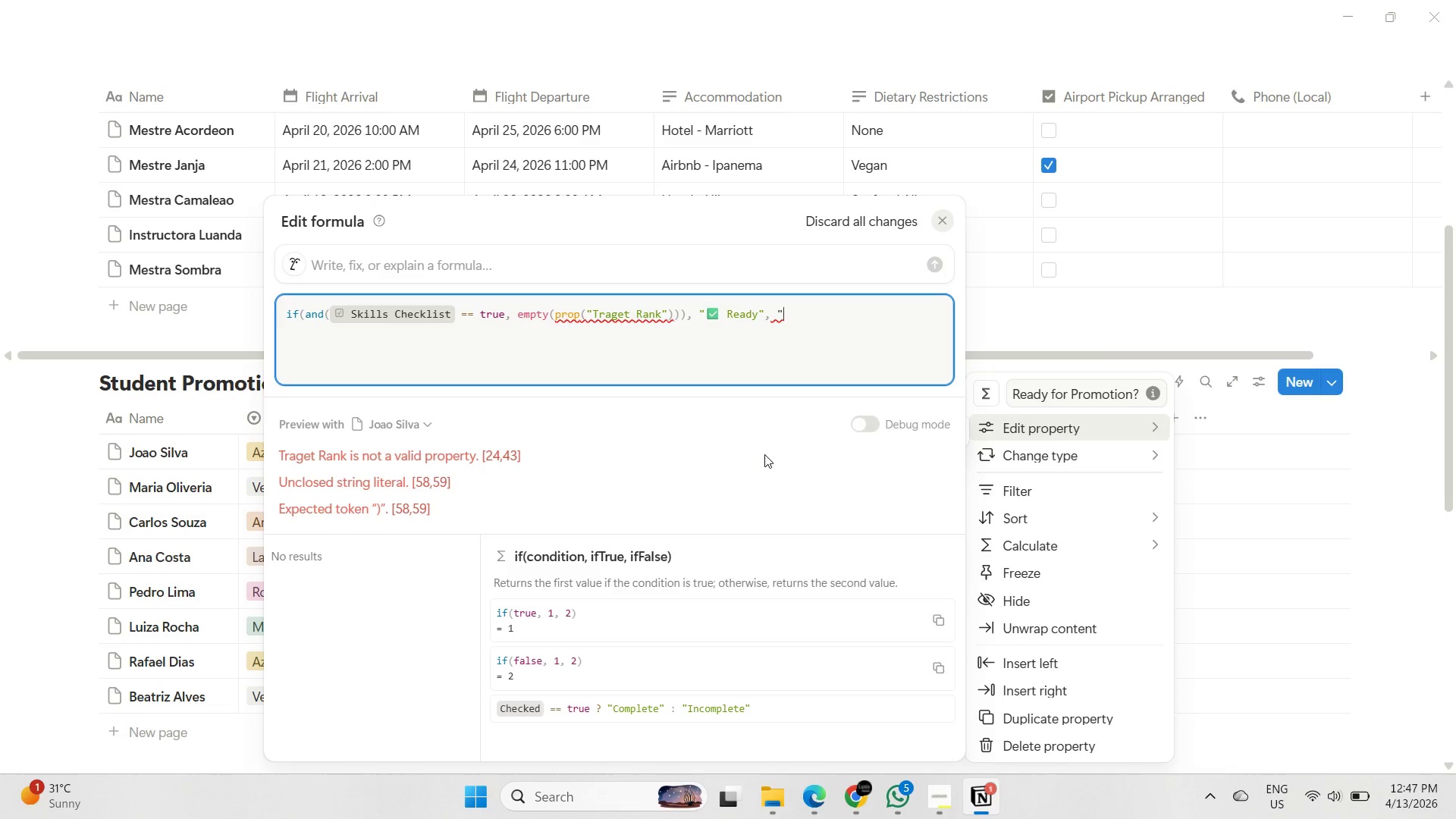 
key(Meta+Period)
 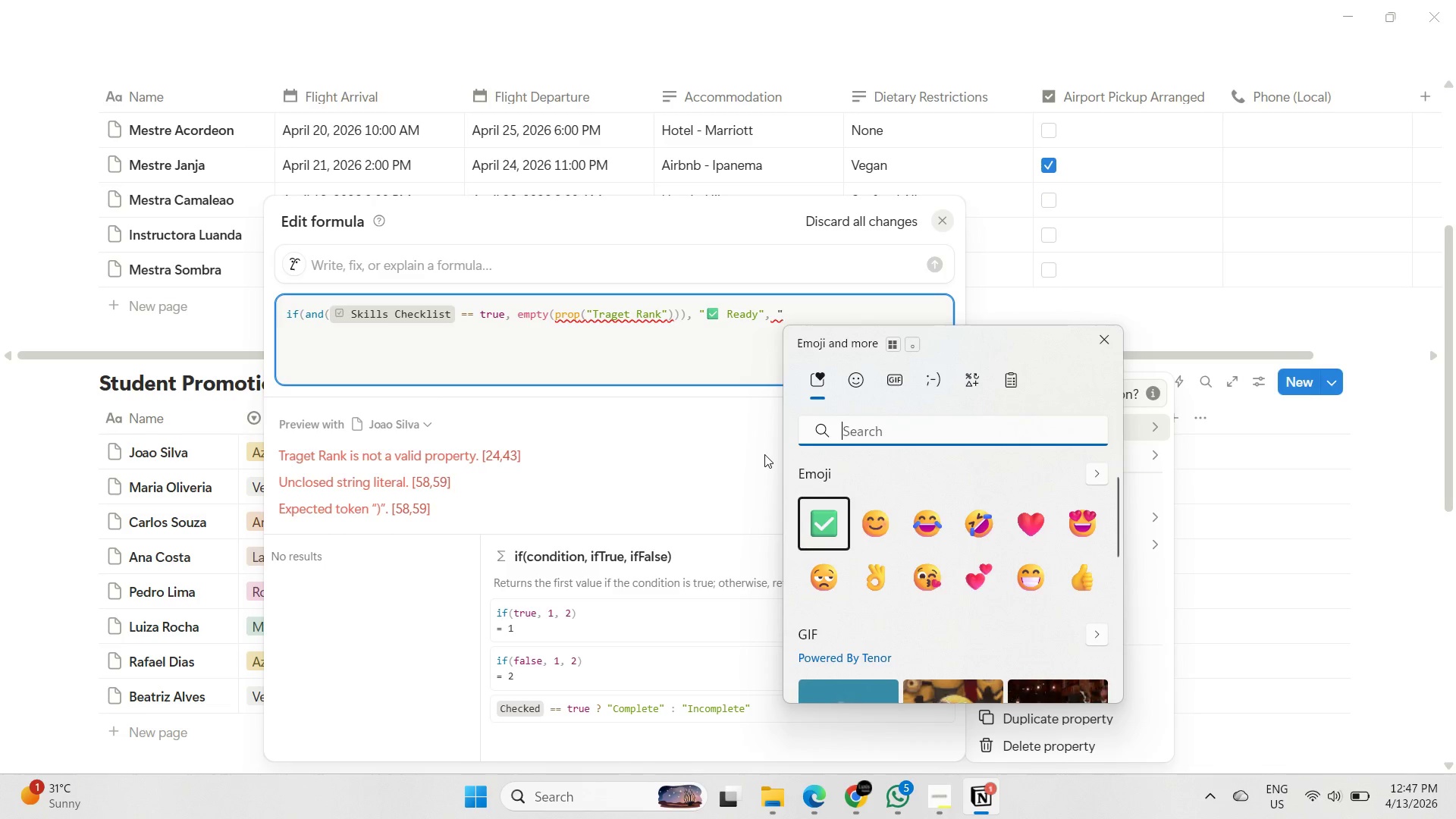 
type(warning)
 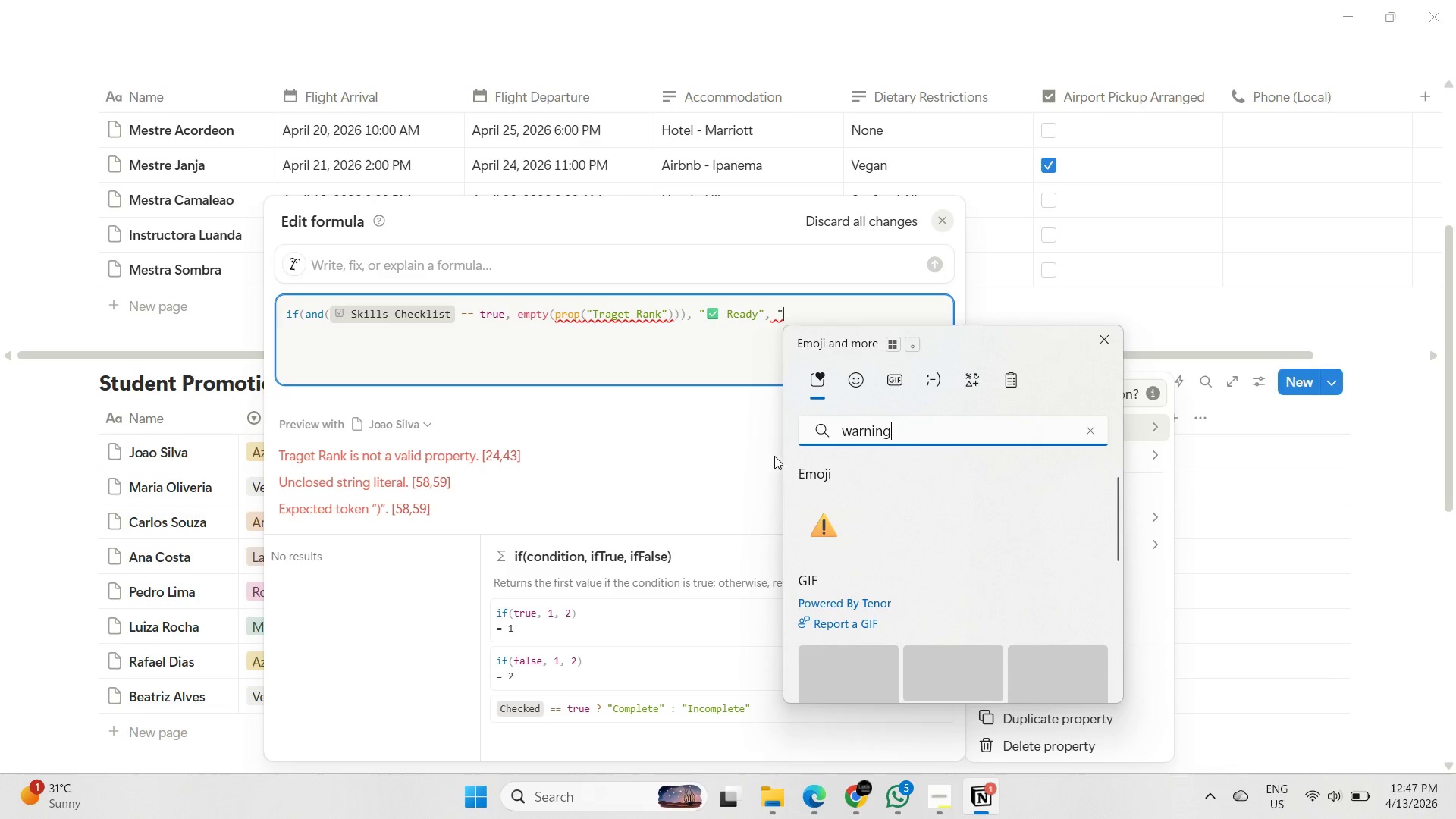 
left_click([818, 522])
 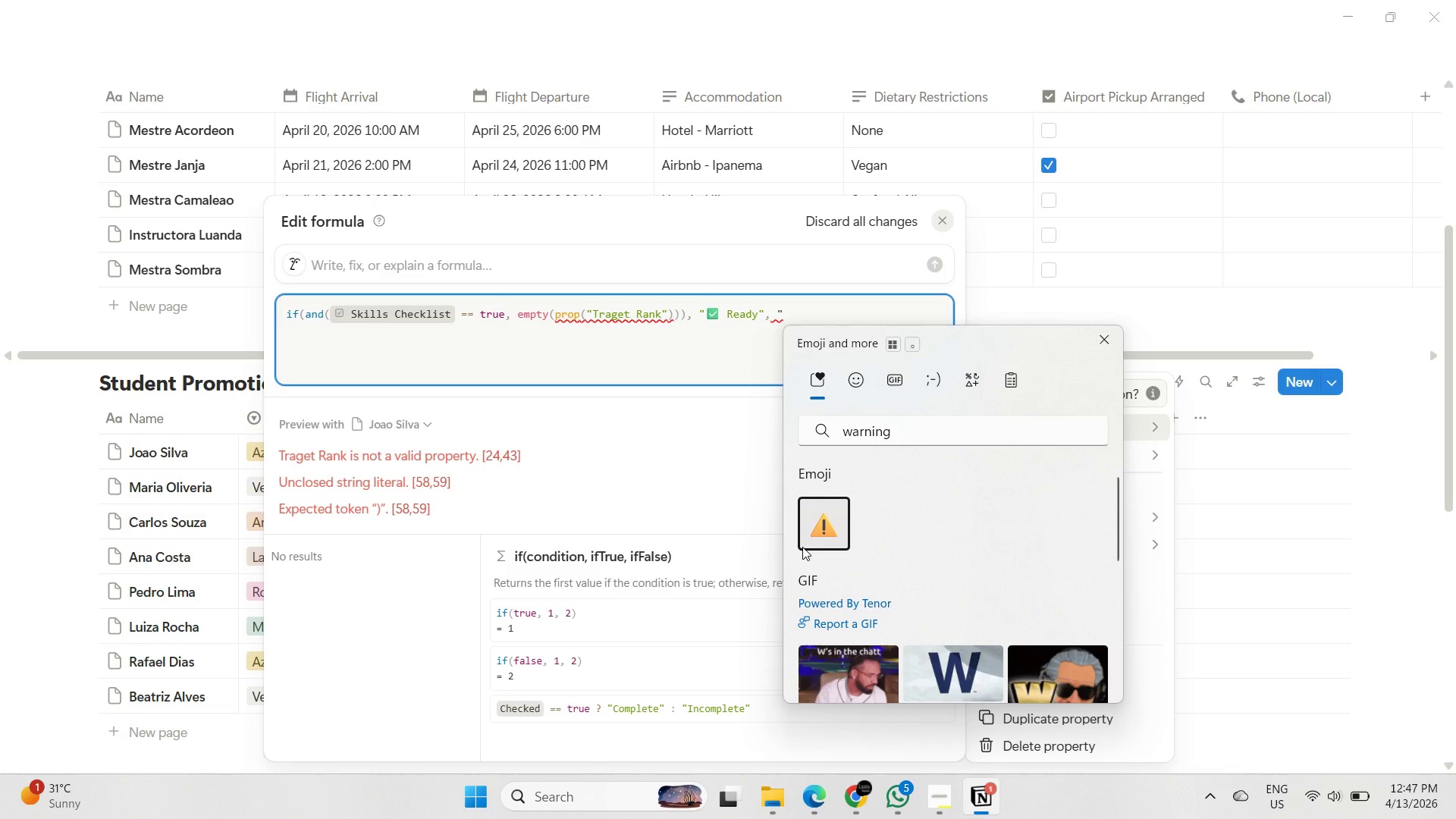 
type( Needs Work"))
 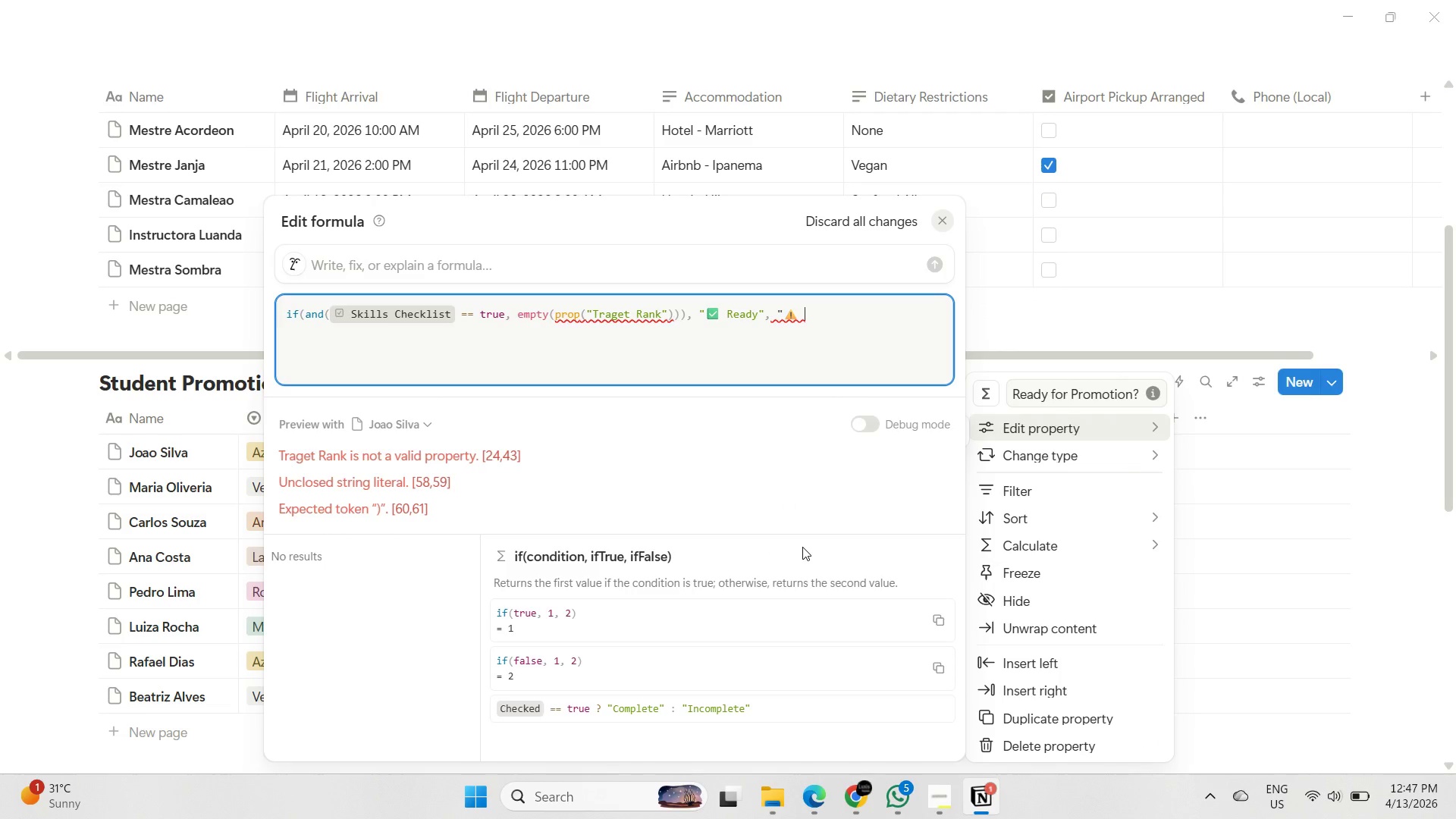 
wait(10.78)
 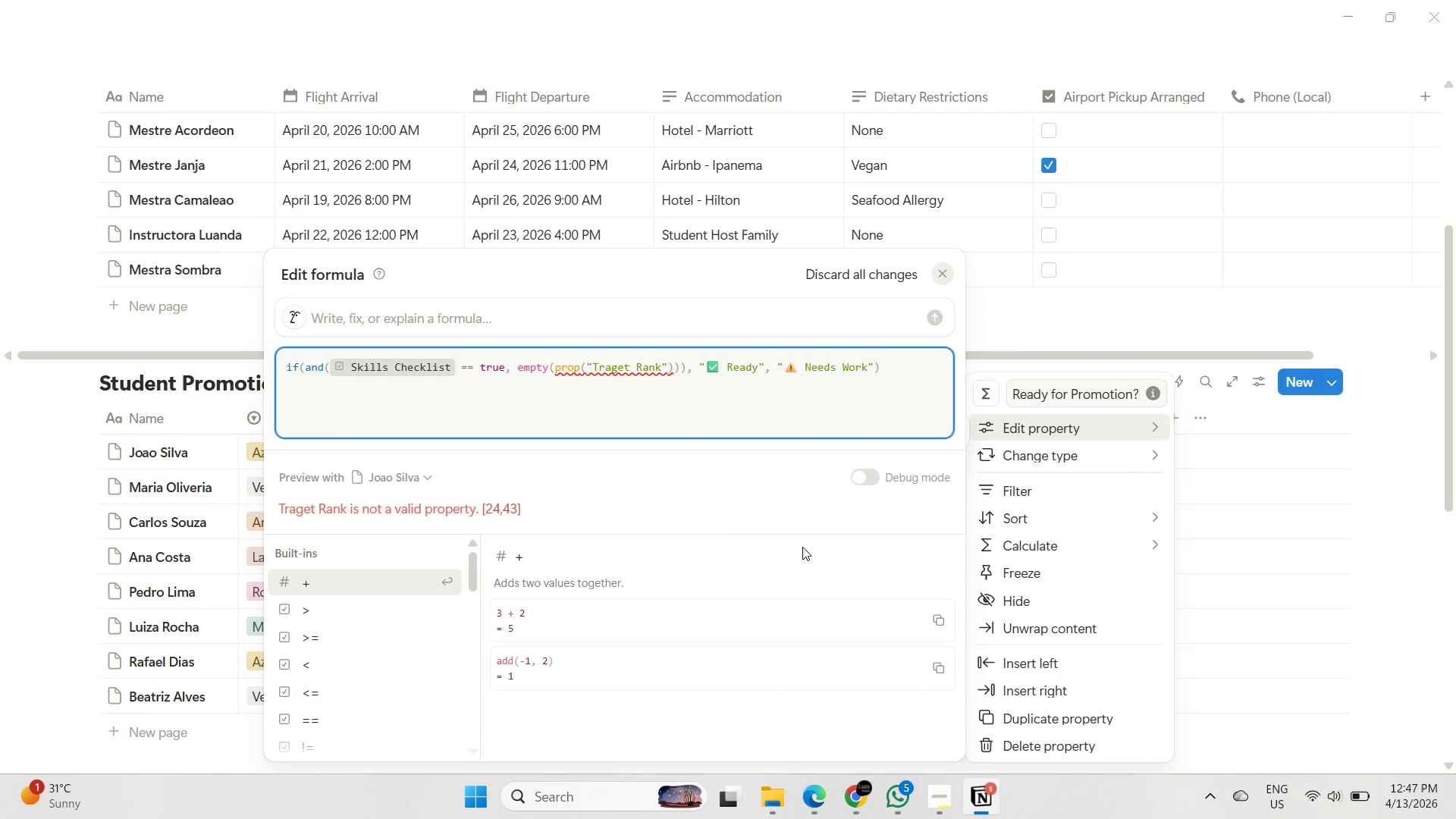 
key(Shift+0)
 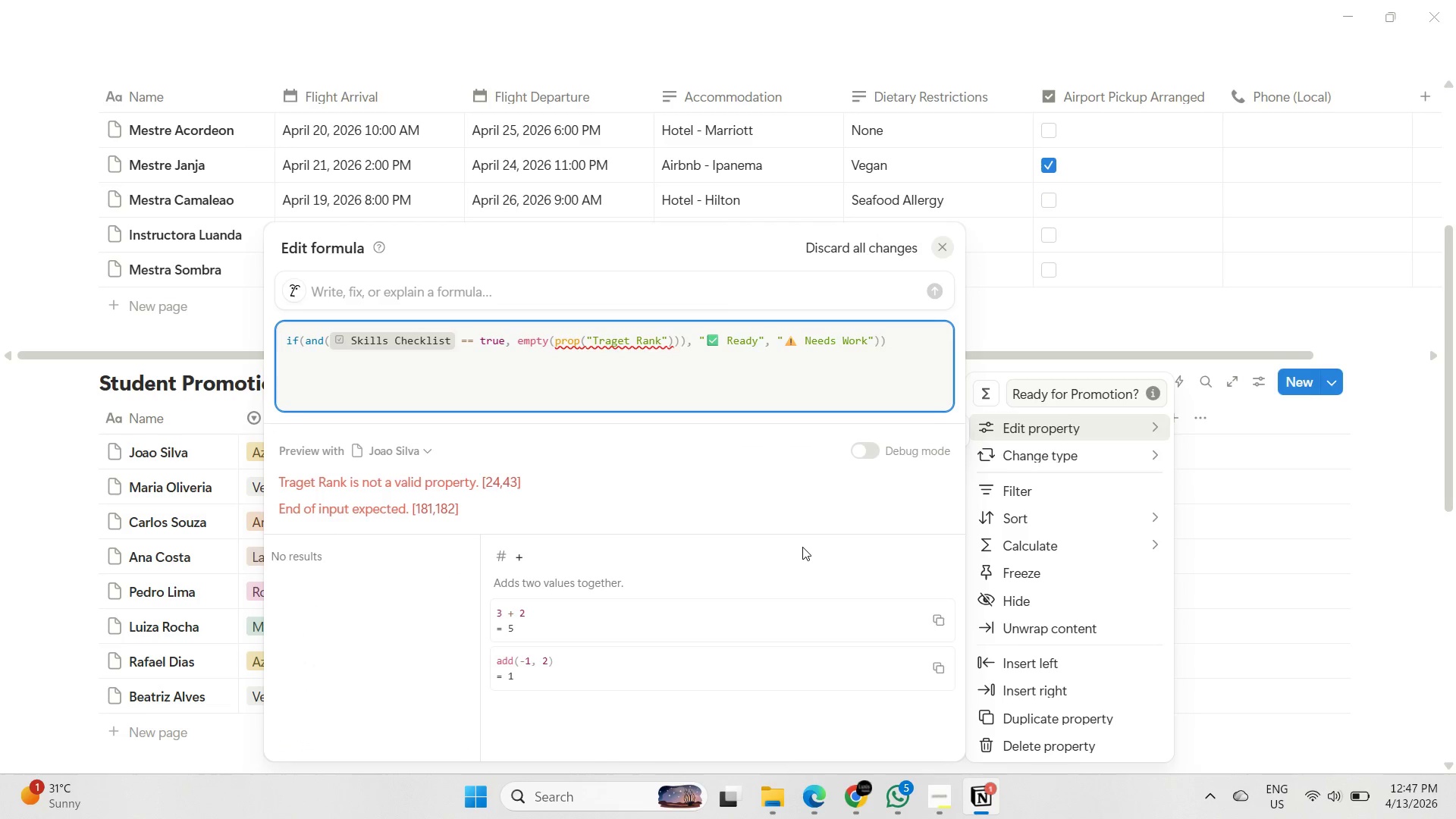 
key(Backspace)
 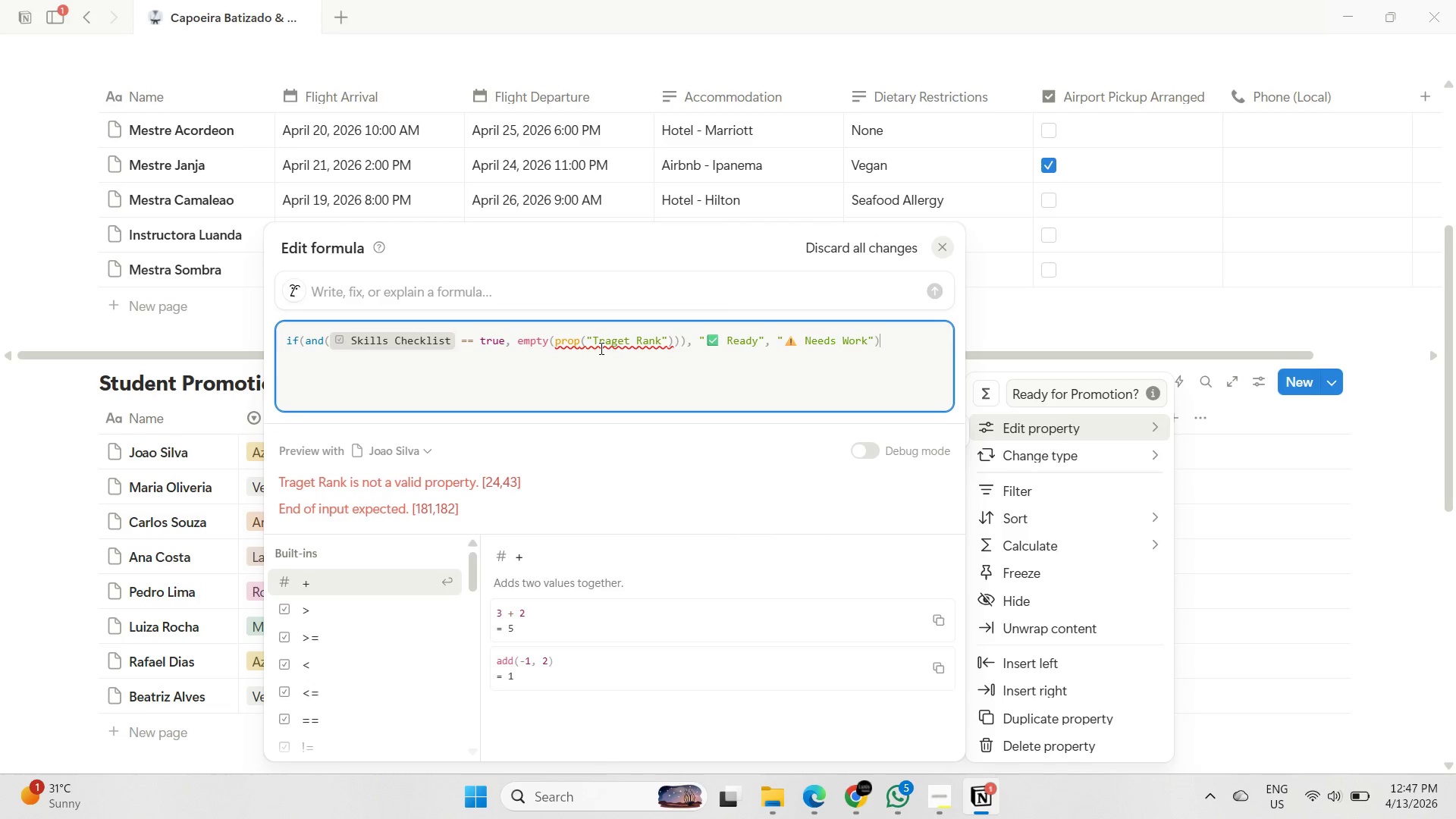 
left_click([602, 347])
 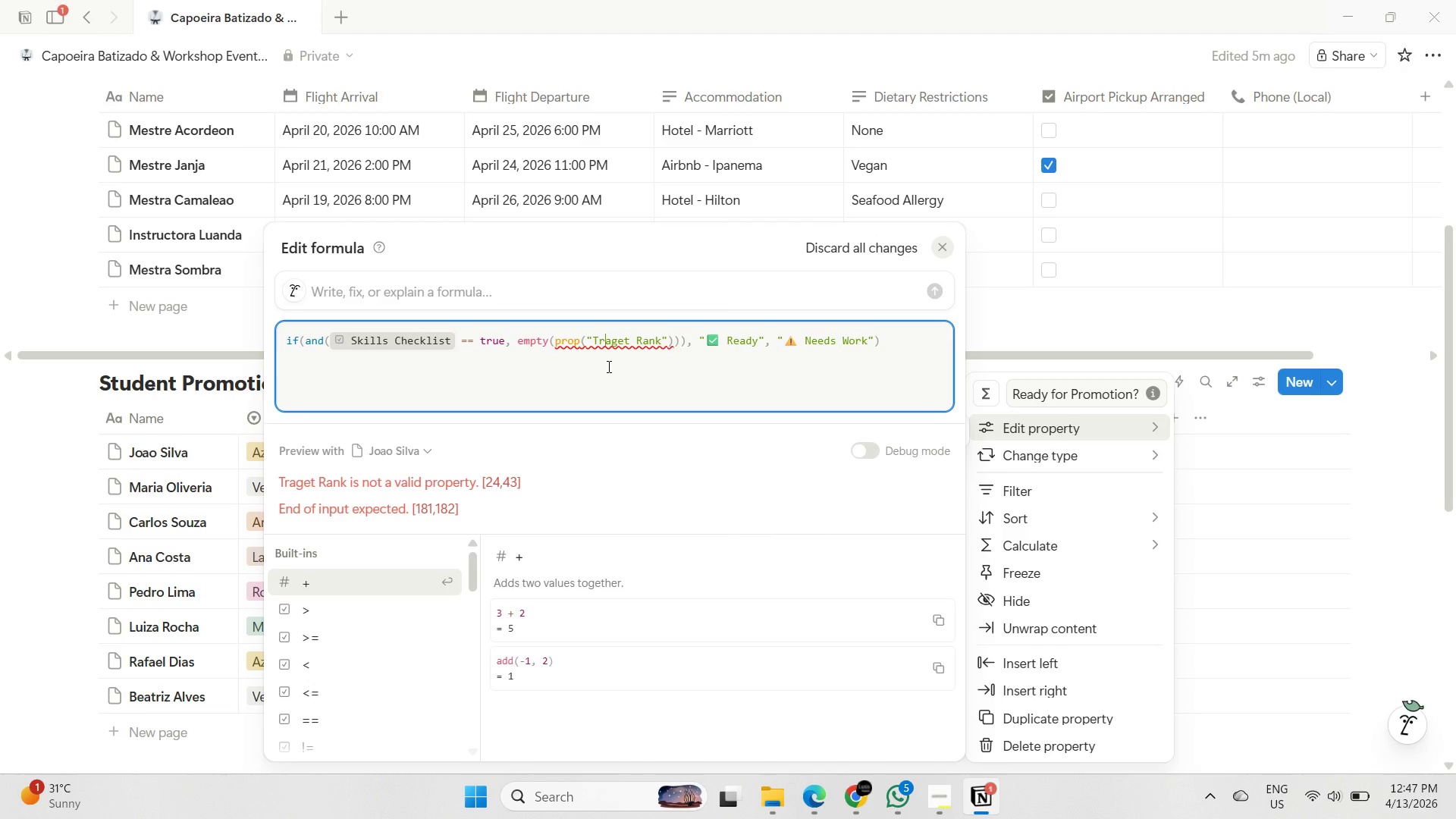 
key(Backspace)
 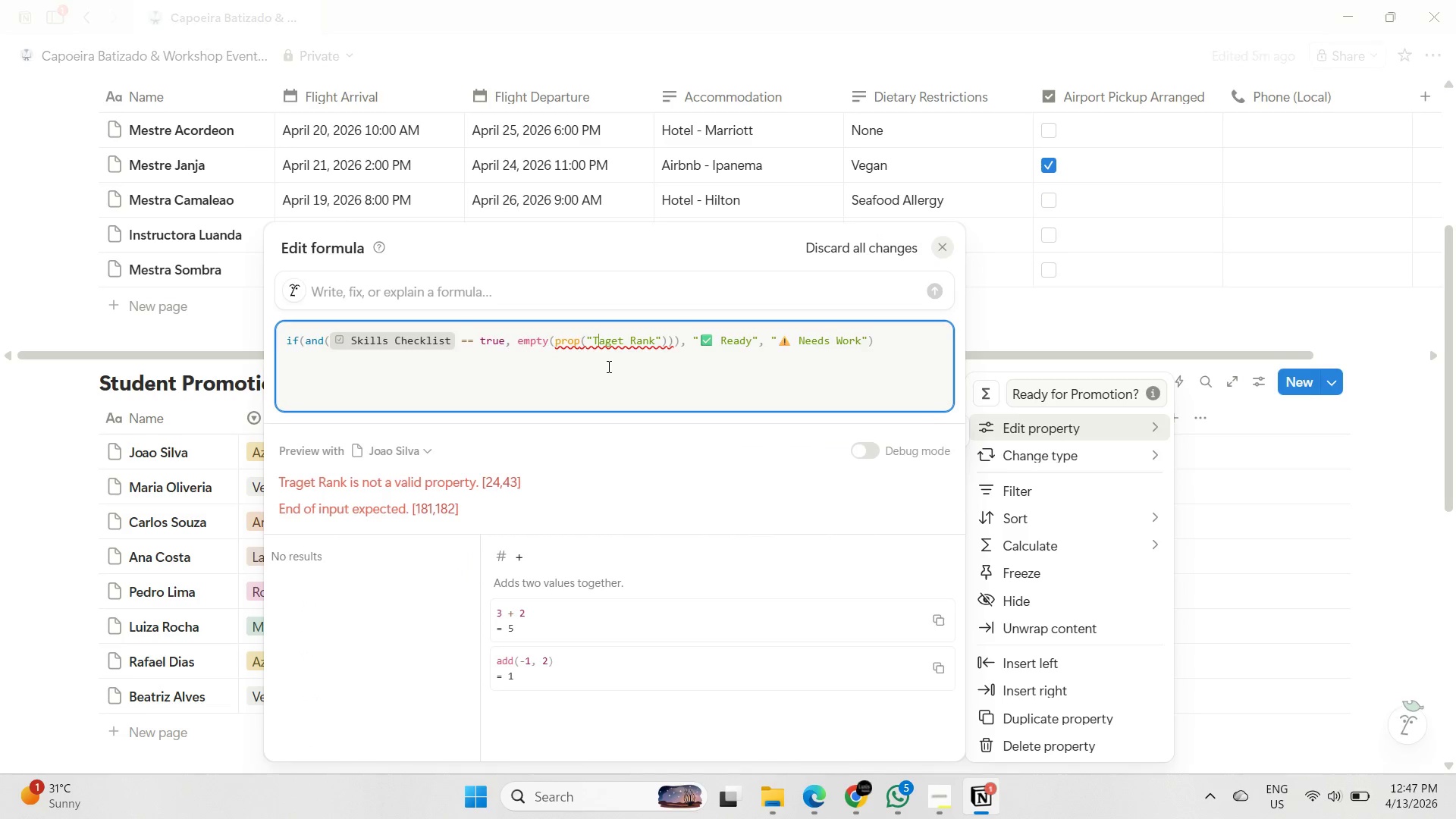 
key(Shift+ShiftRight)
 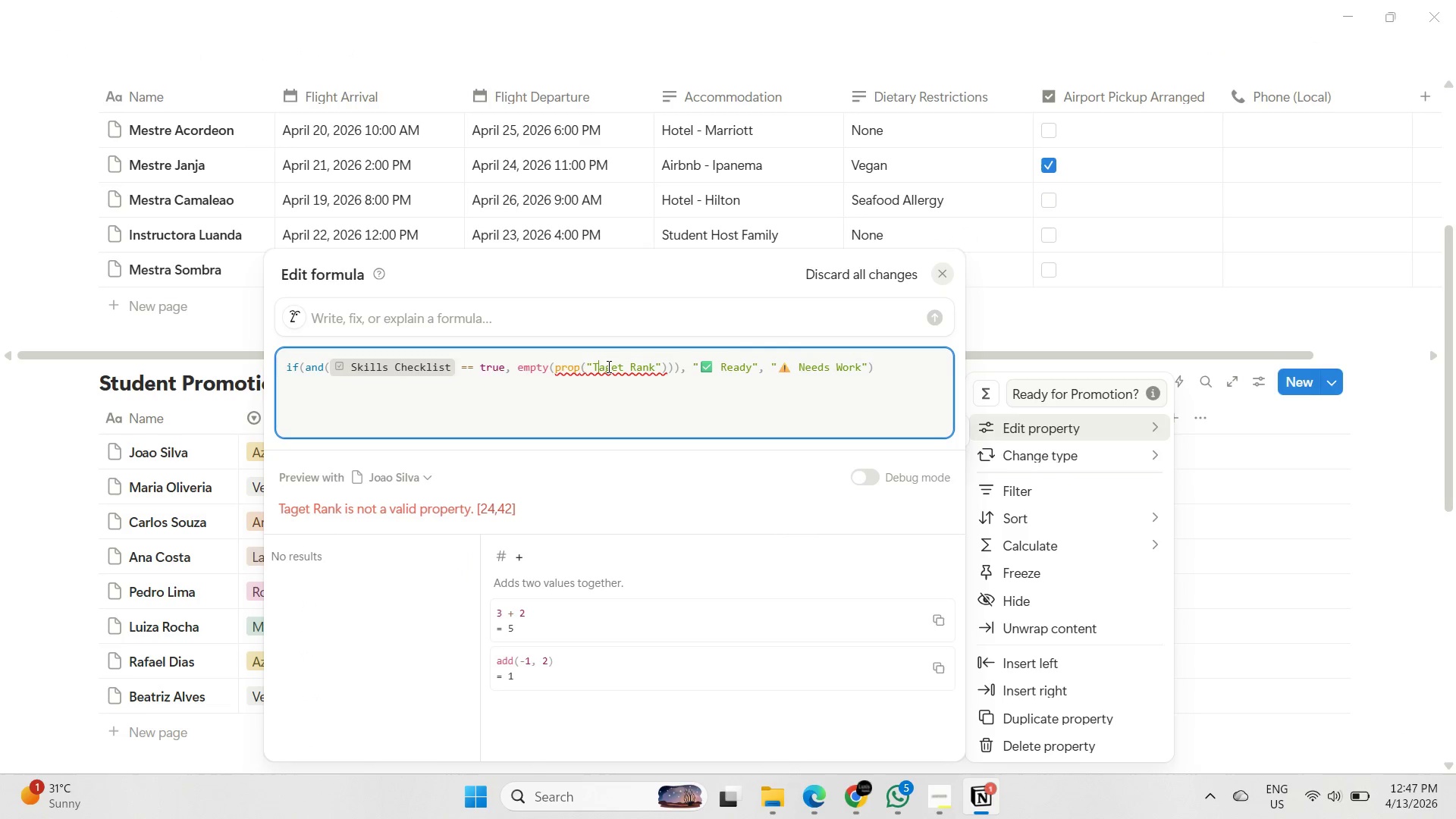 
key(R)
 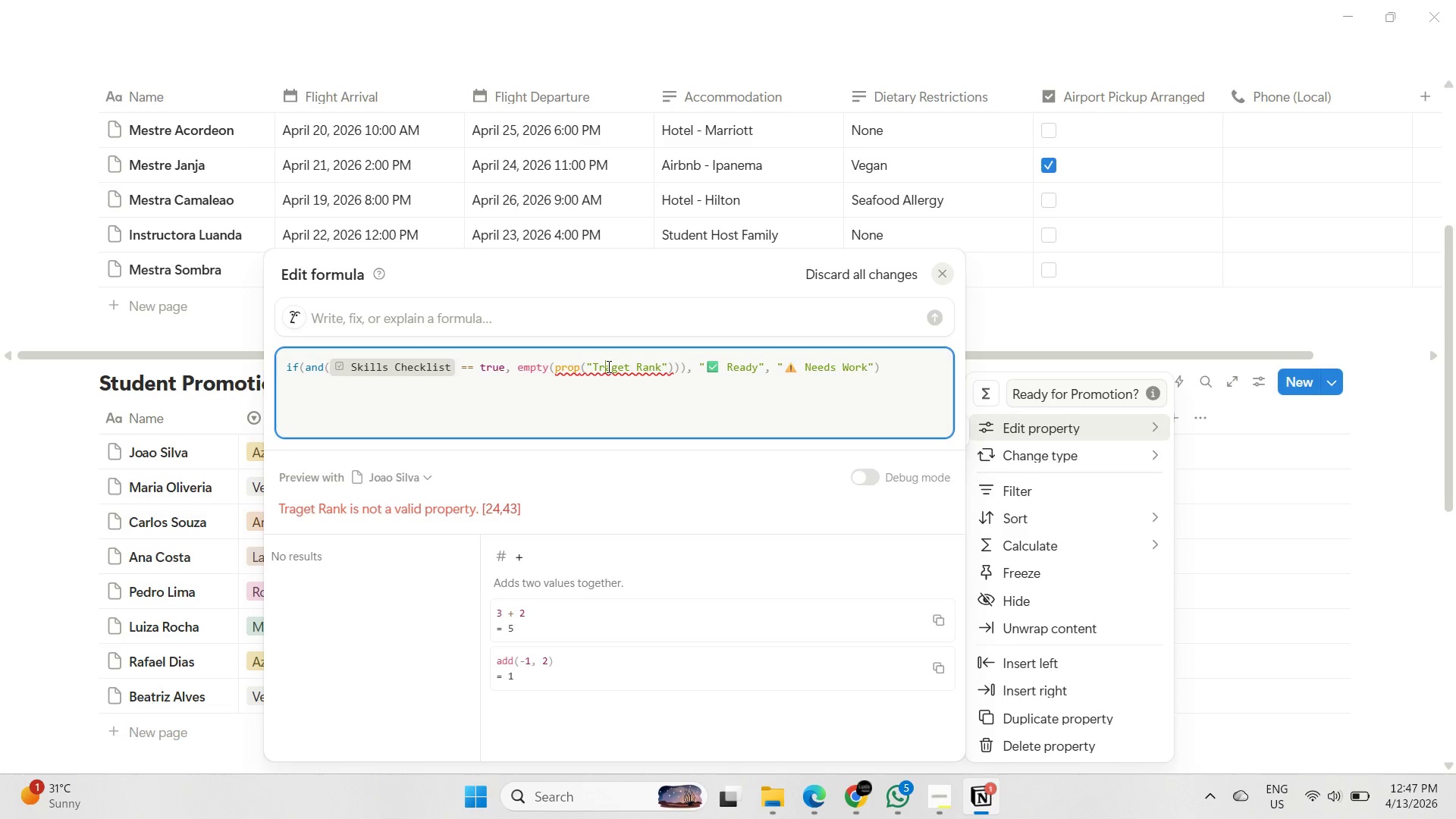 
key(Backspace)
 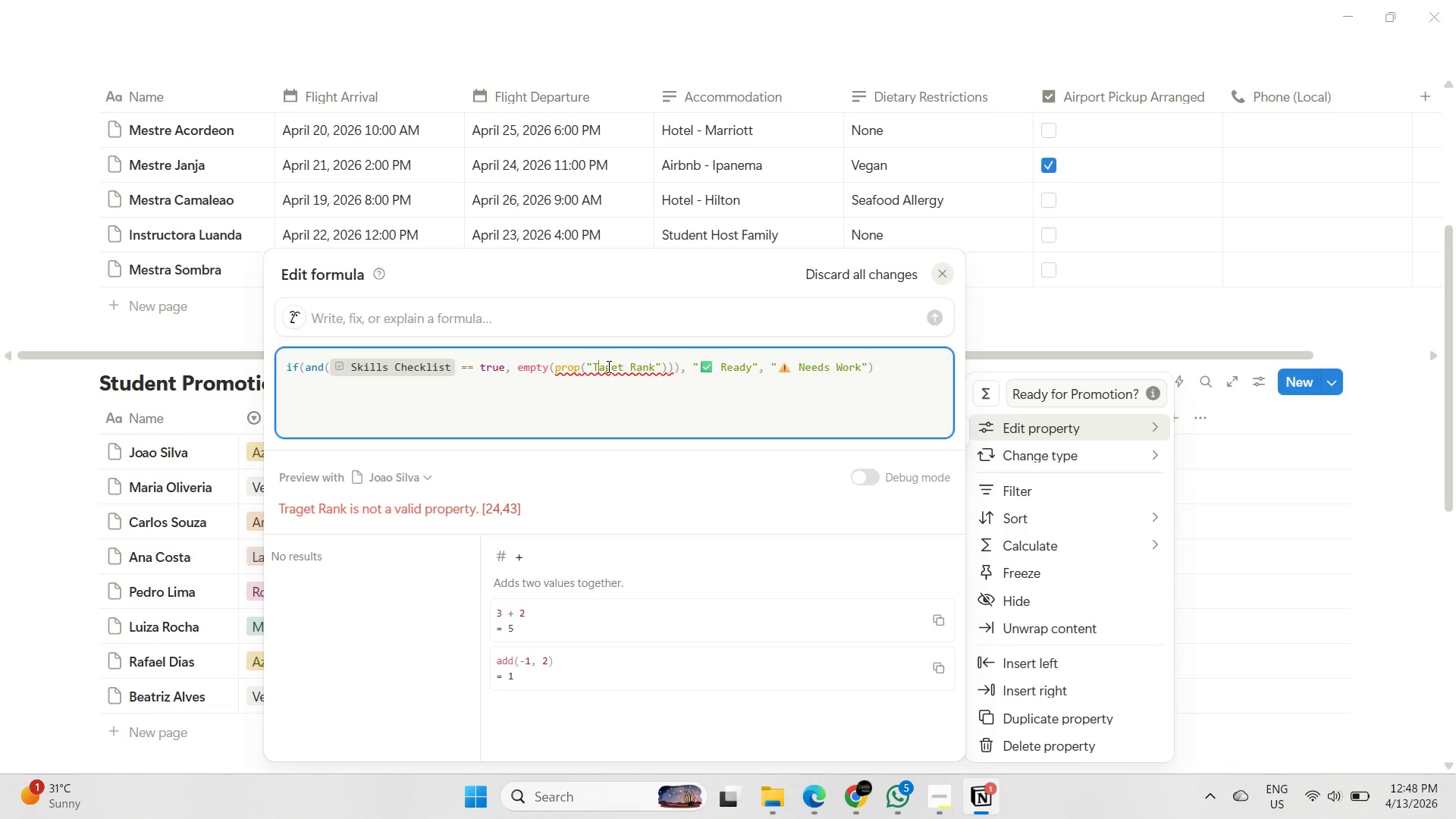 
key(Shift+ShiftRight)
 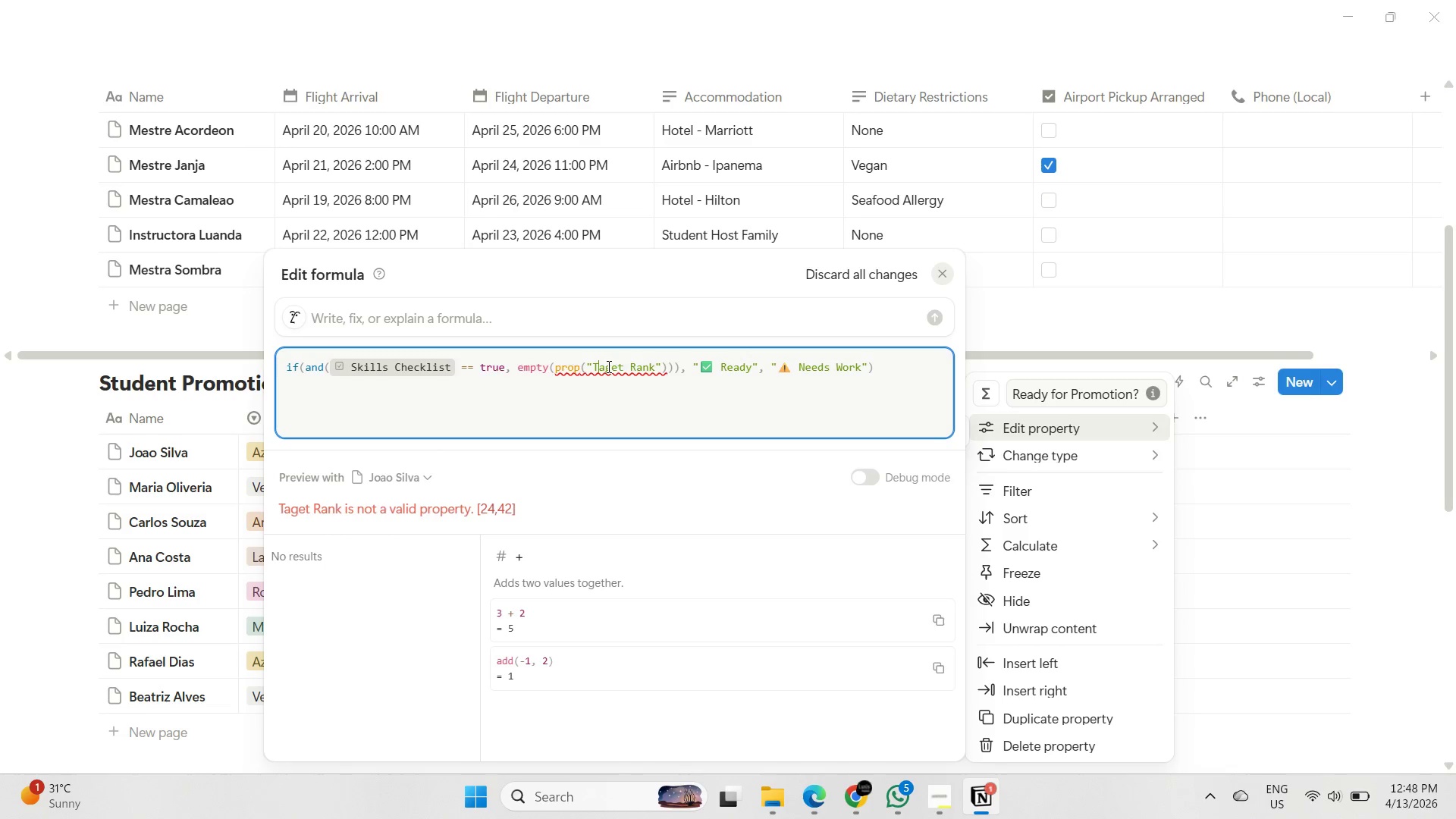 
key(ArrowRight)
 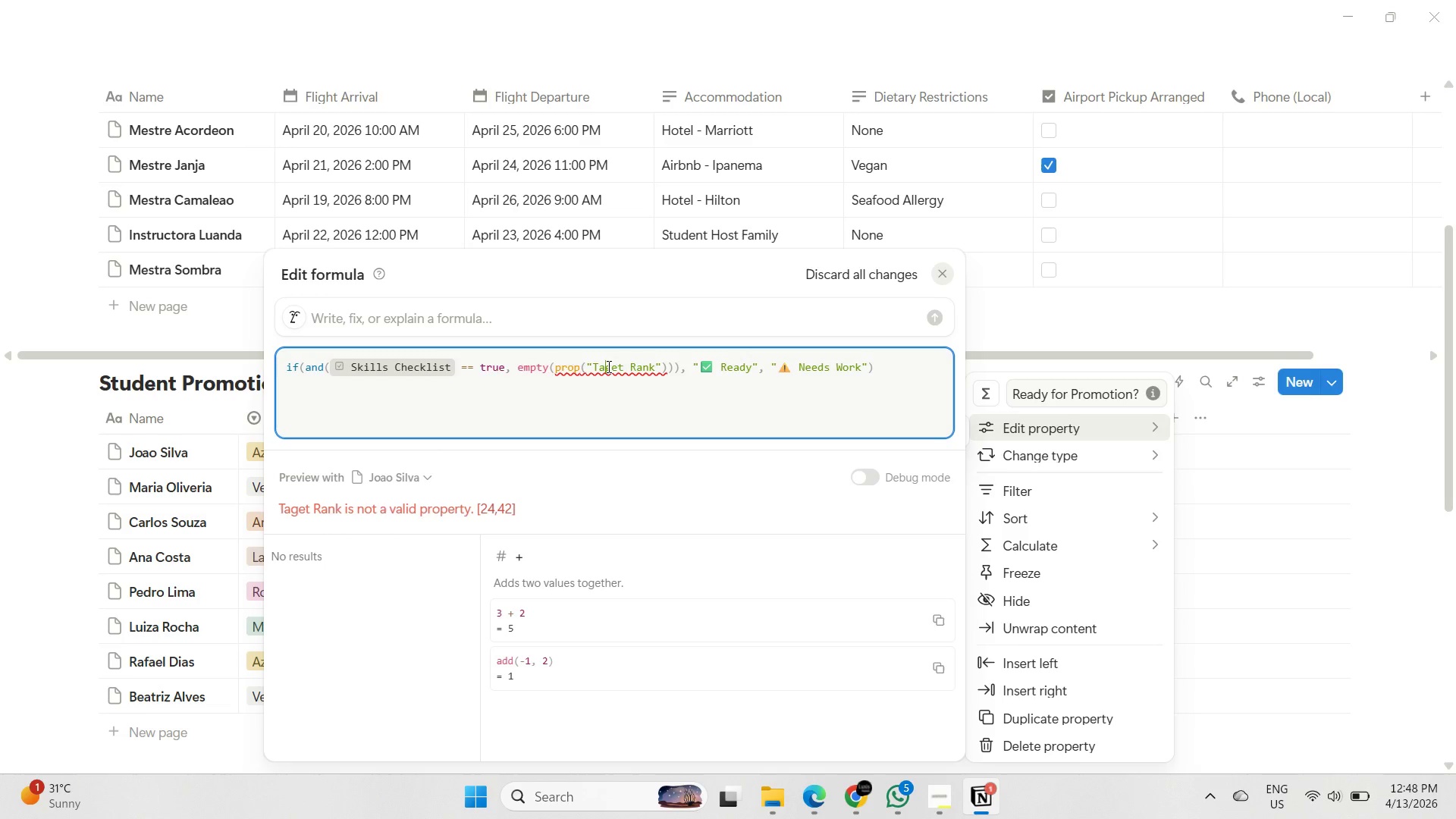 
key(R)
 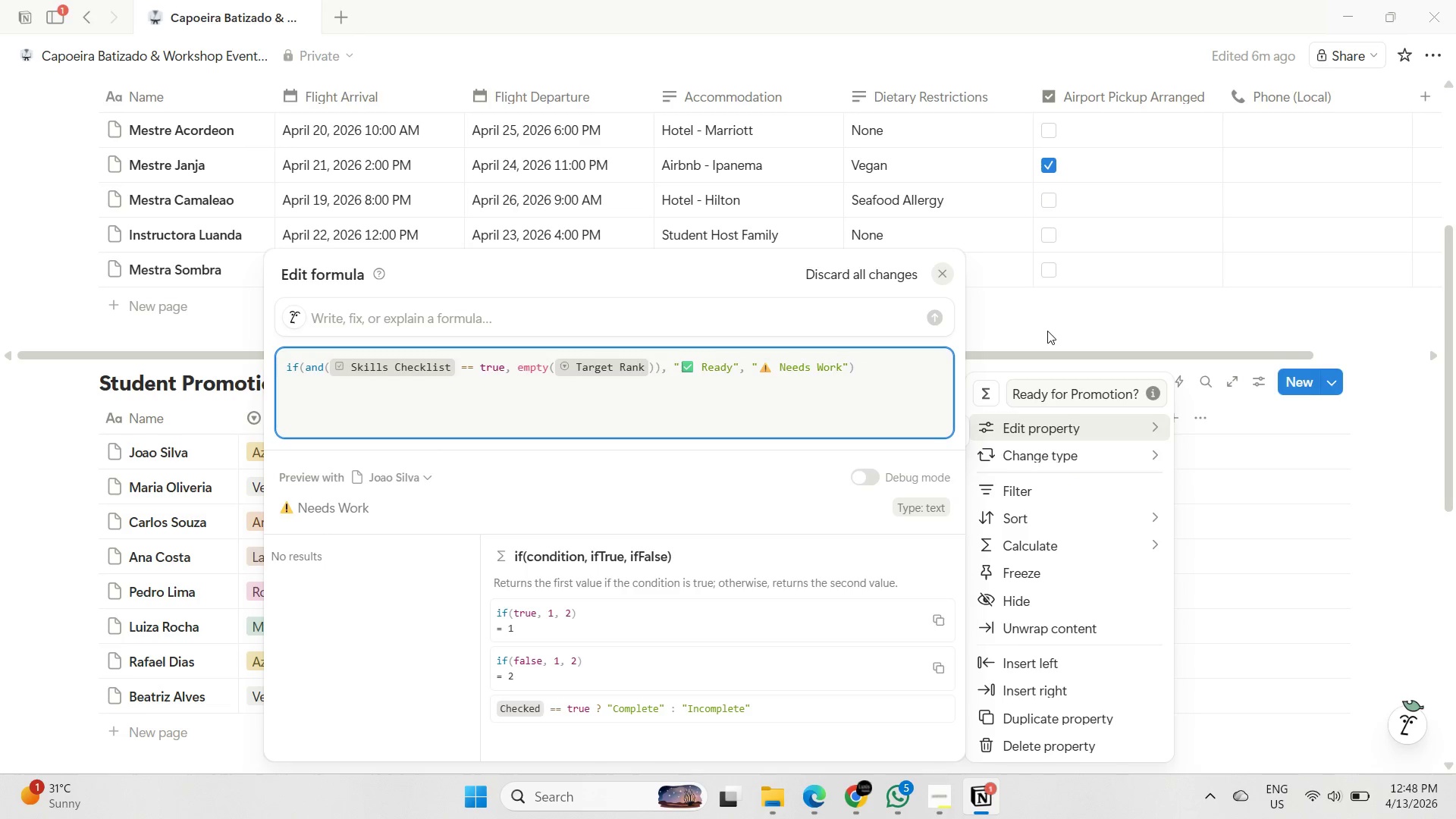 
left_click([1047, 331])
 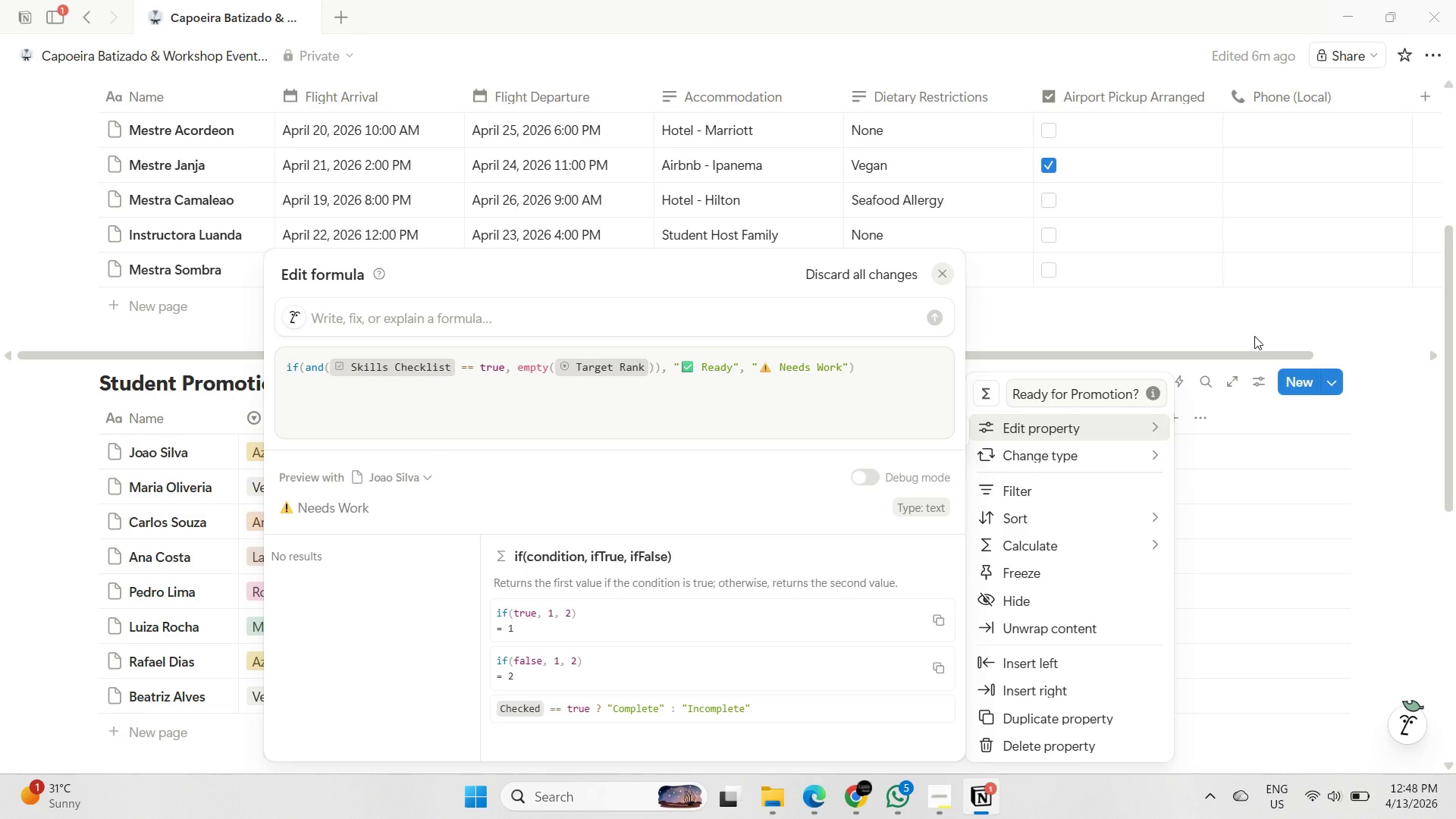 
left_click([1244, 318])
 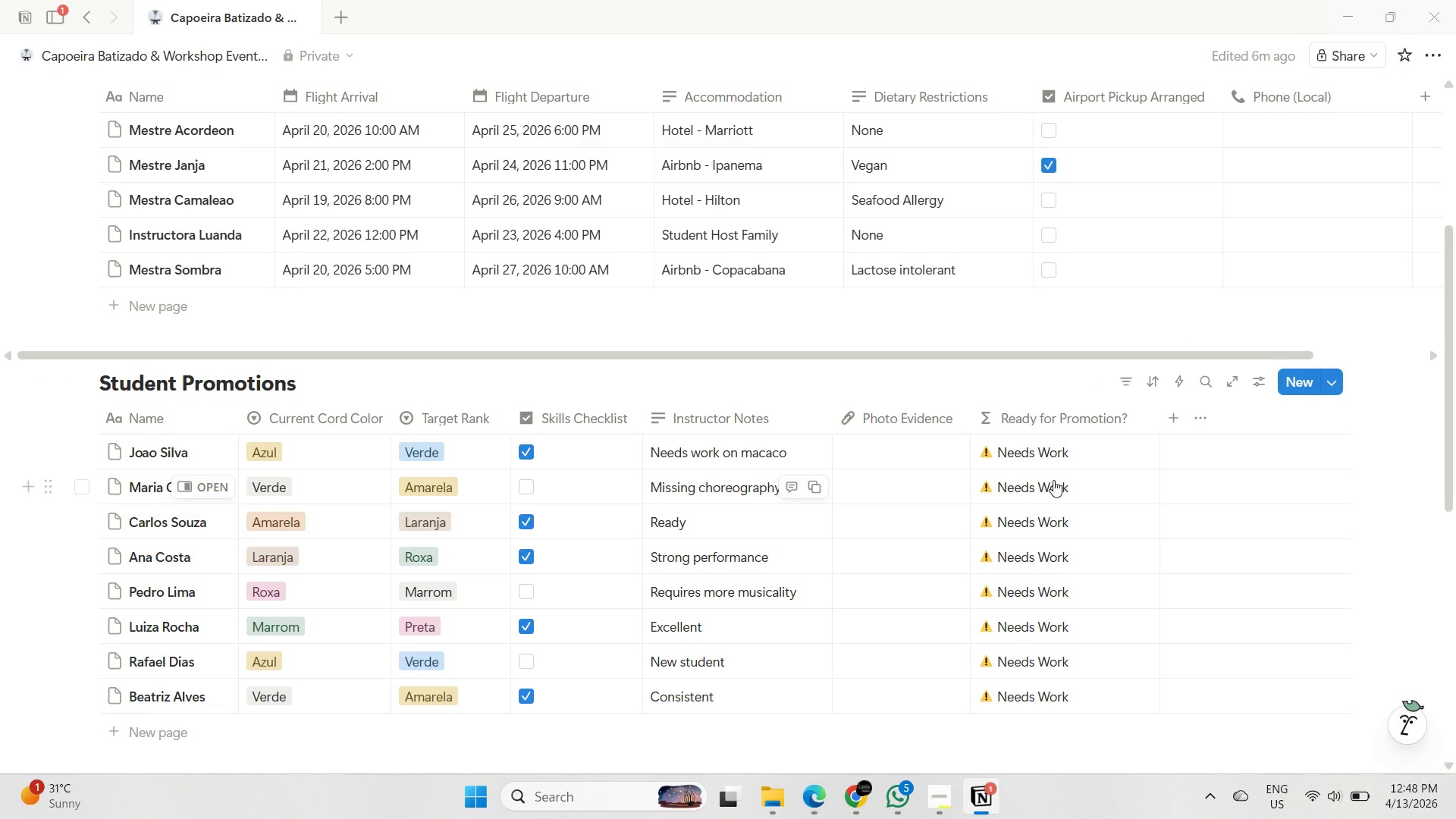 
wait(6.82)
 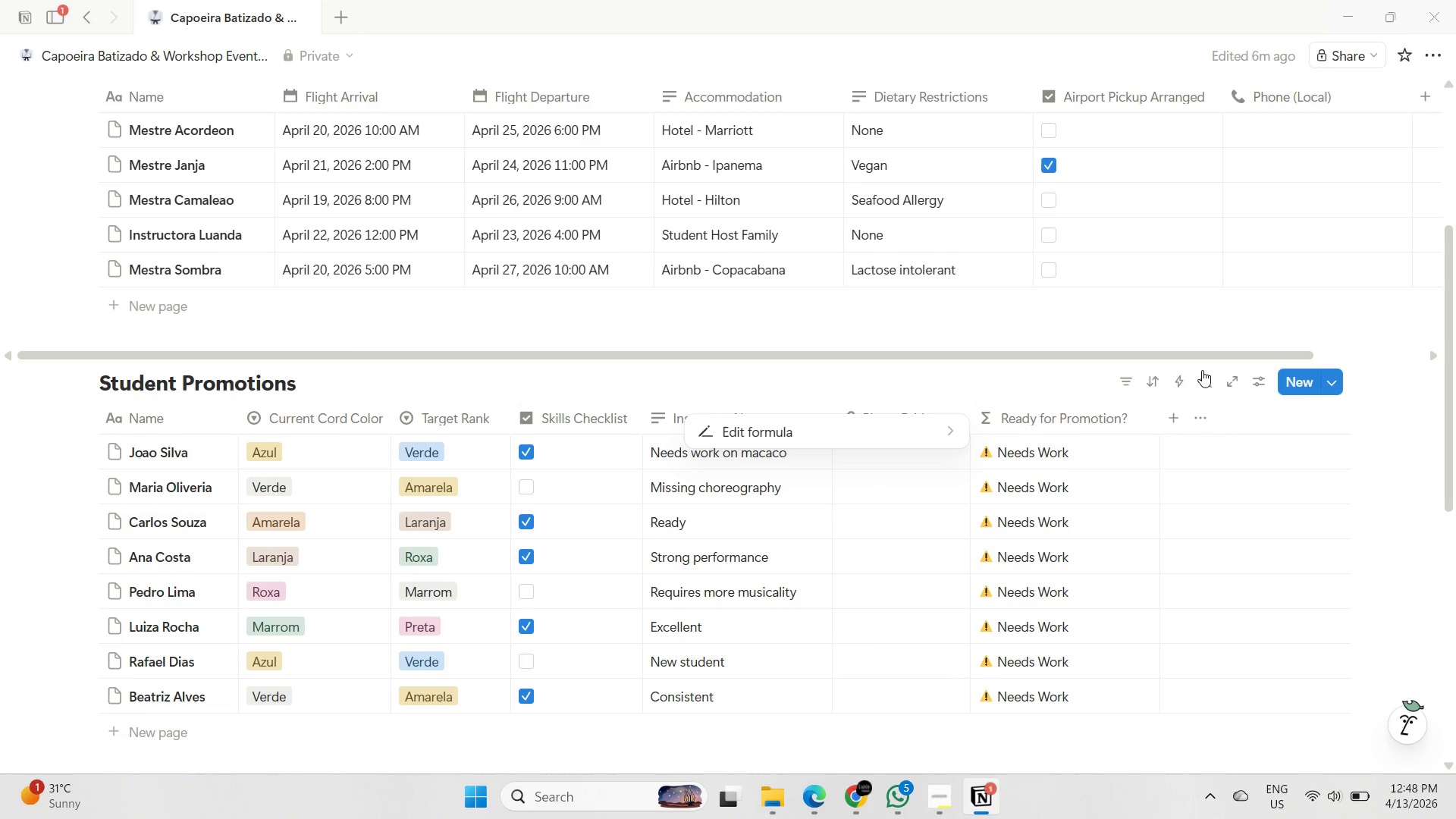 
mouse_move([1017, 505])
 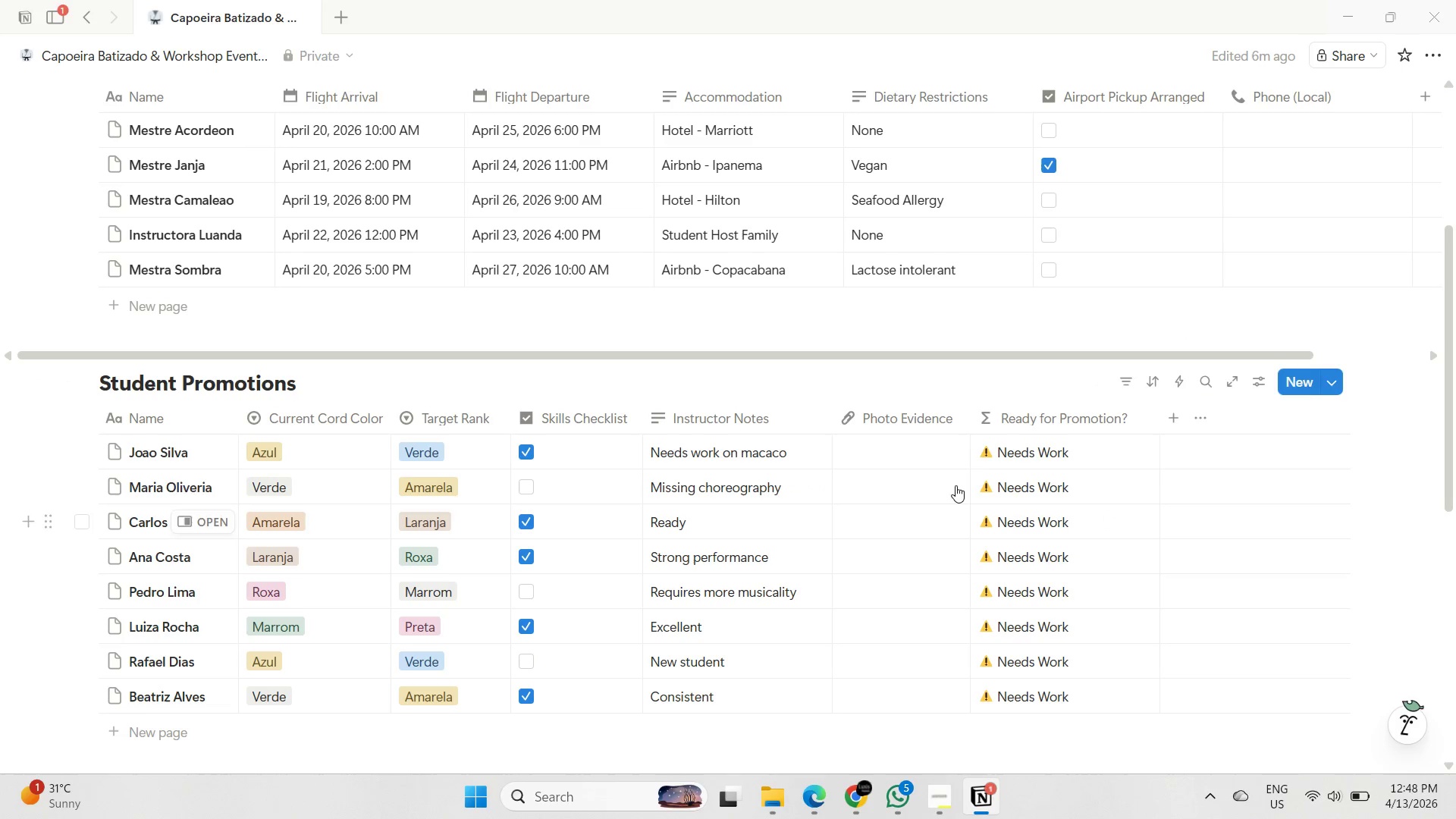 
left_click([1044, 424])
 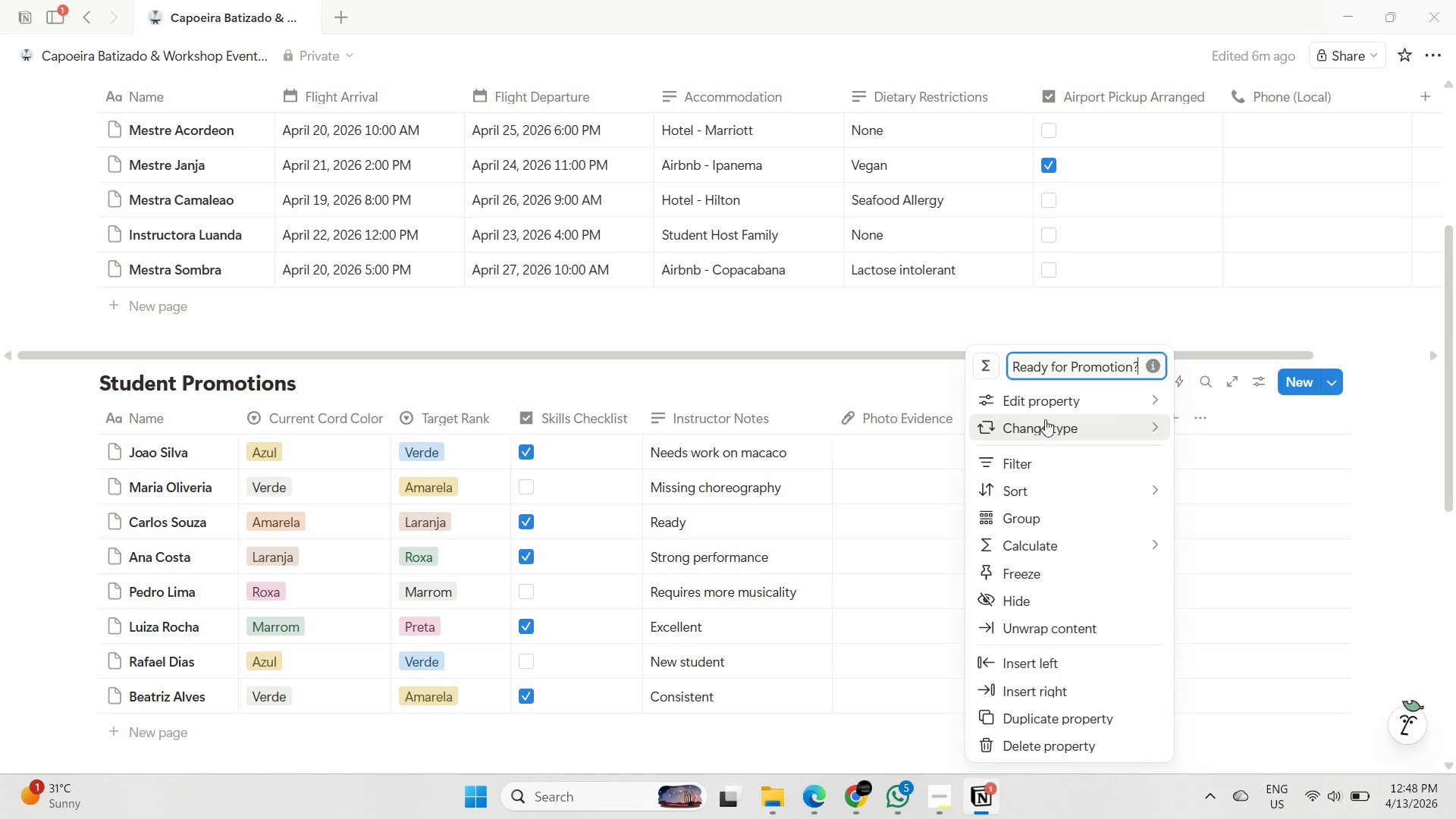 
left_click([1052, 403])
 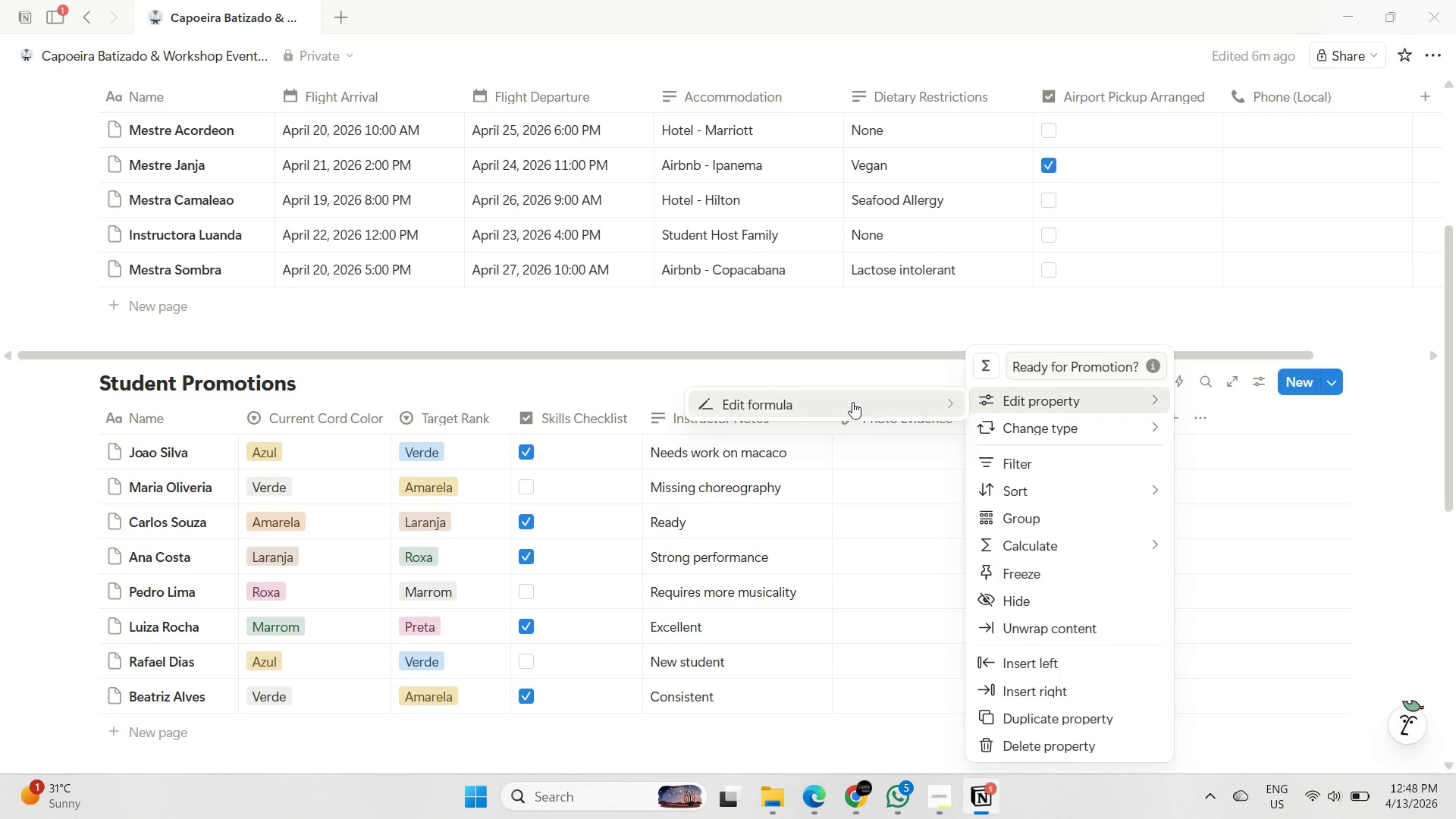 
left_click([852, 401])
 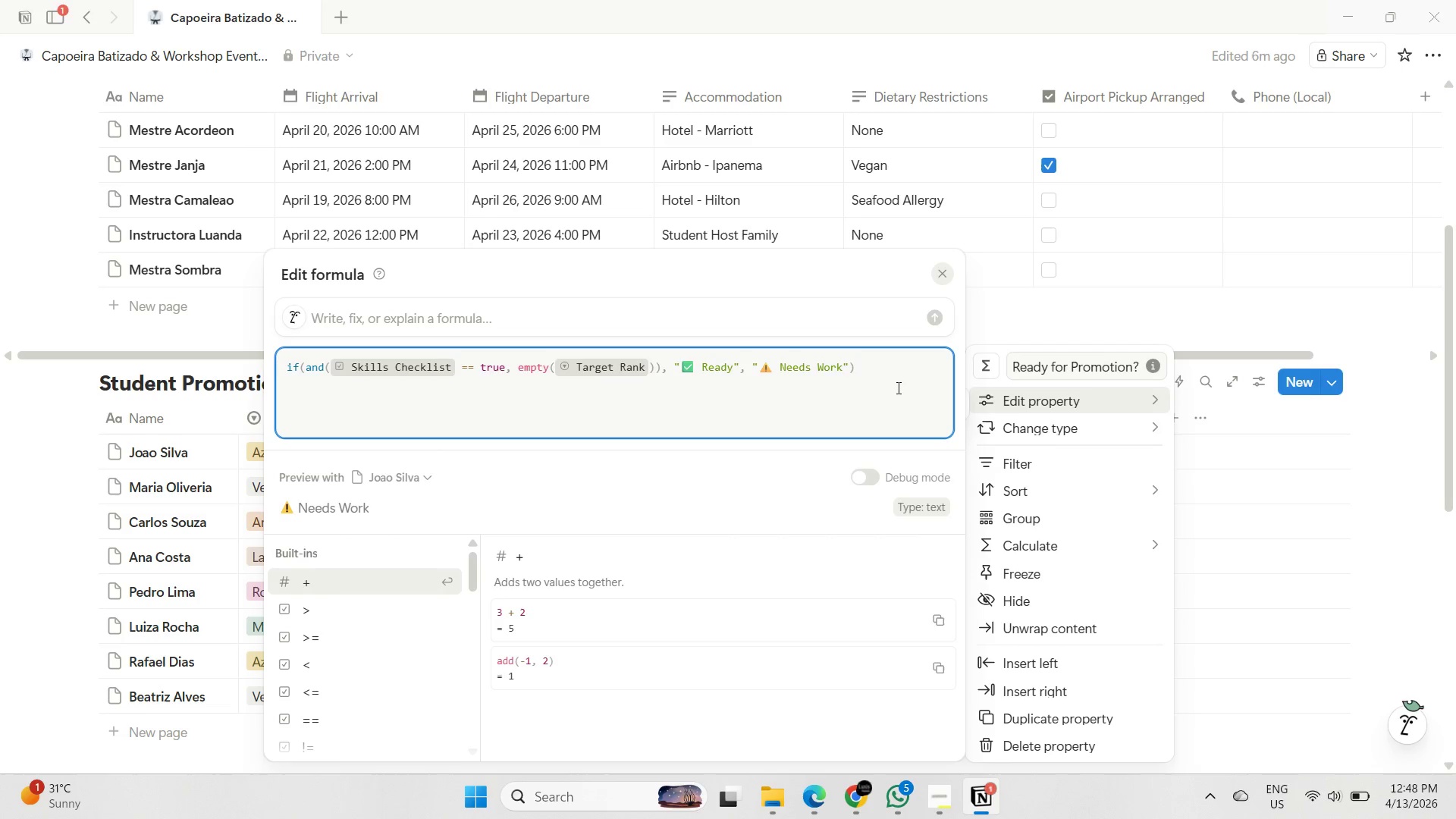 
wait(17.88)
 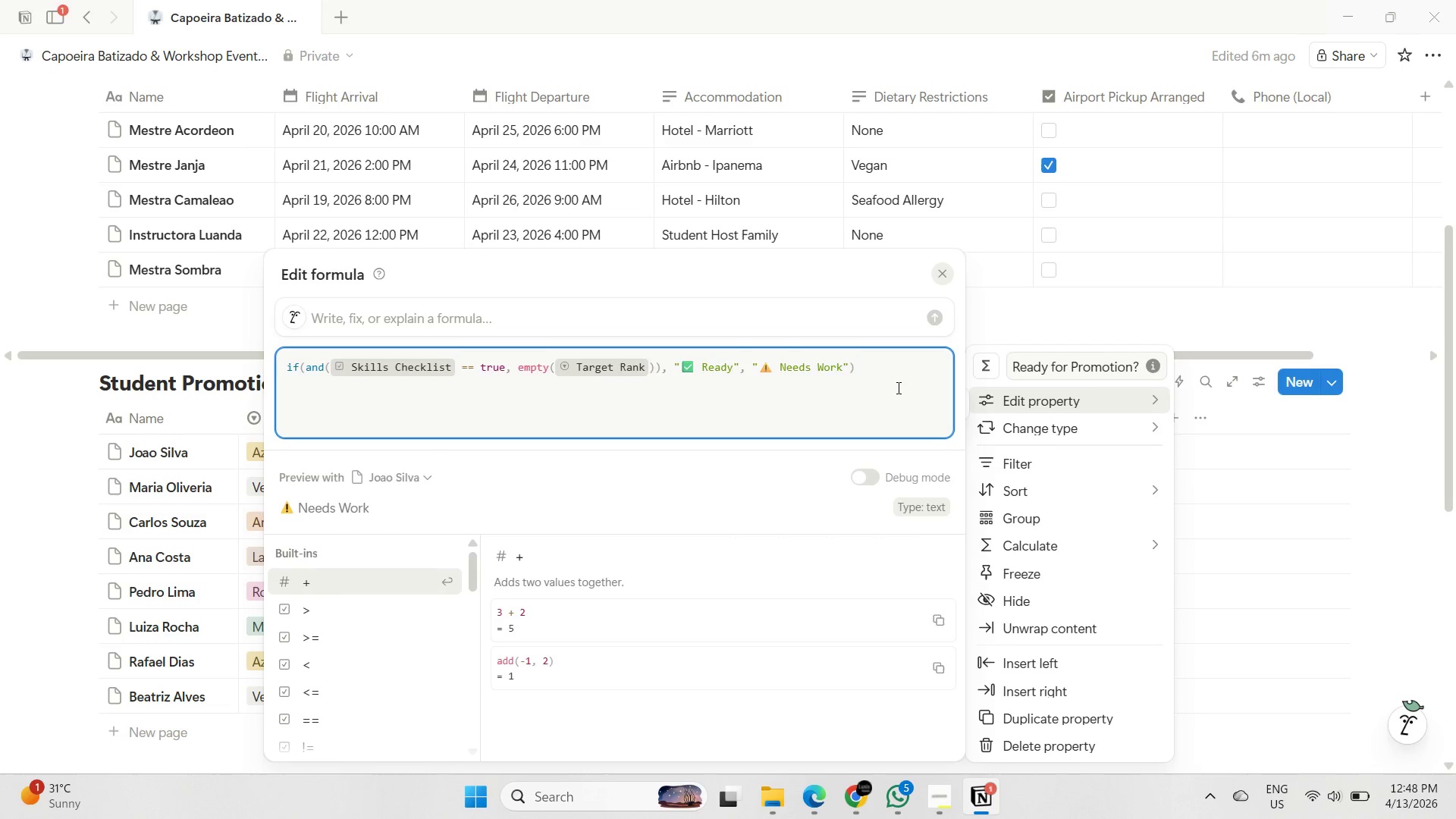 
left_click([1006, 303])
 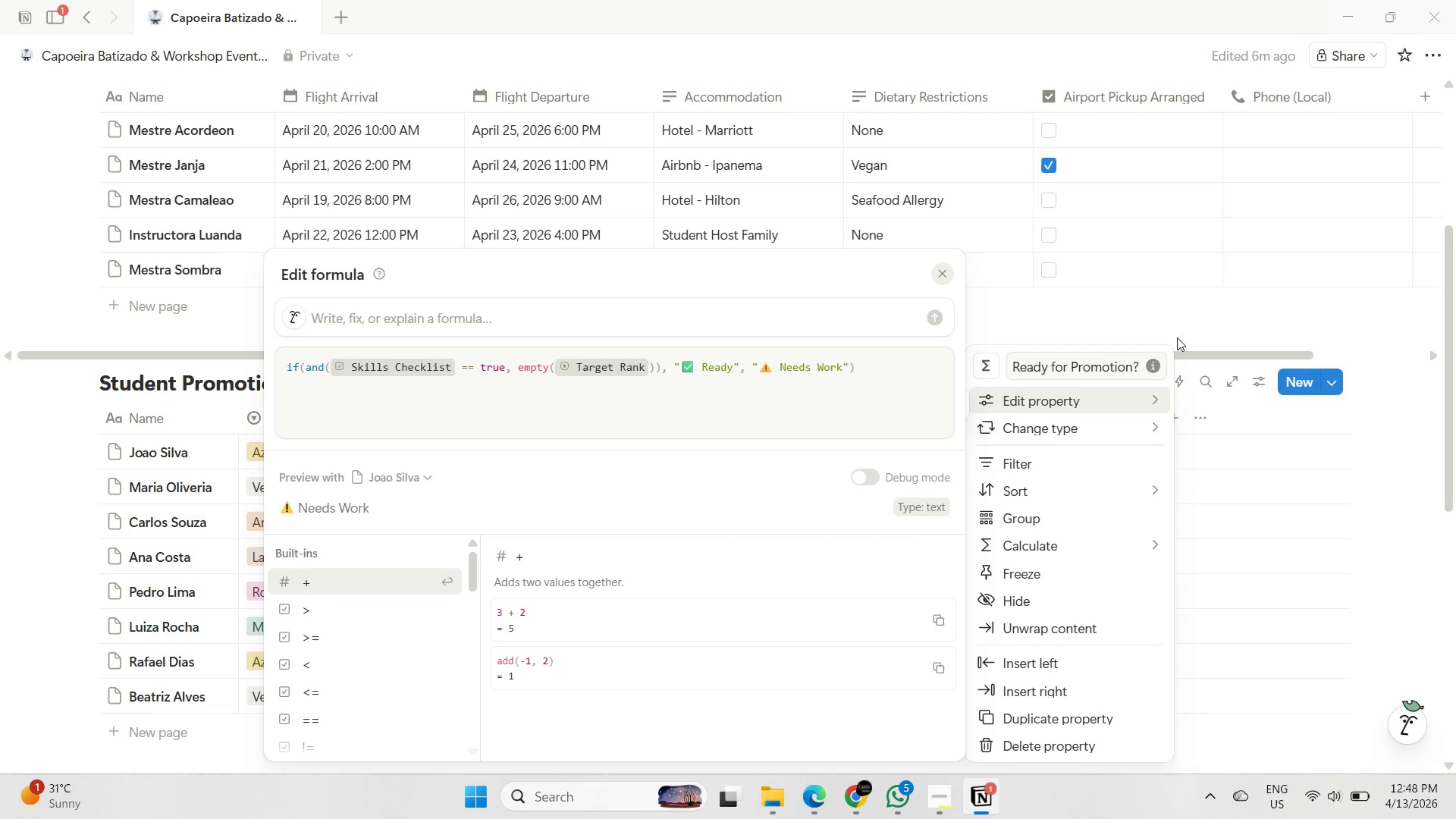 
left_click([1190, 325])
 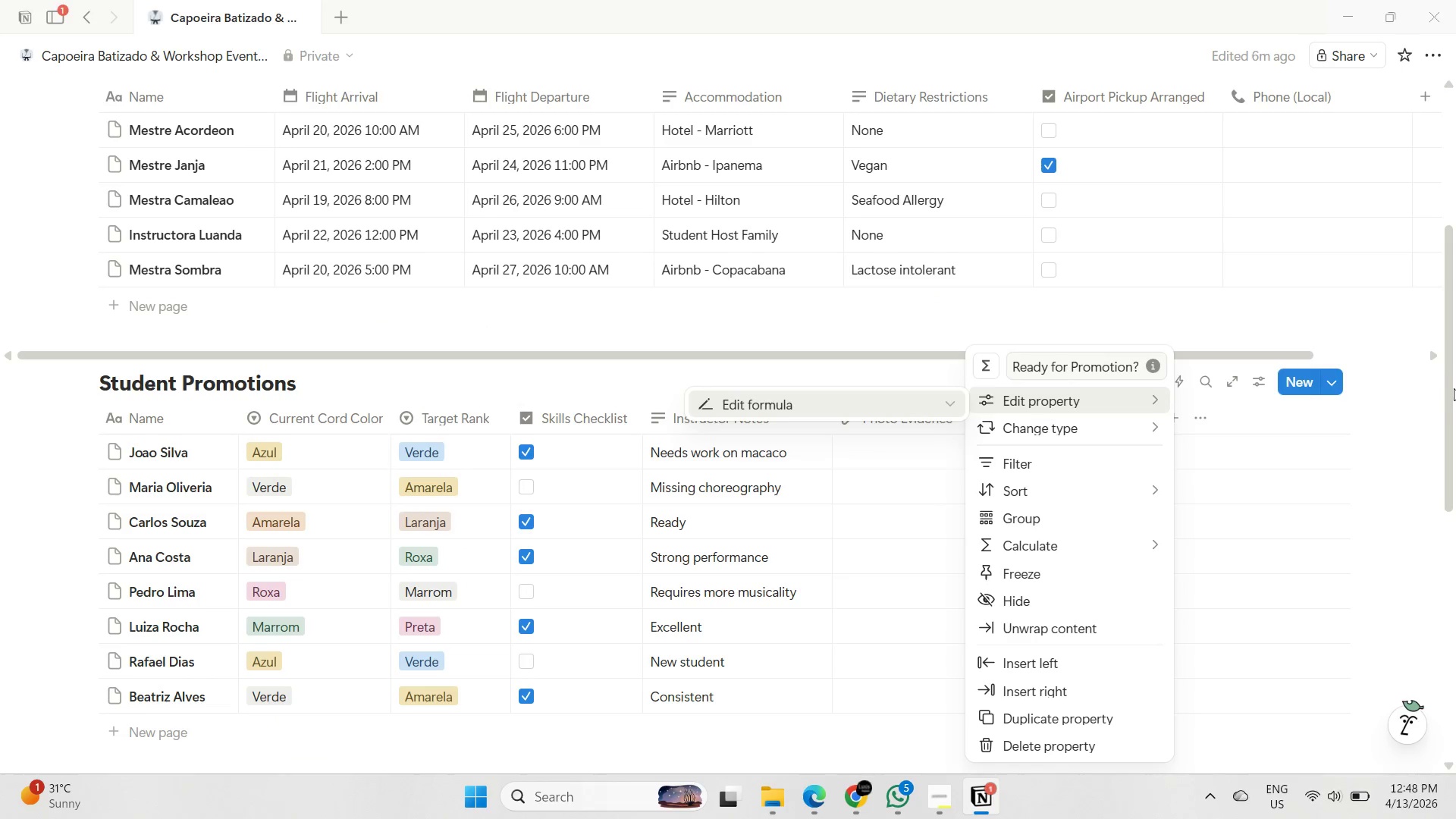 
left_click([1452, 388])
 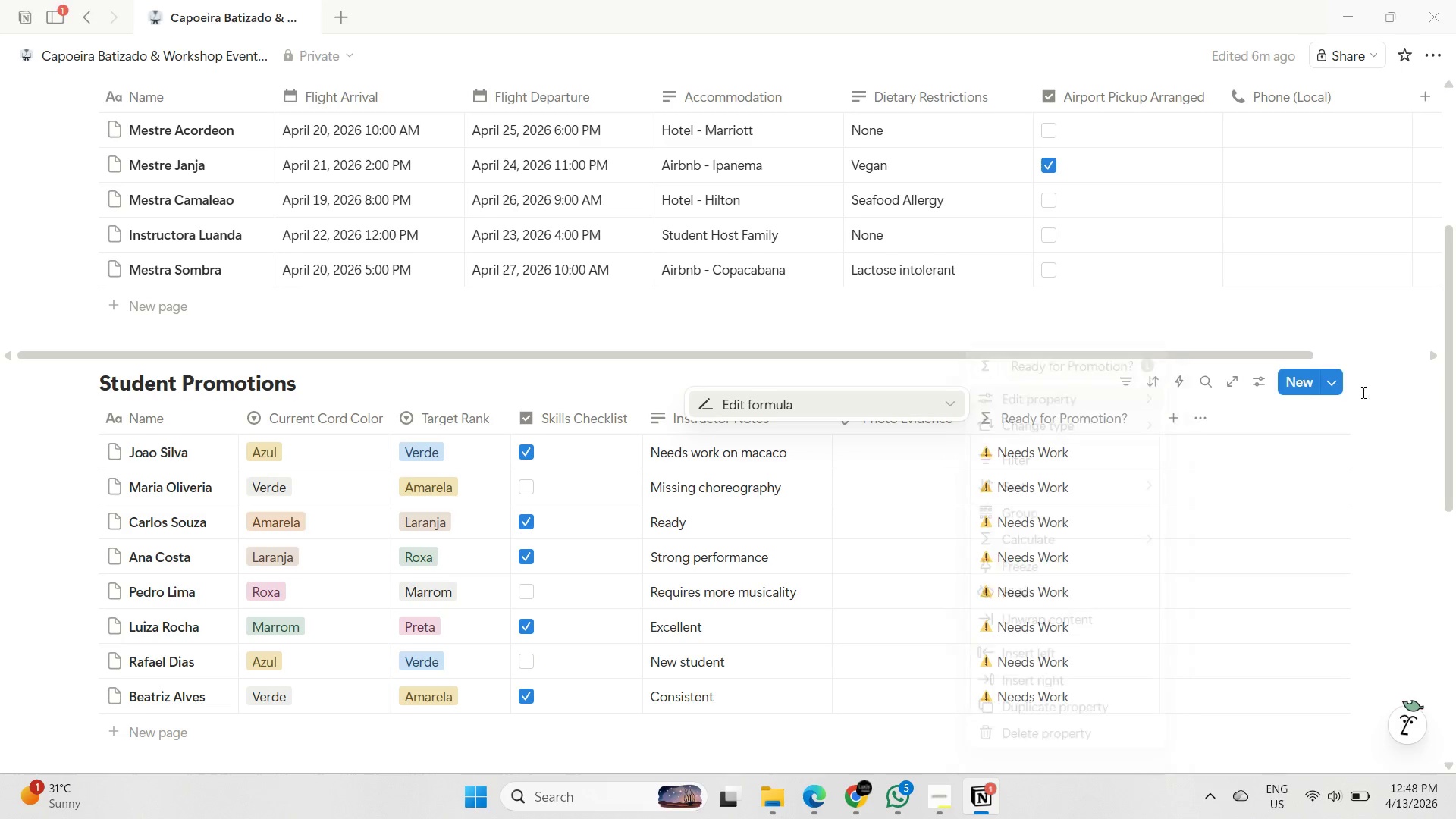 
scroll: coordinate [1207, 541], scroll_direction: down, amount: 7.0
 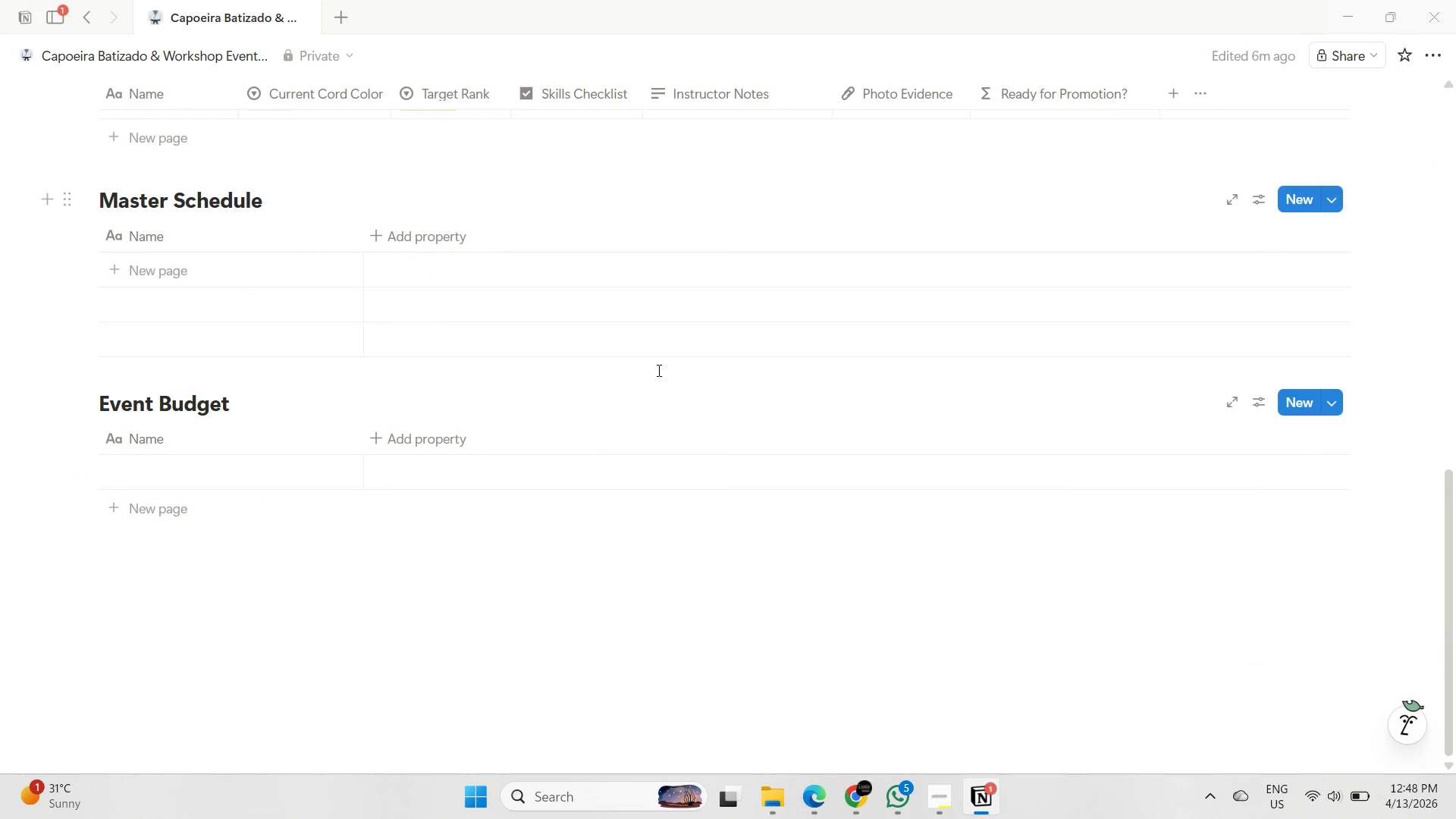 
left_click([162, 239])
 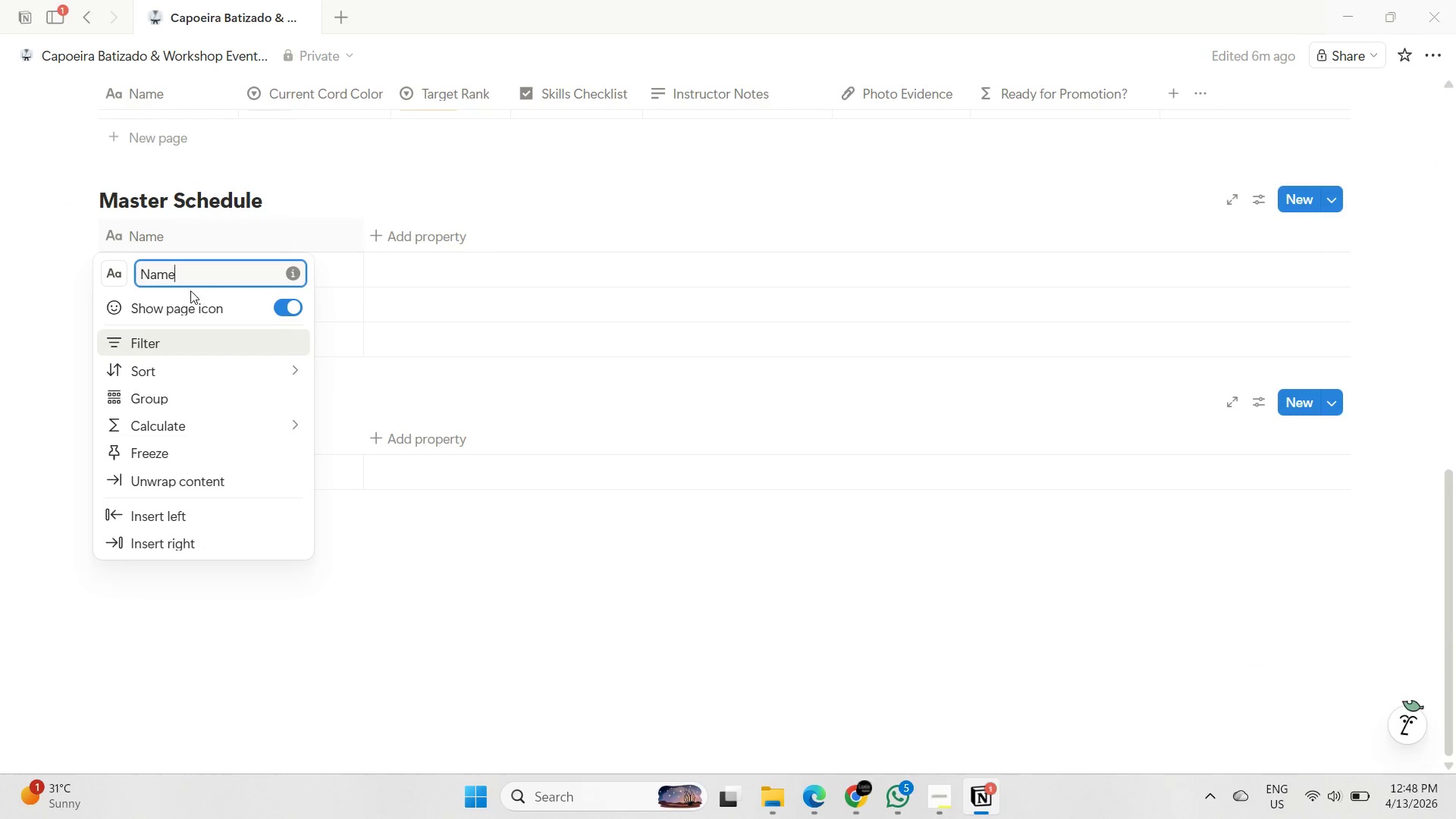 
double_click([184, 269])
 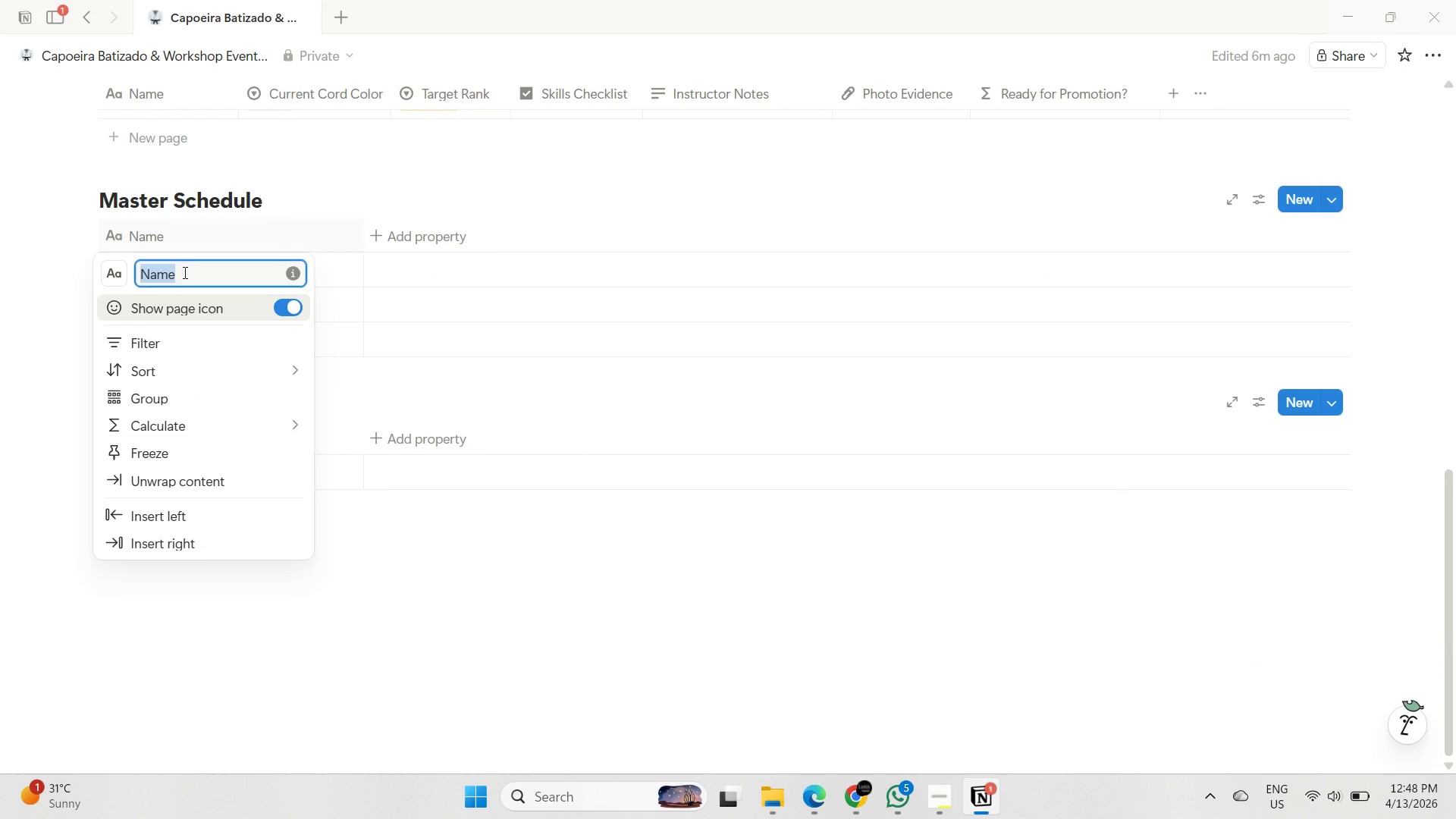 
type(Event Name)
 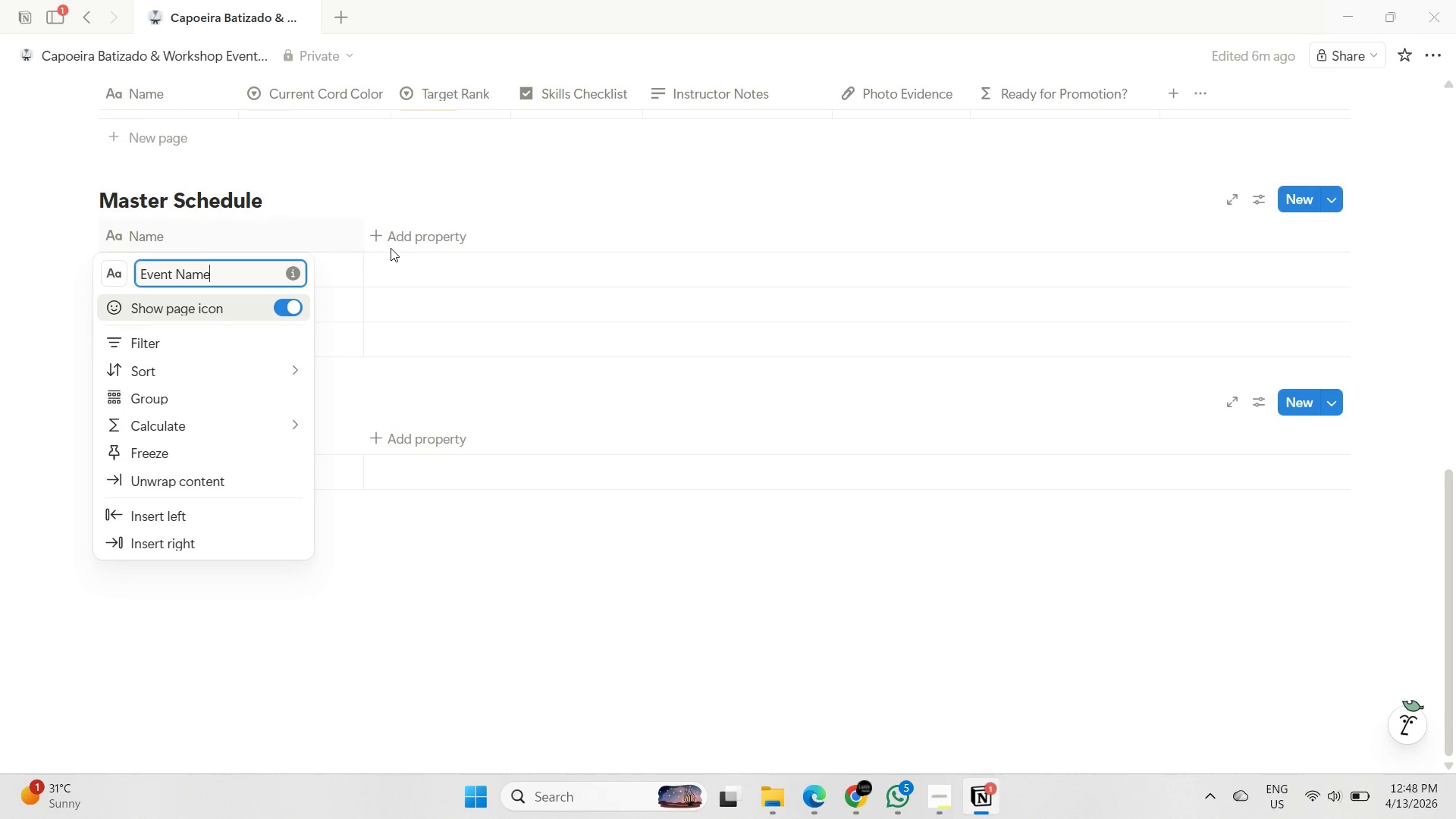 
left_click([378, 234])
 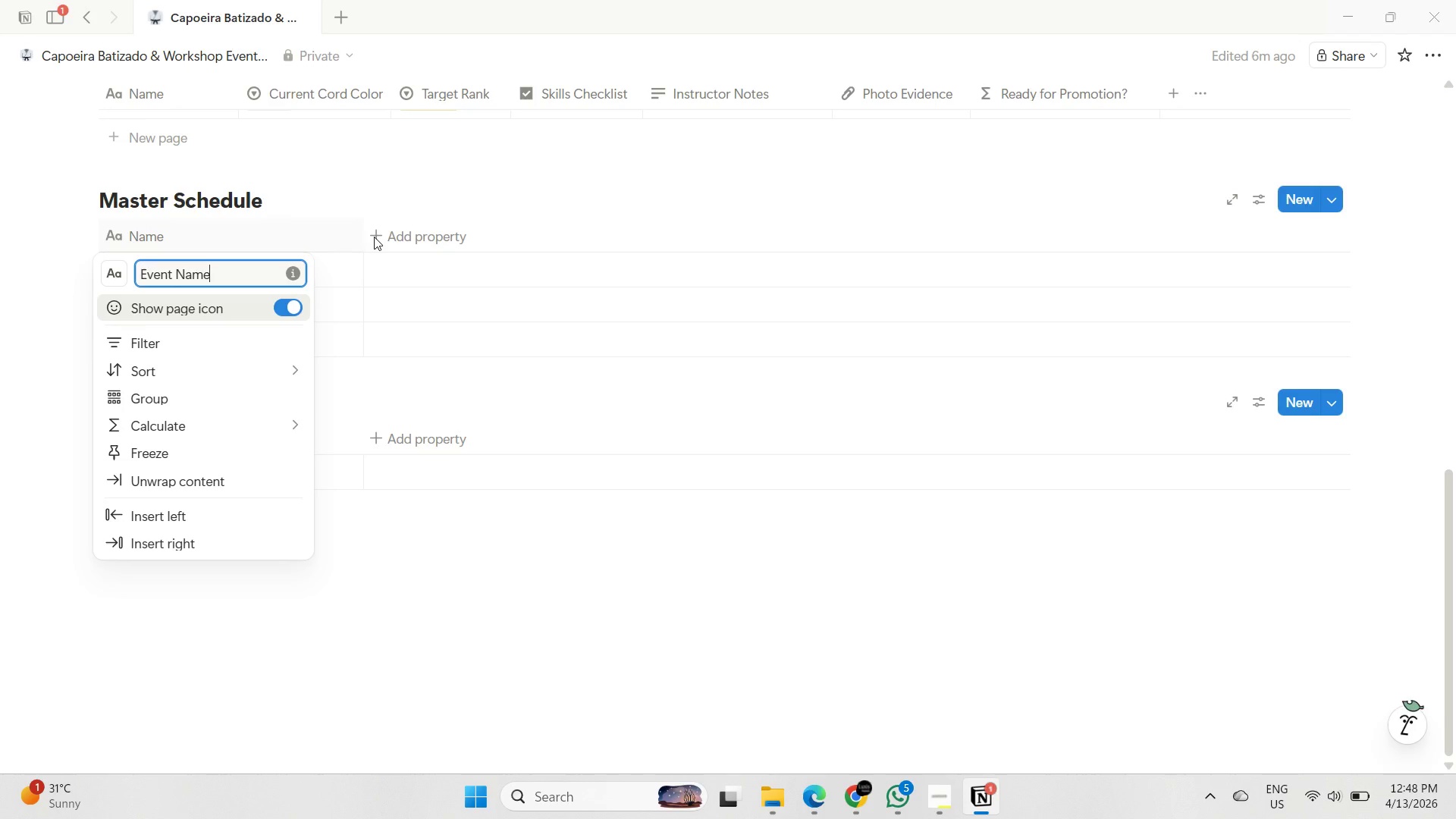 
left_click([374, 237])
 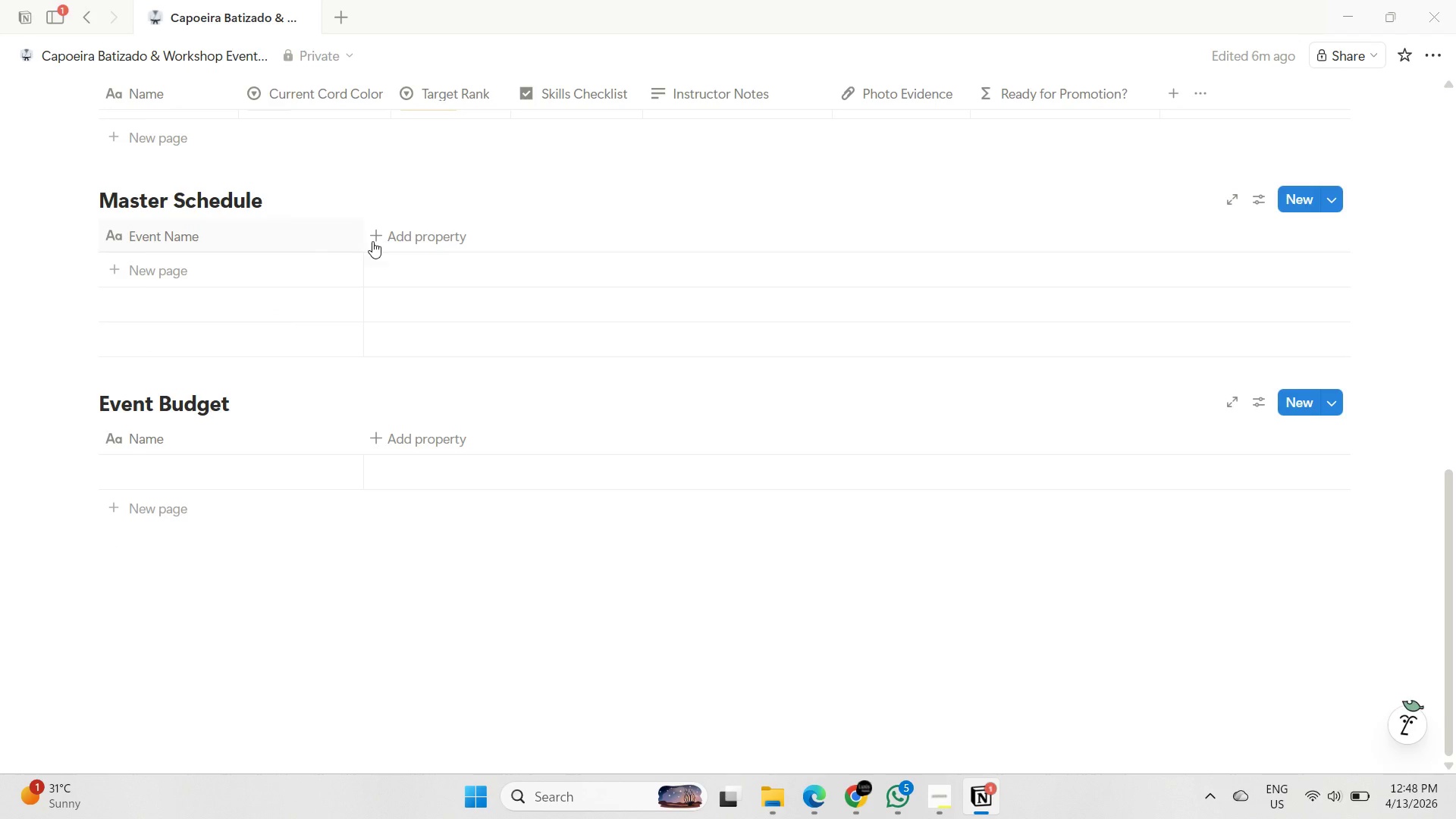 
left_click([372, 237])
 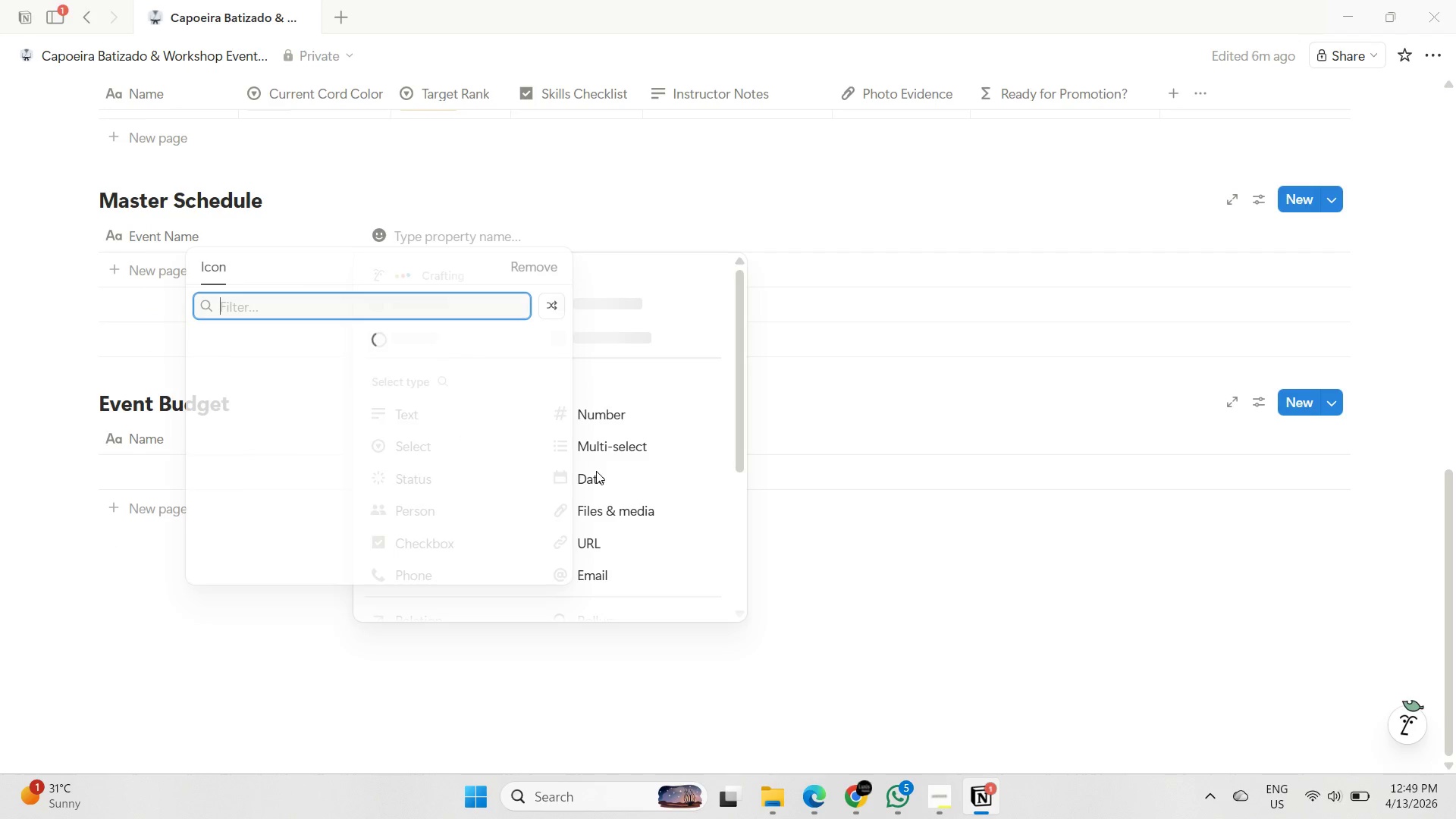 
left_click([583, 482])
 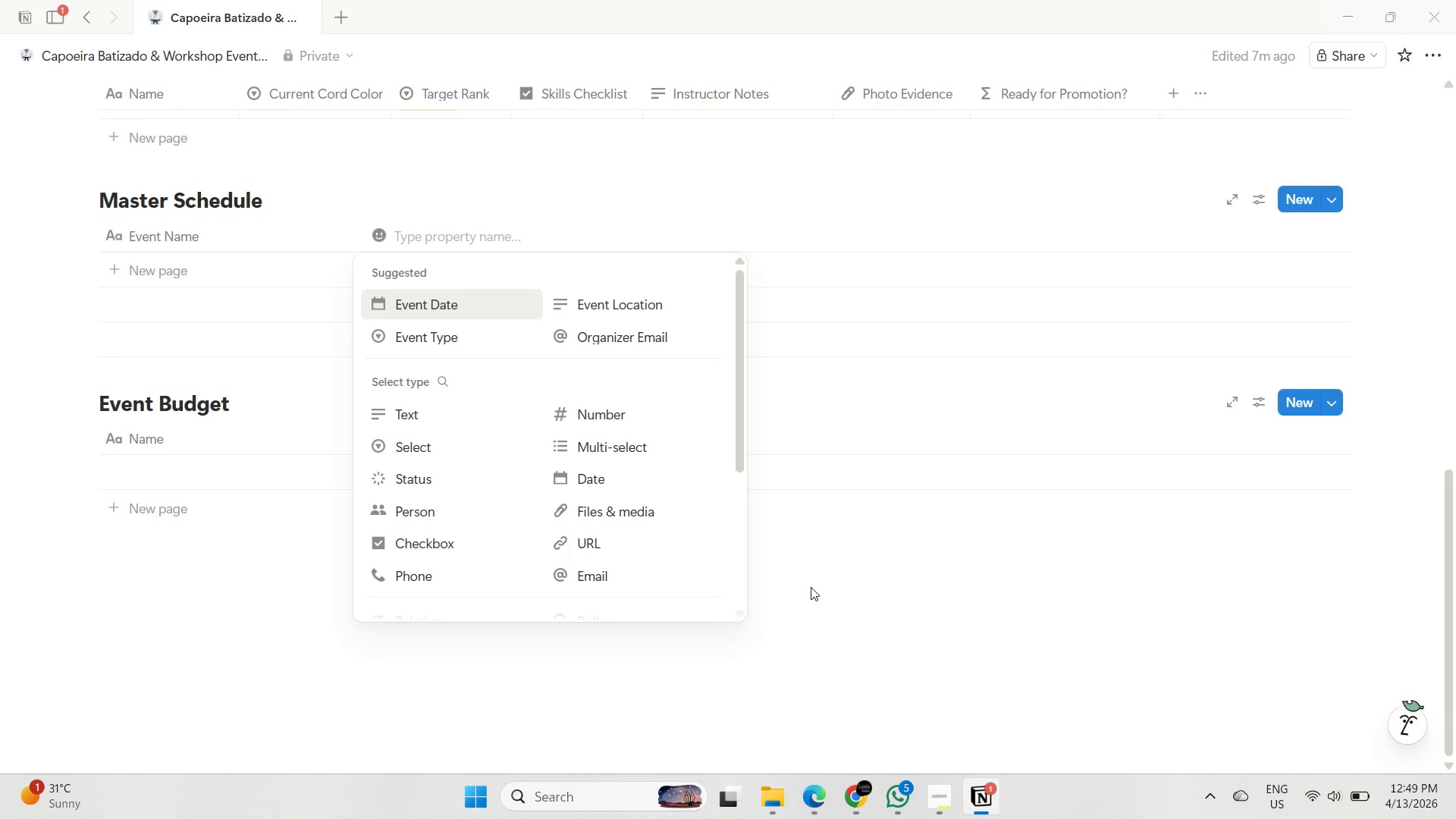 
left_click([586, 478])
 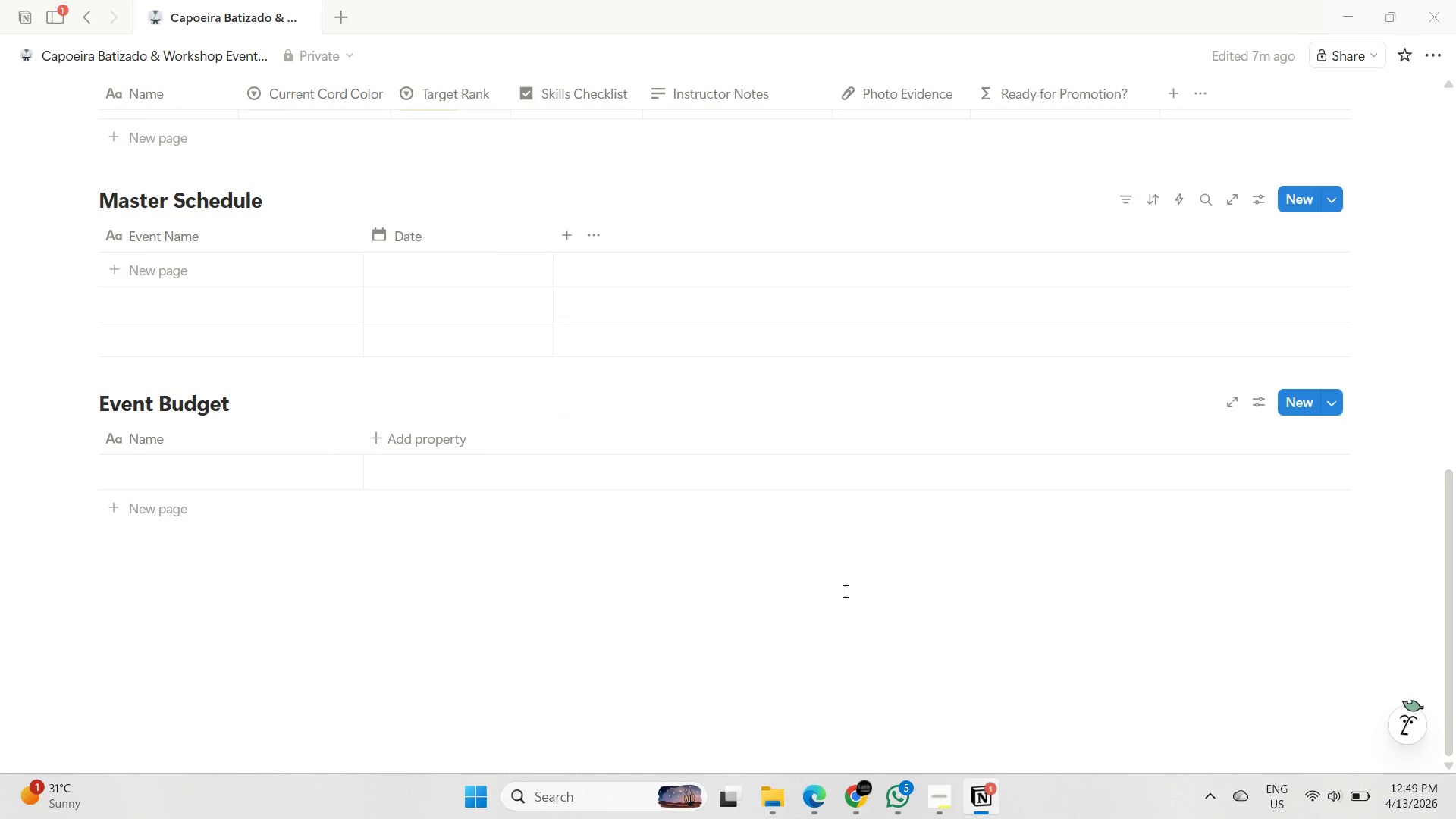 
left_click([844, 591])
 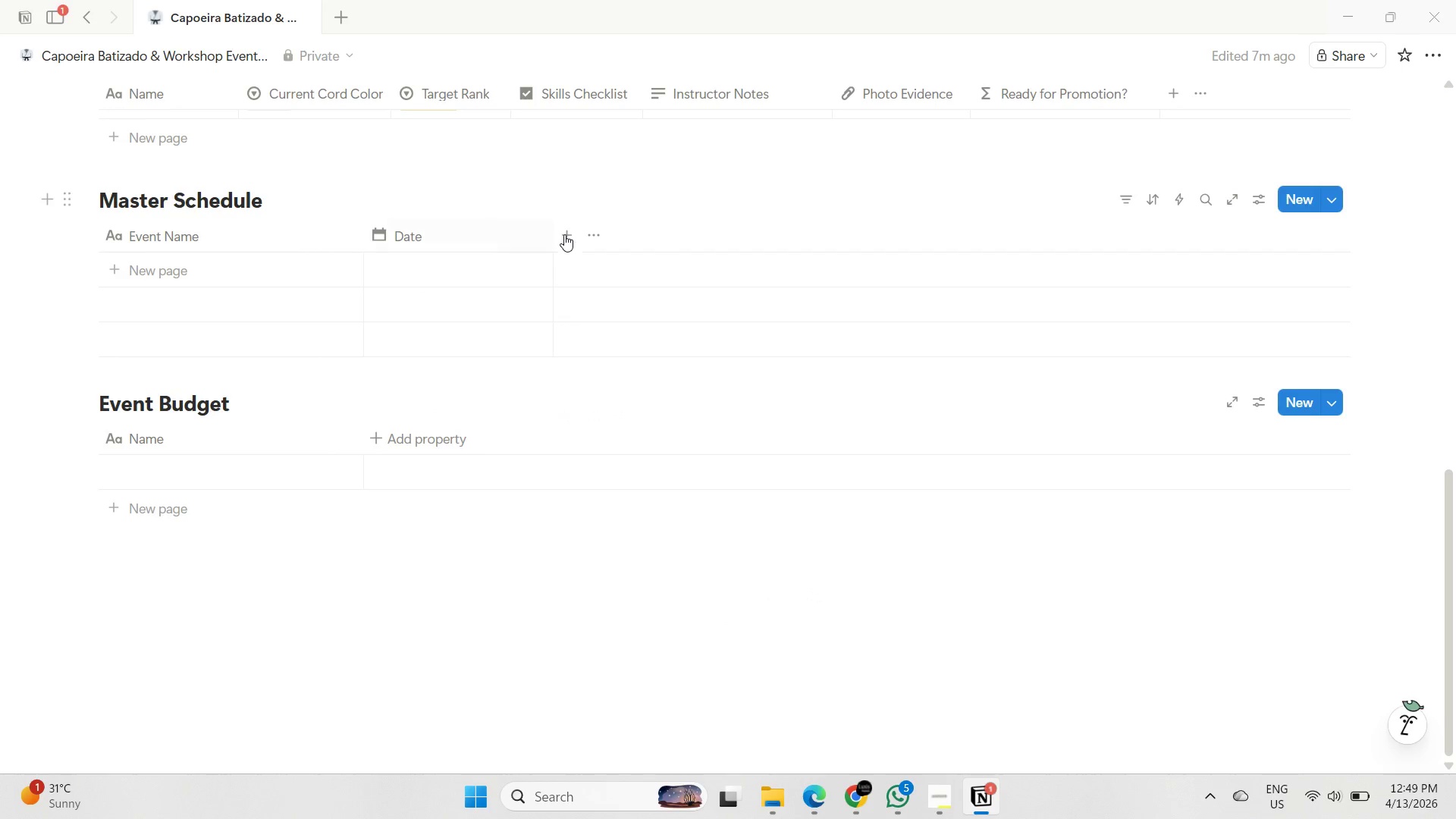 
left_click([566, 234])
 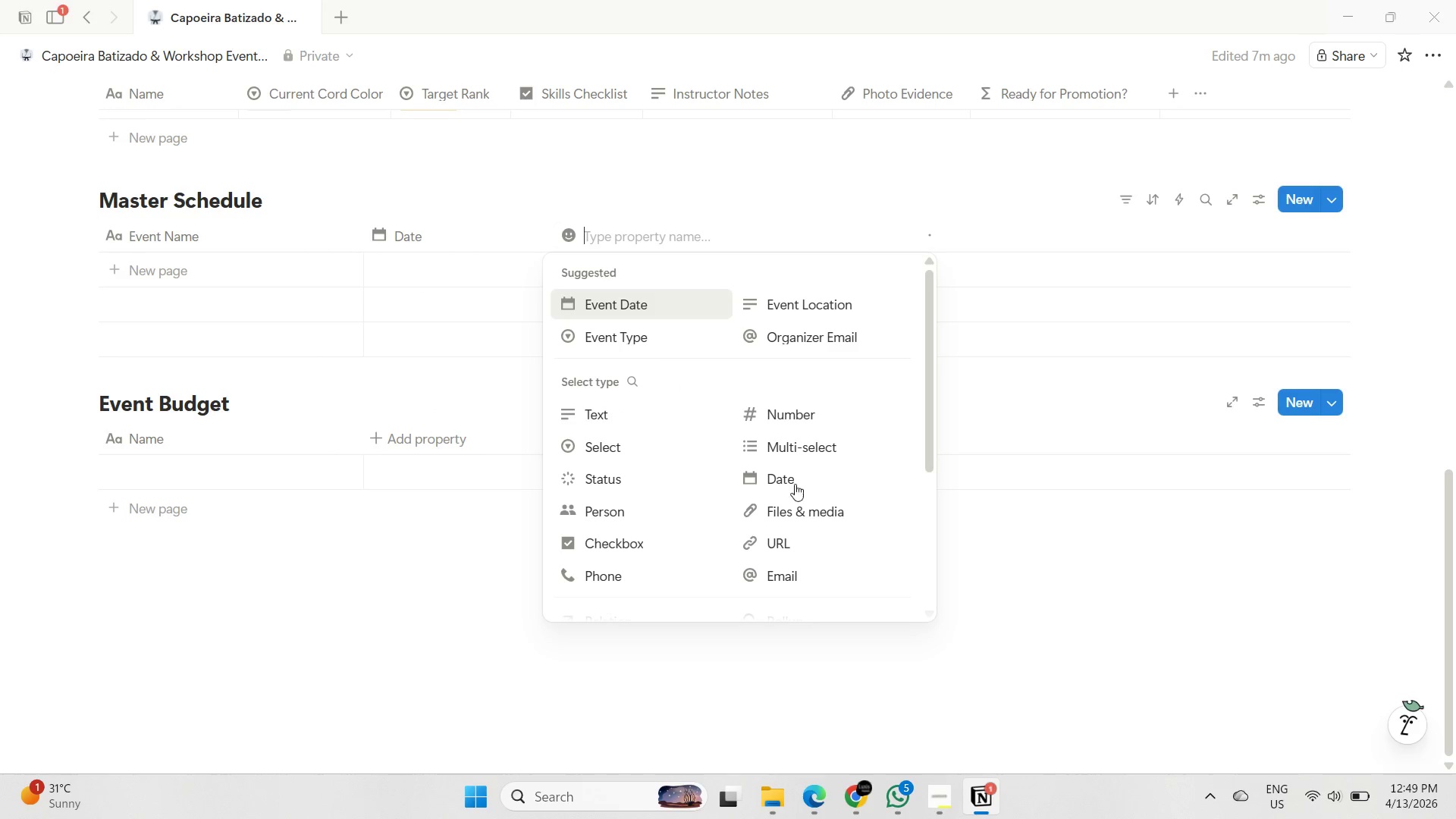 
left_click([786, 410])
 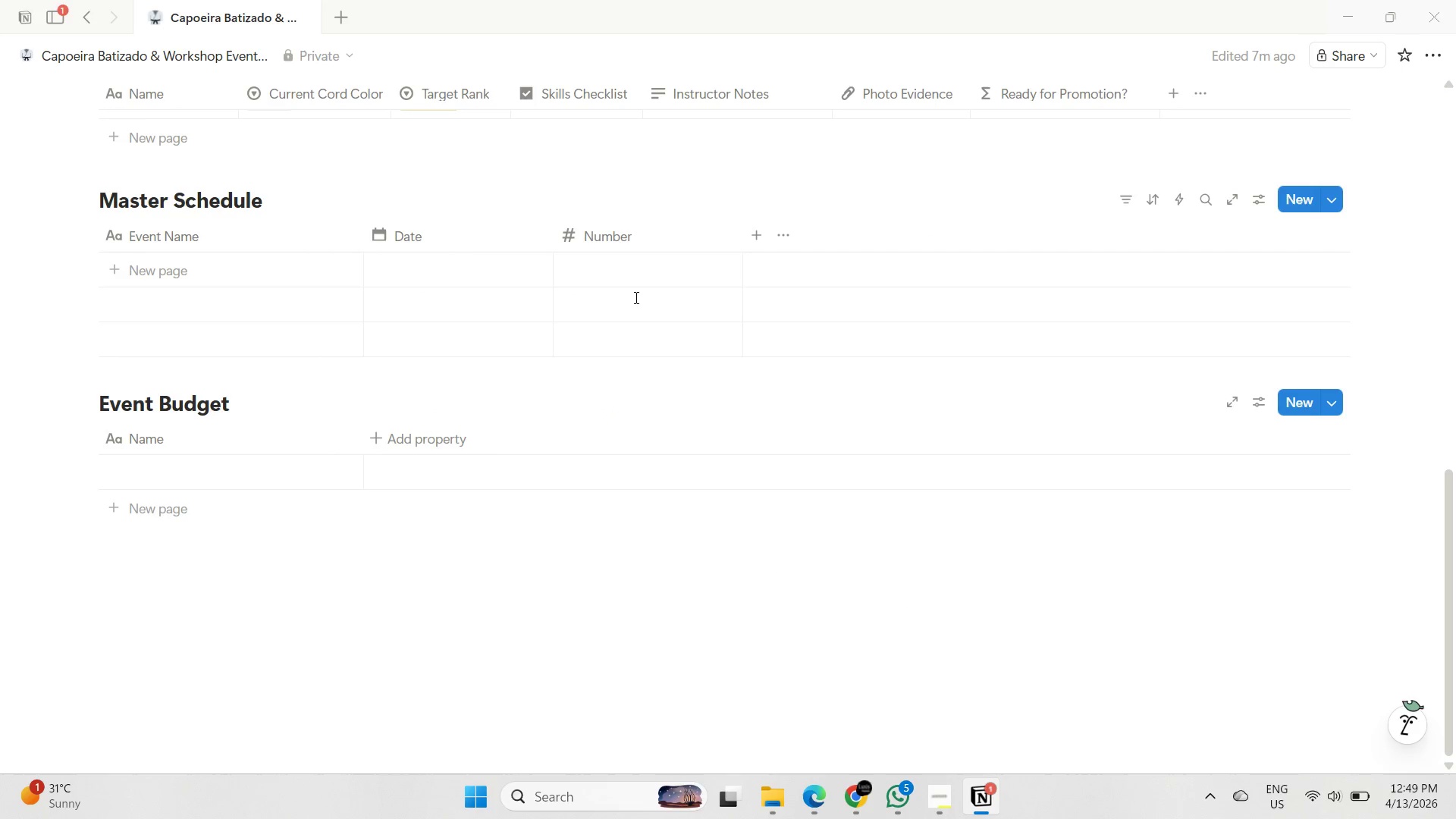 
left_click([617, 239])
 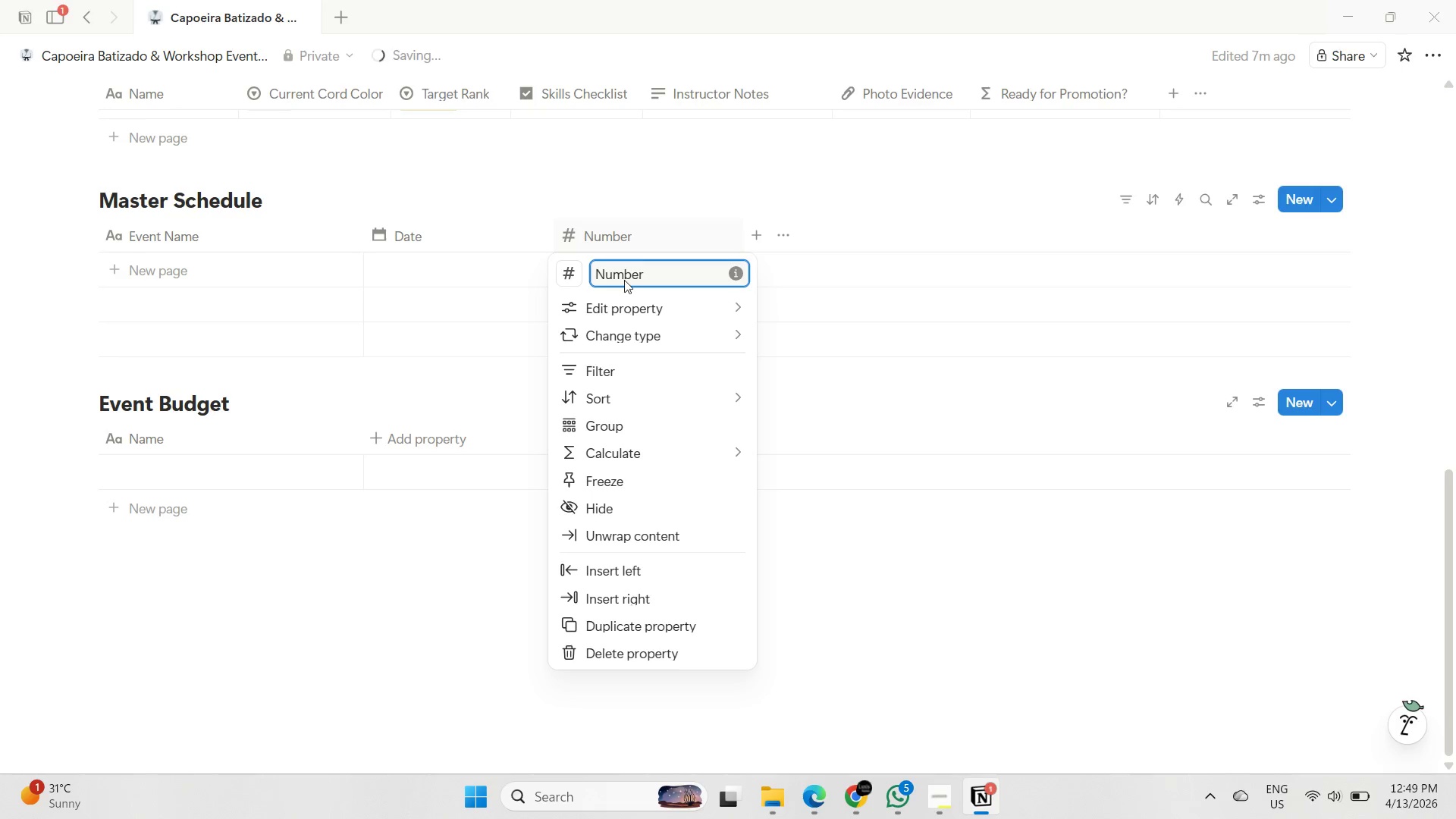 
double_click([623, 279])
 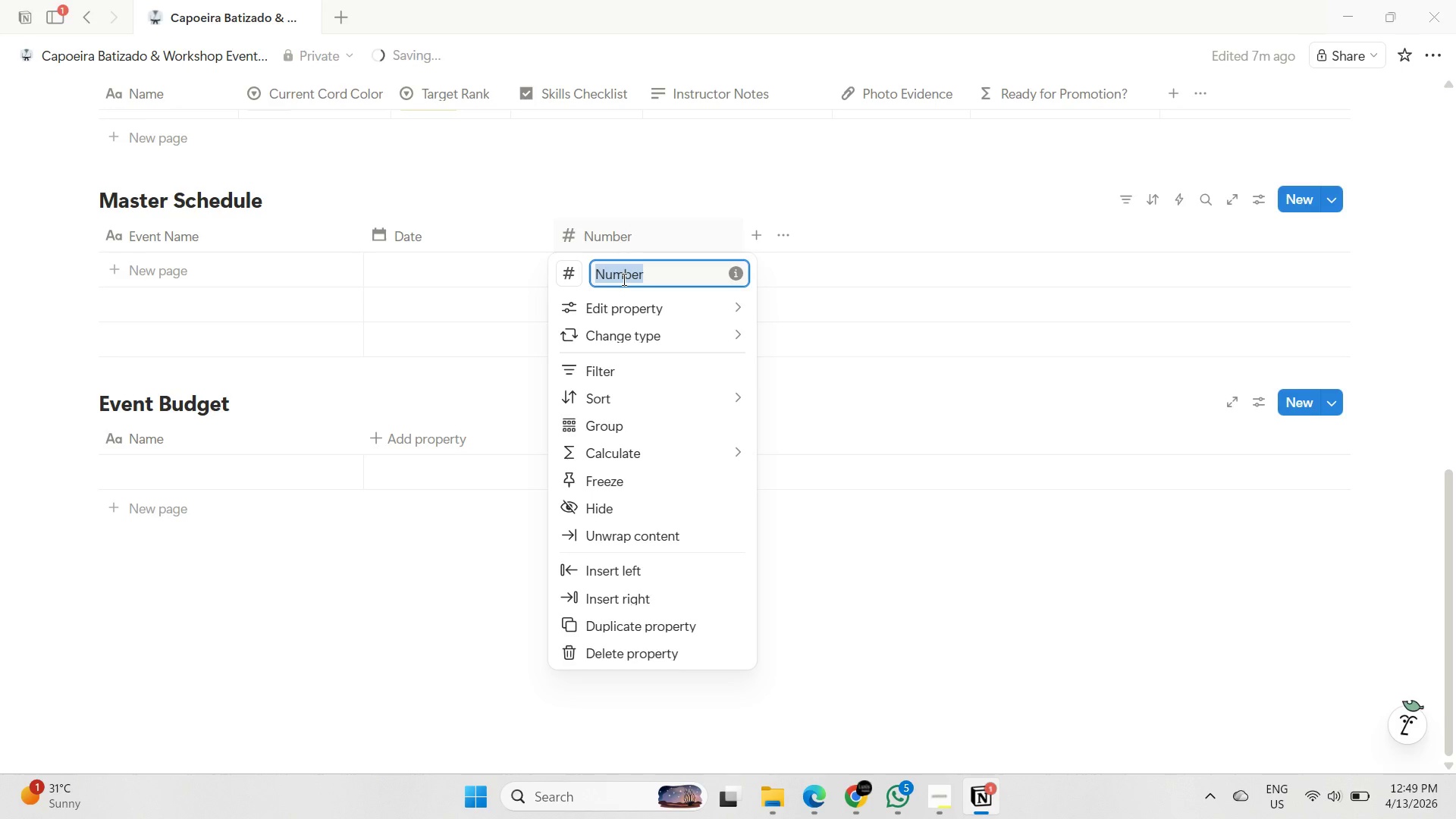 
type(Duration (hrs))
 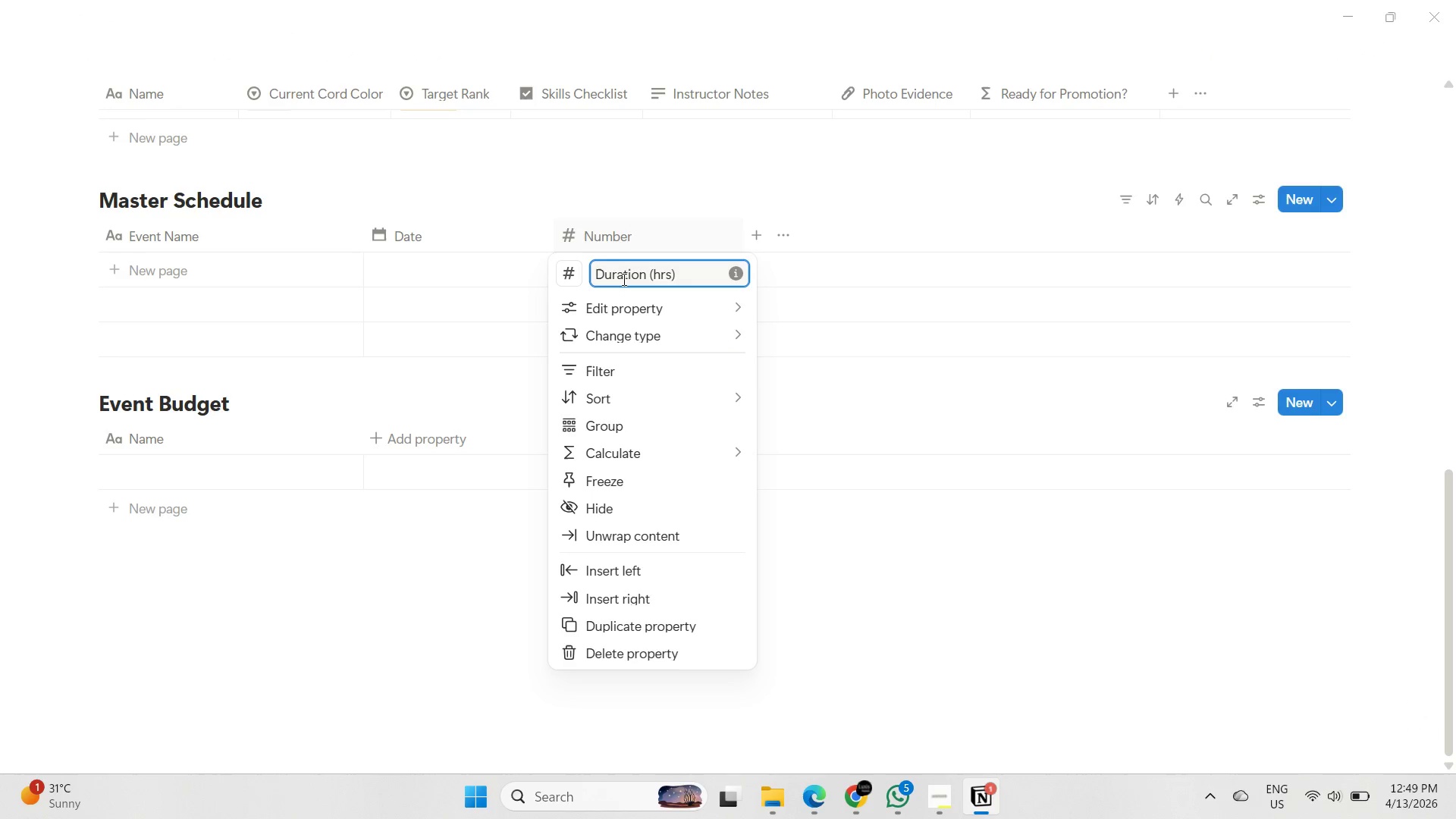 
left_click([741, 311])
 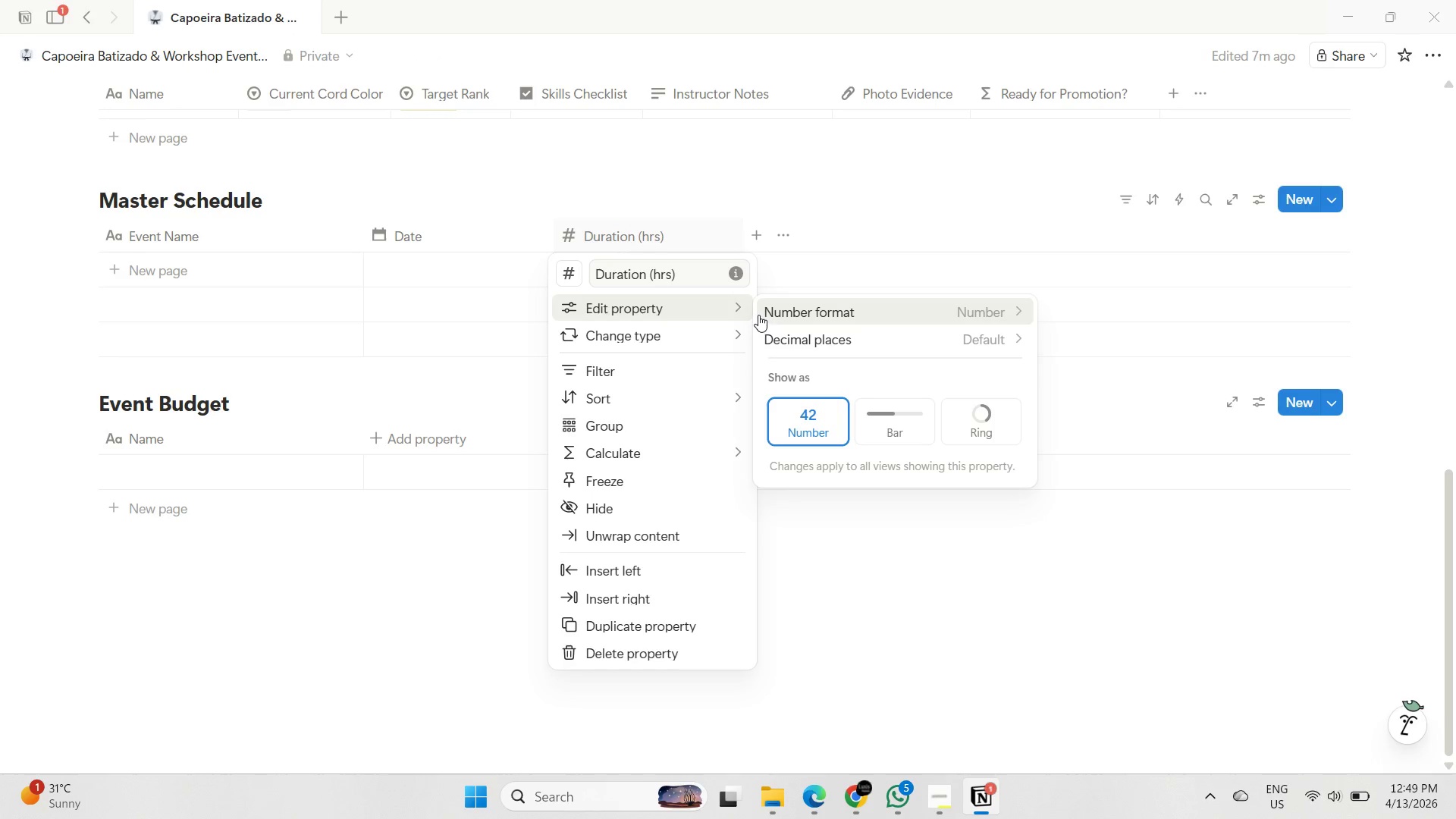 
left_click([868, 318])
 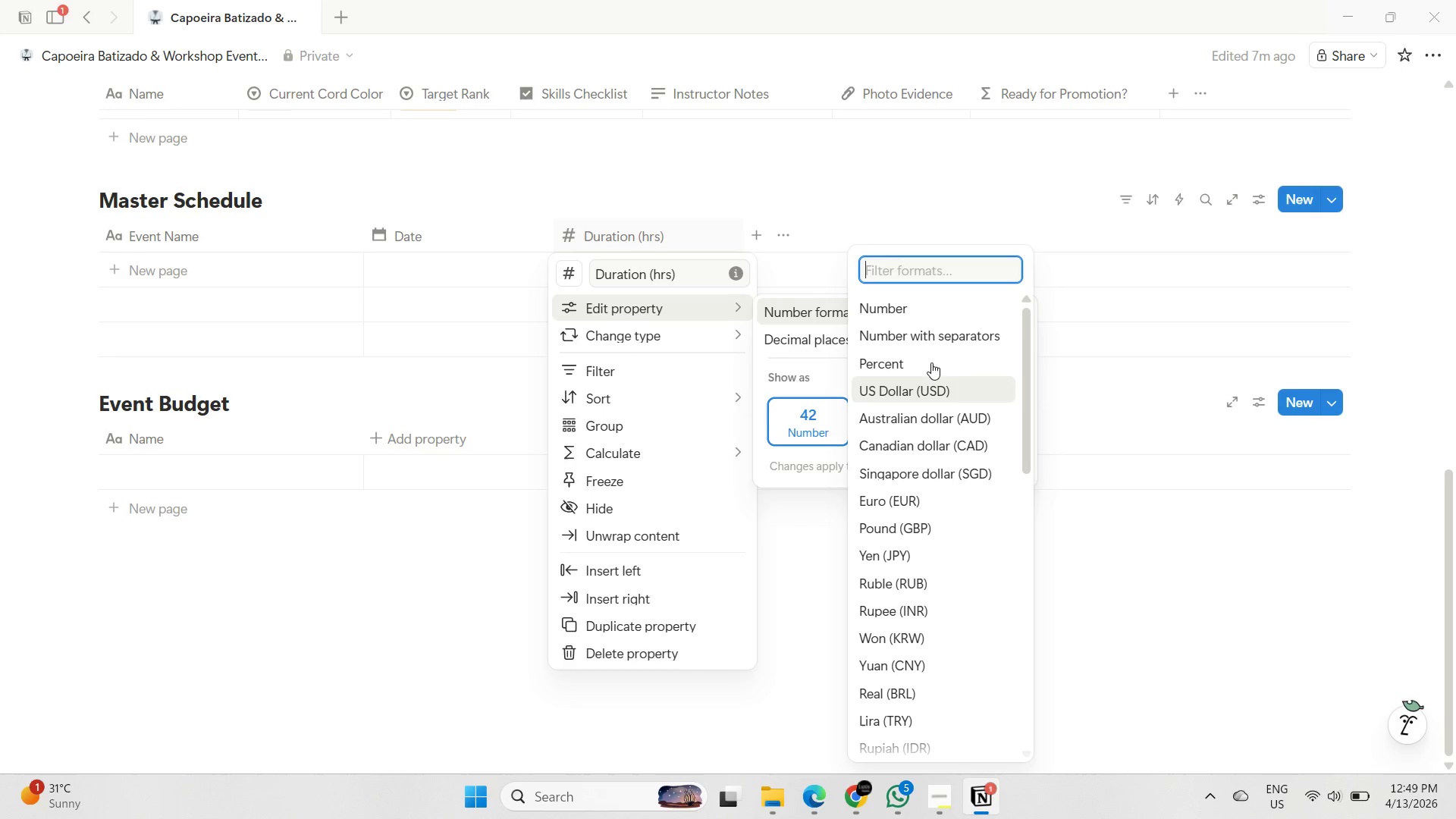 
scroll: coordinate [940, 396], scroll_direction: down, amount: 2.0
 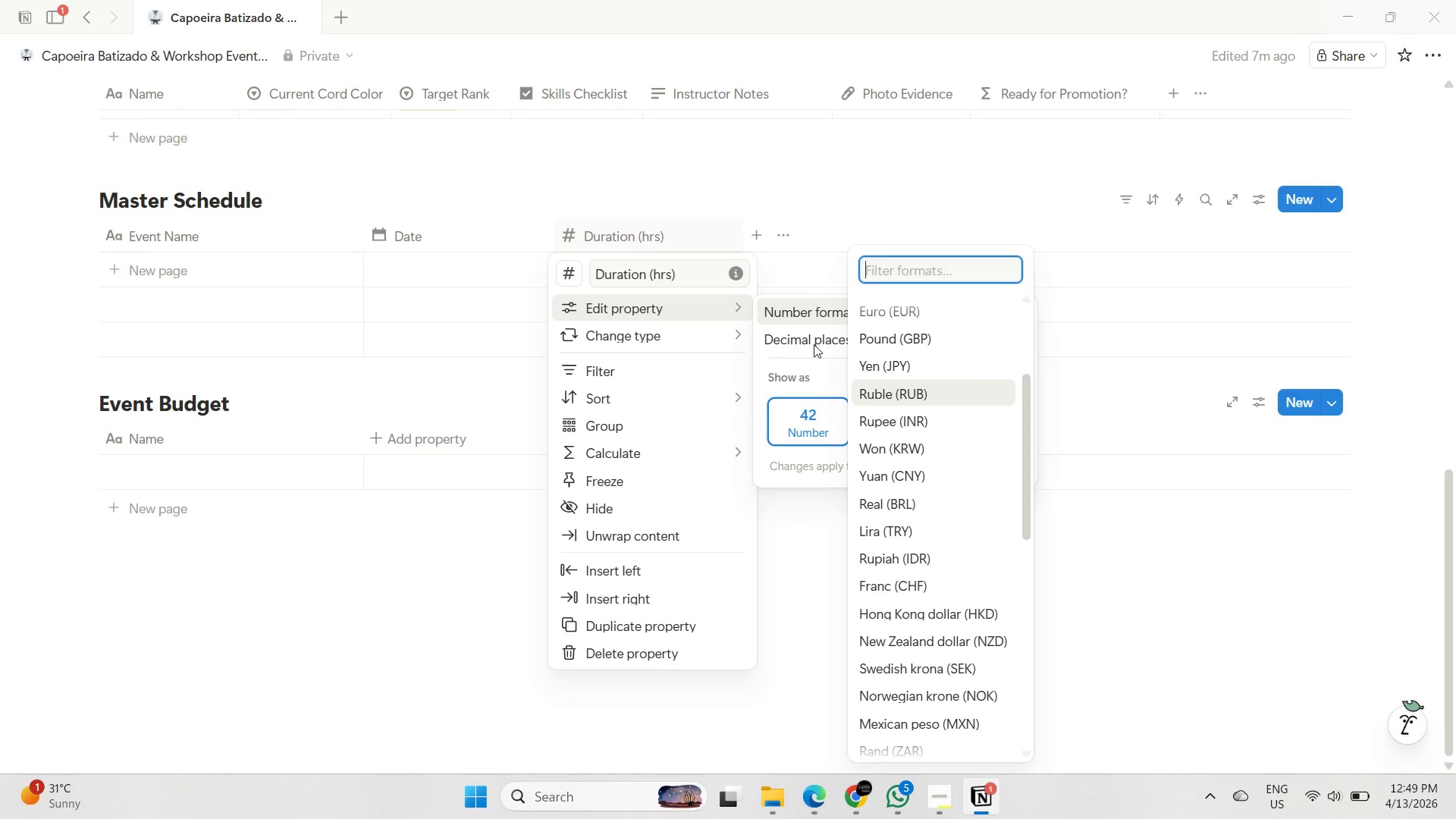 
left_click([814, 344])
 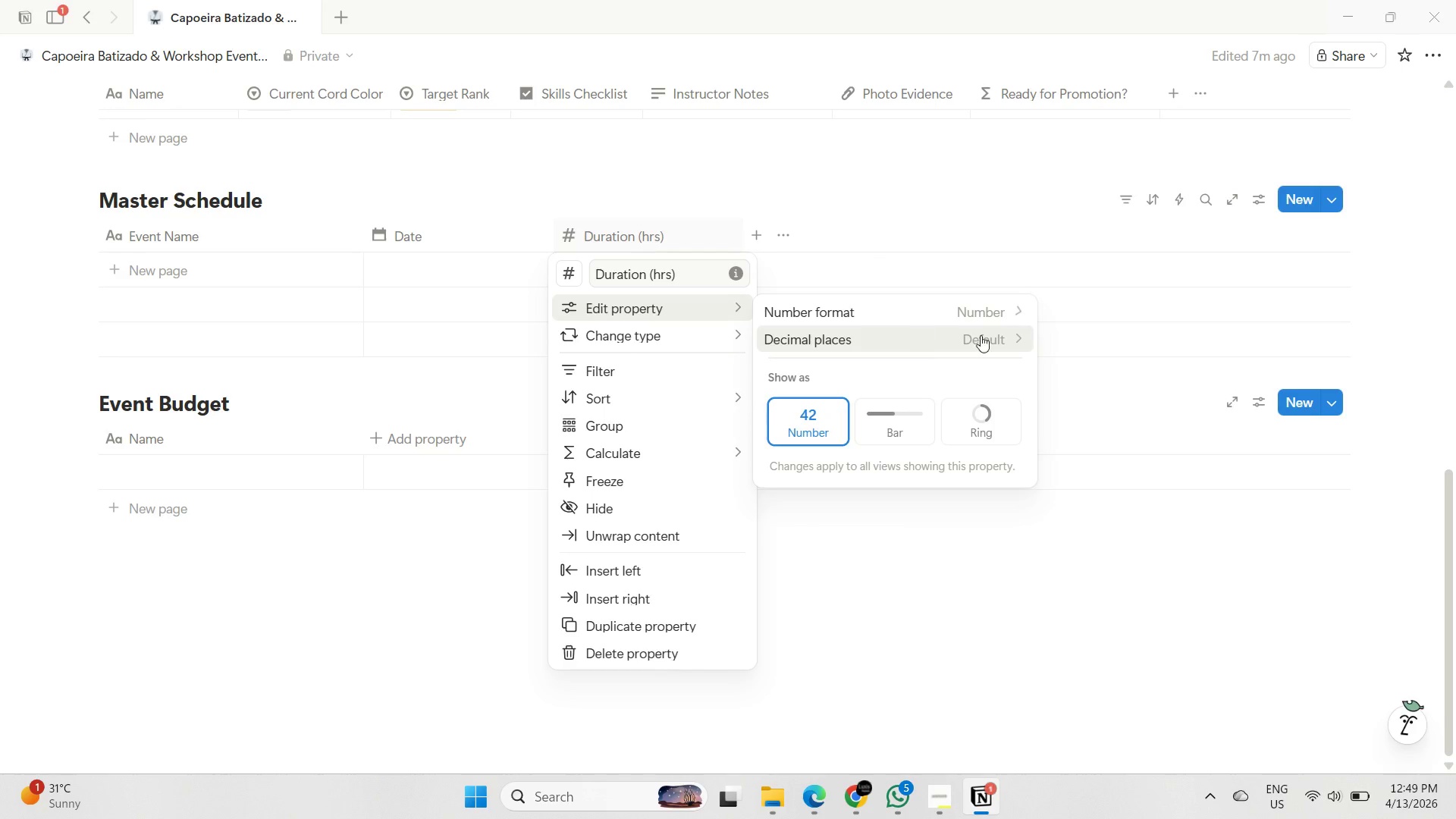 
left_click([993, 331])
 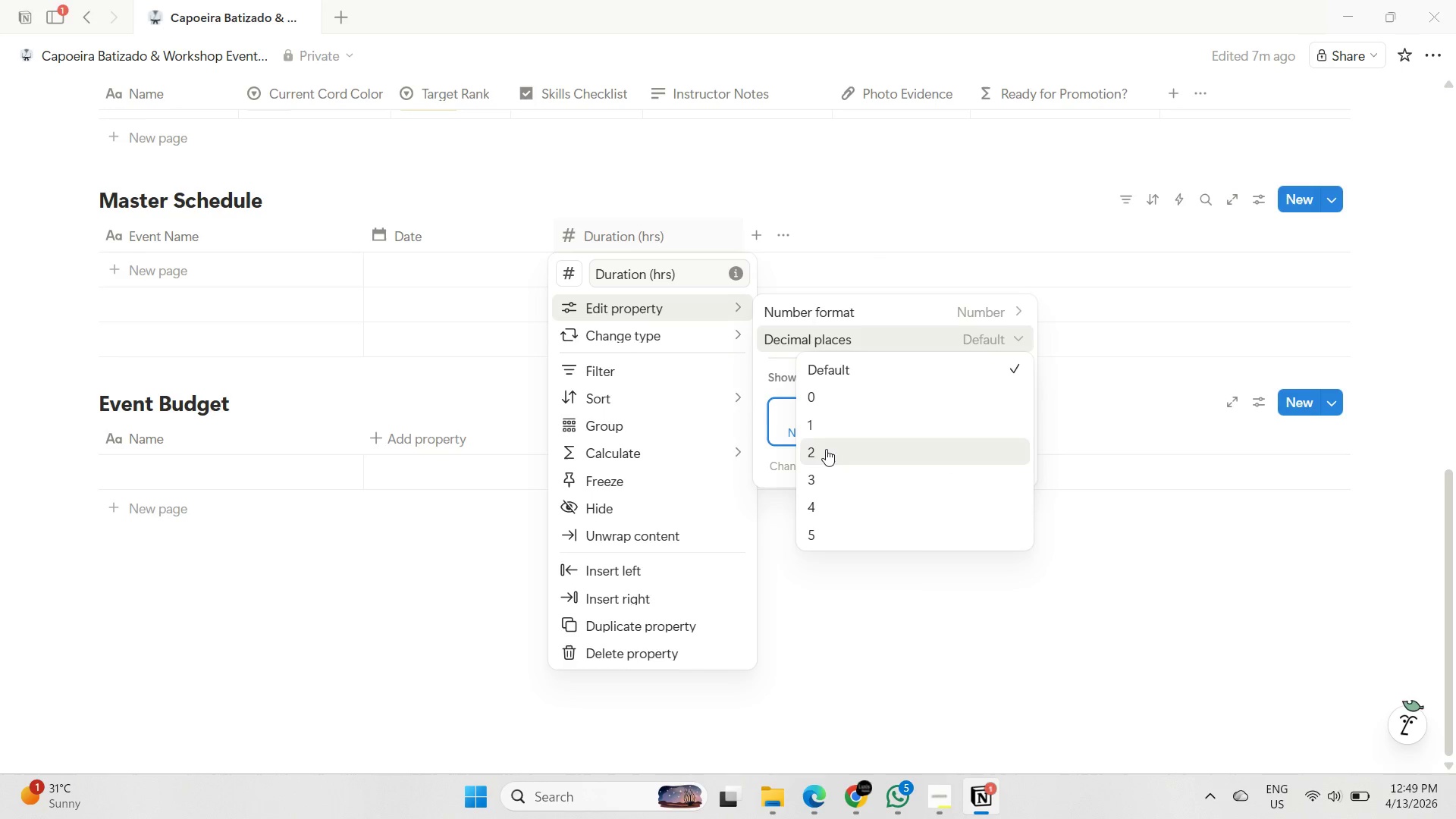 
left_click([839, 413])
 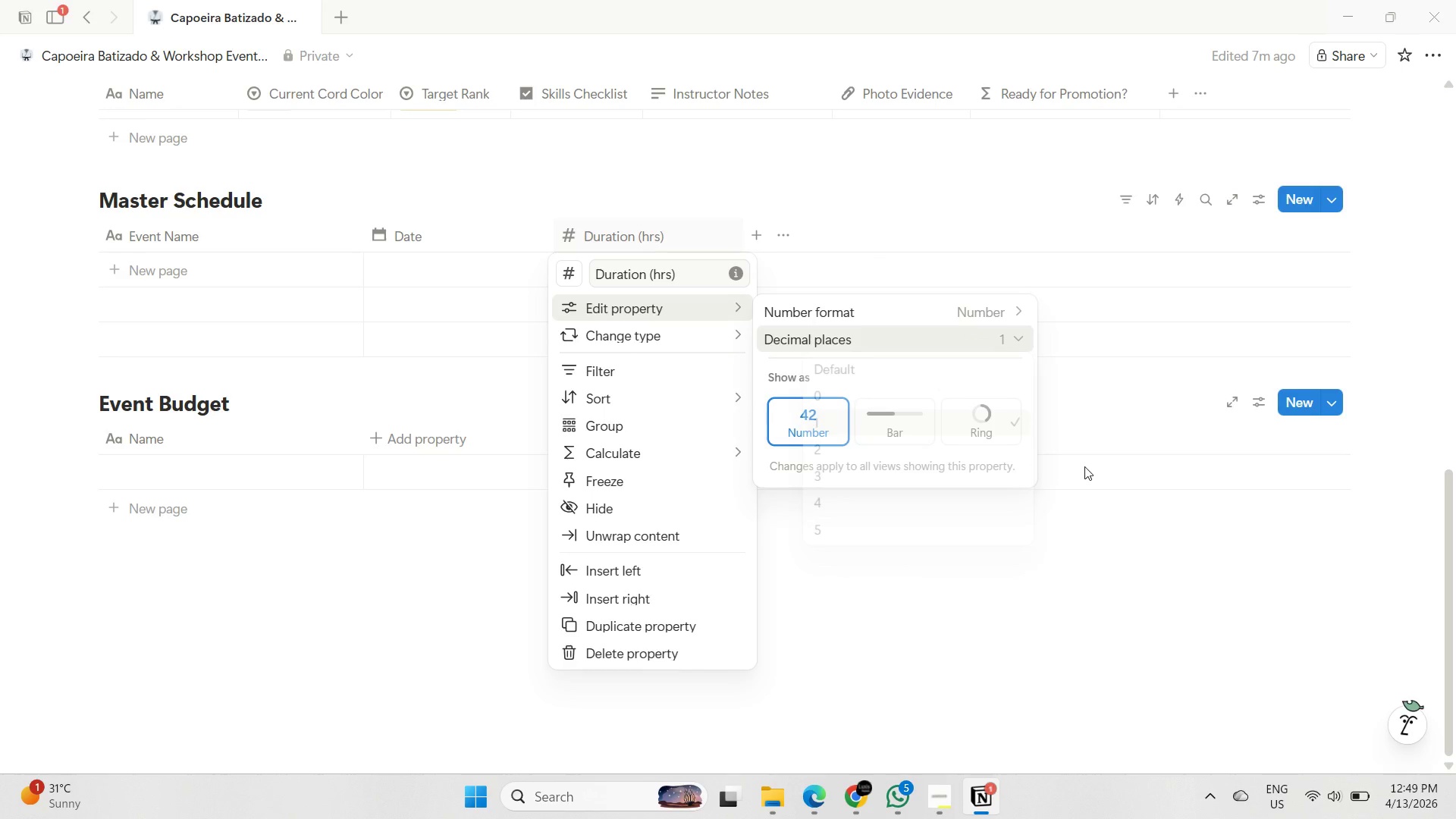 
left_click([1085, 511])
 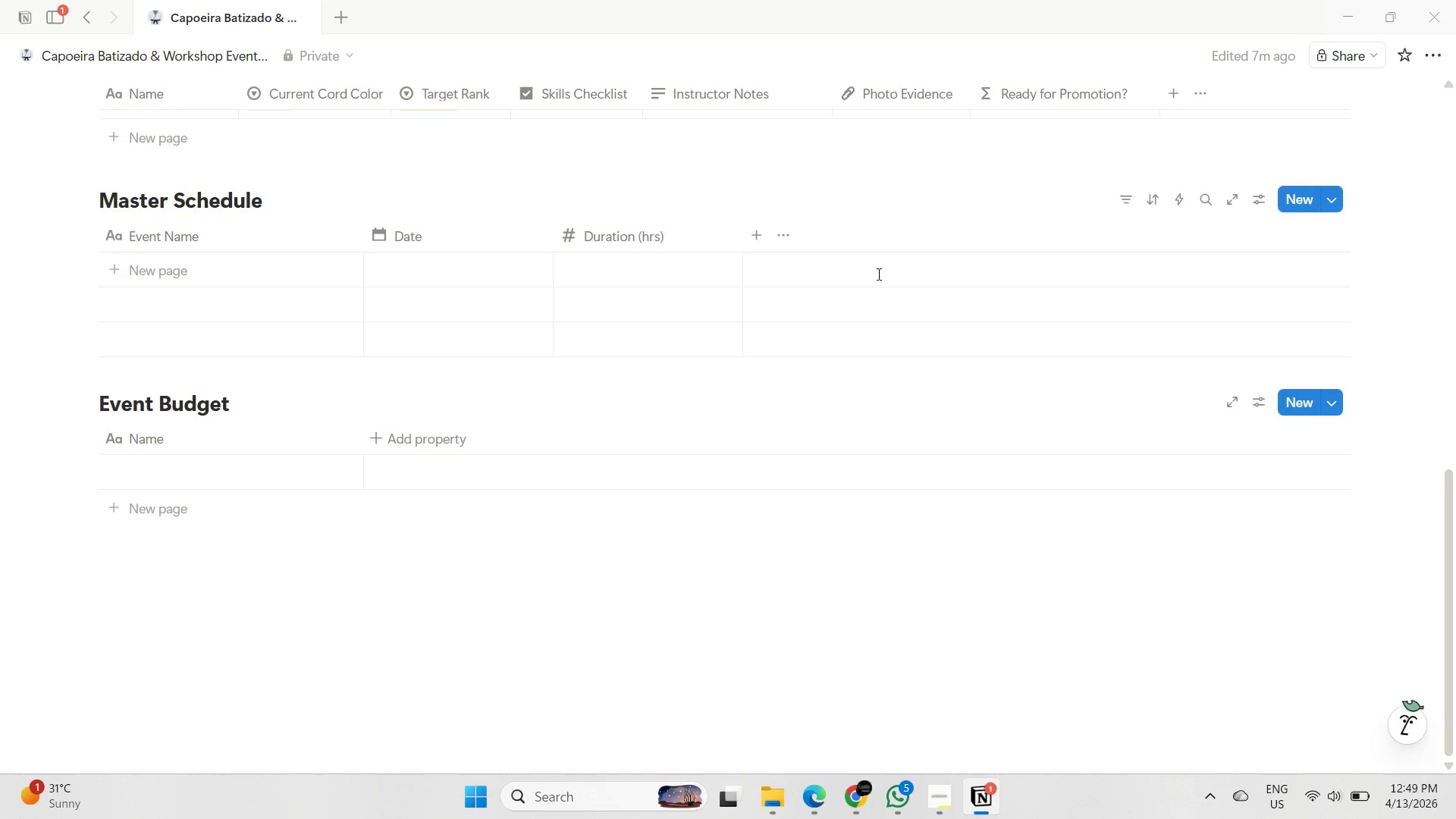 
left_click([755, 237])
 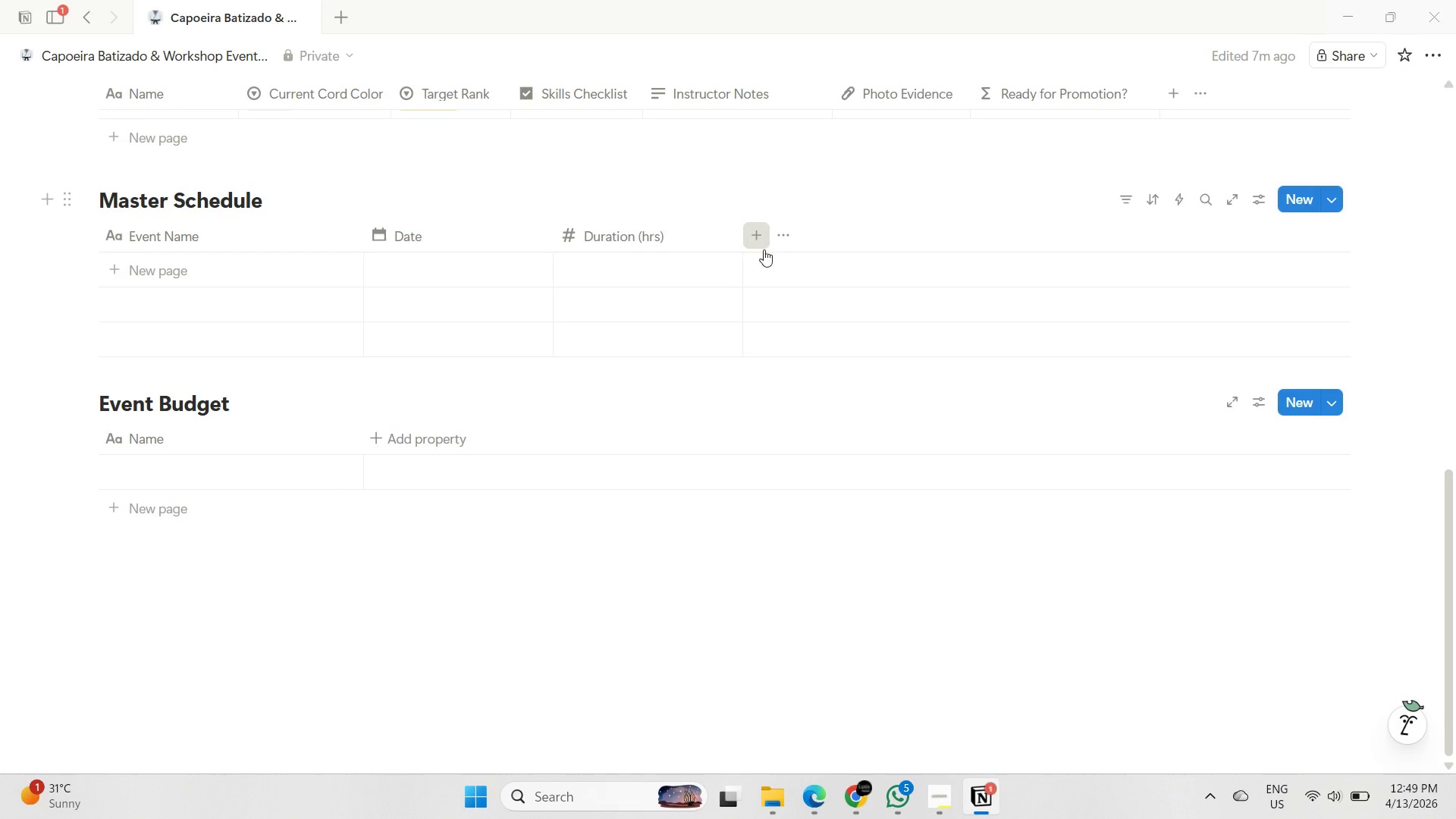 
mouse_move([819, 286])
 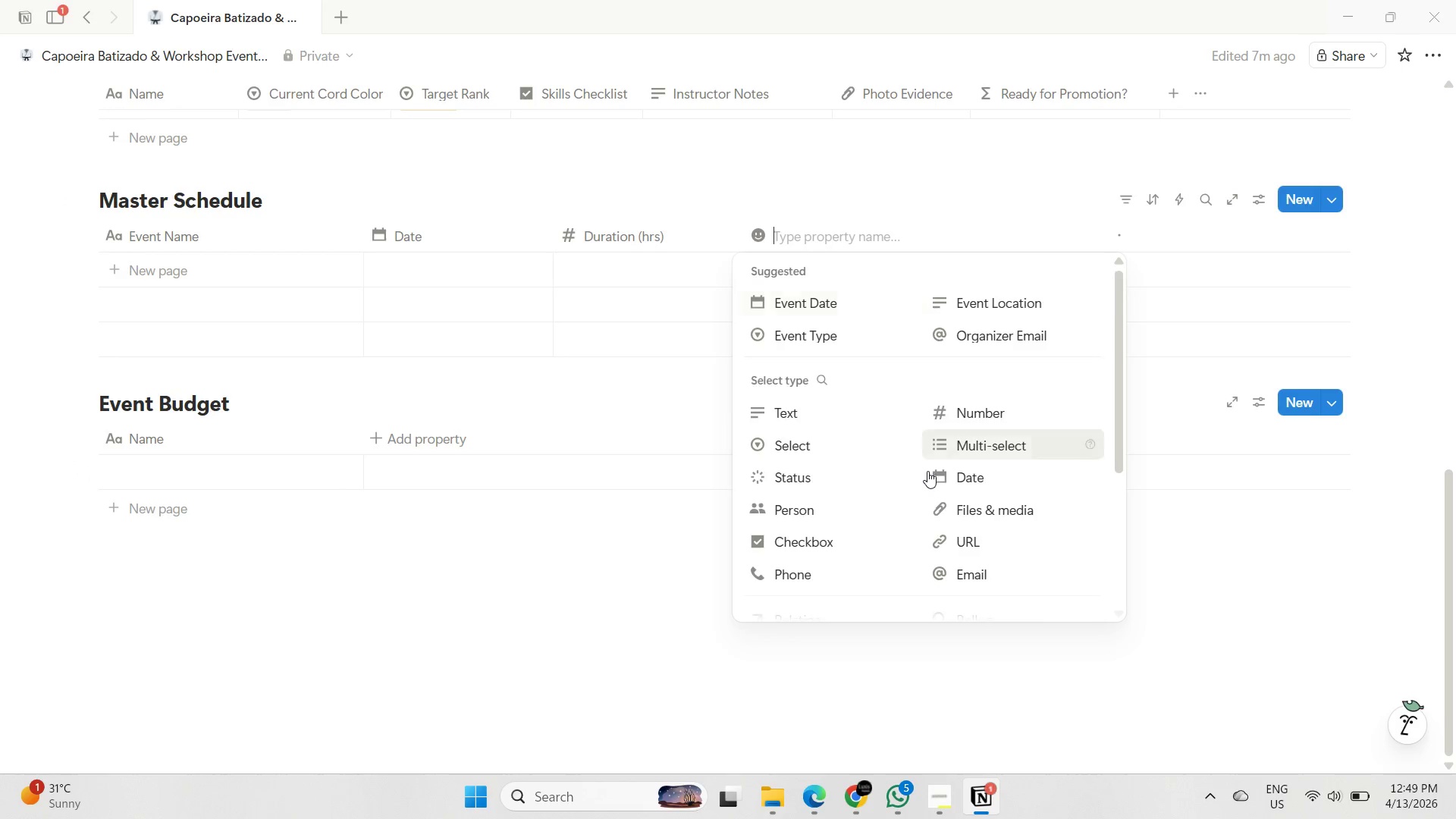 
scroll: coordinate [927, 471], scroll_direction: down, amount: 1.0
 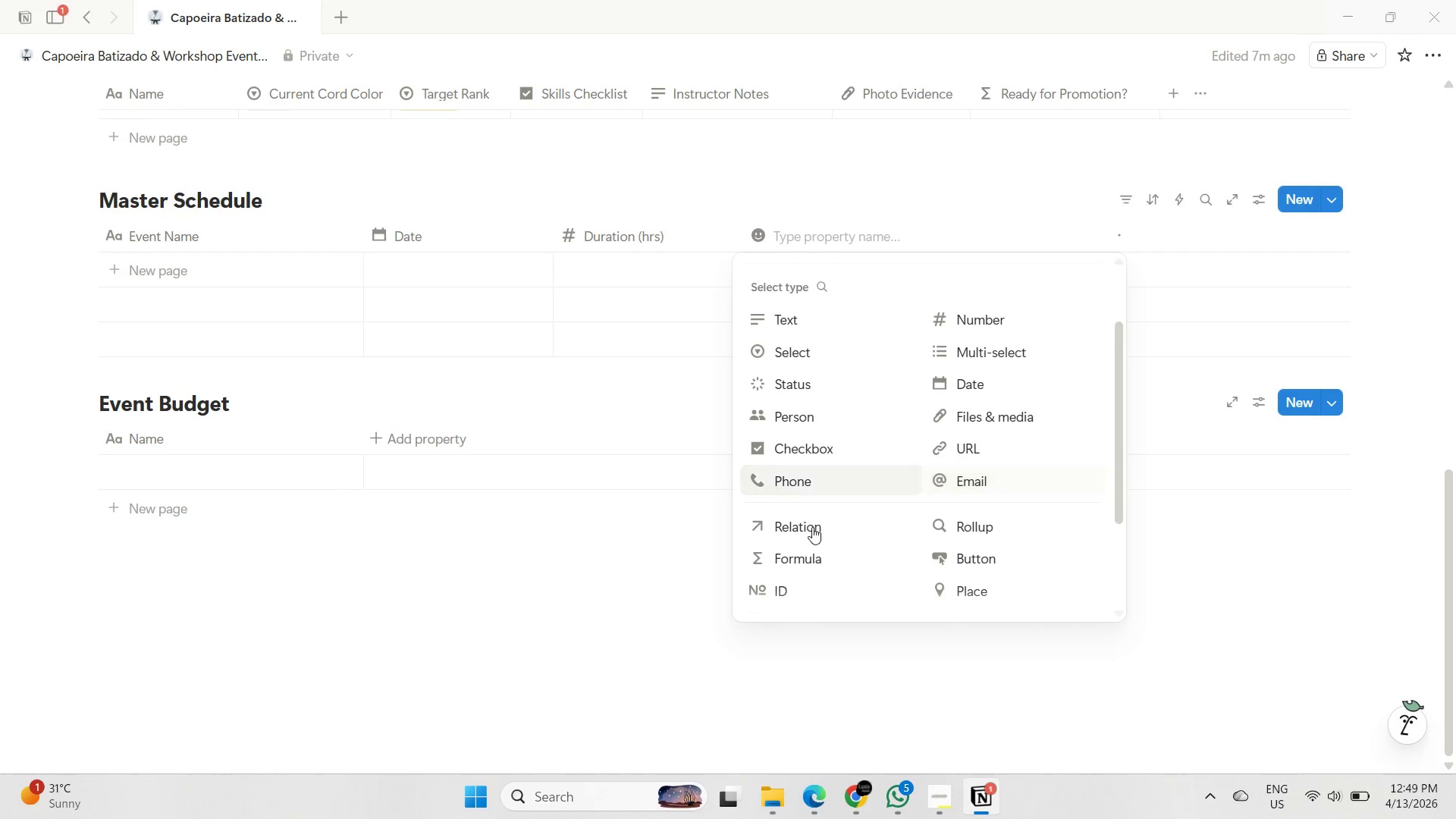 
left_click([812, 527])
 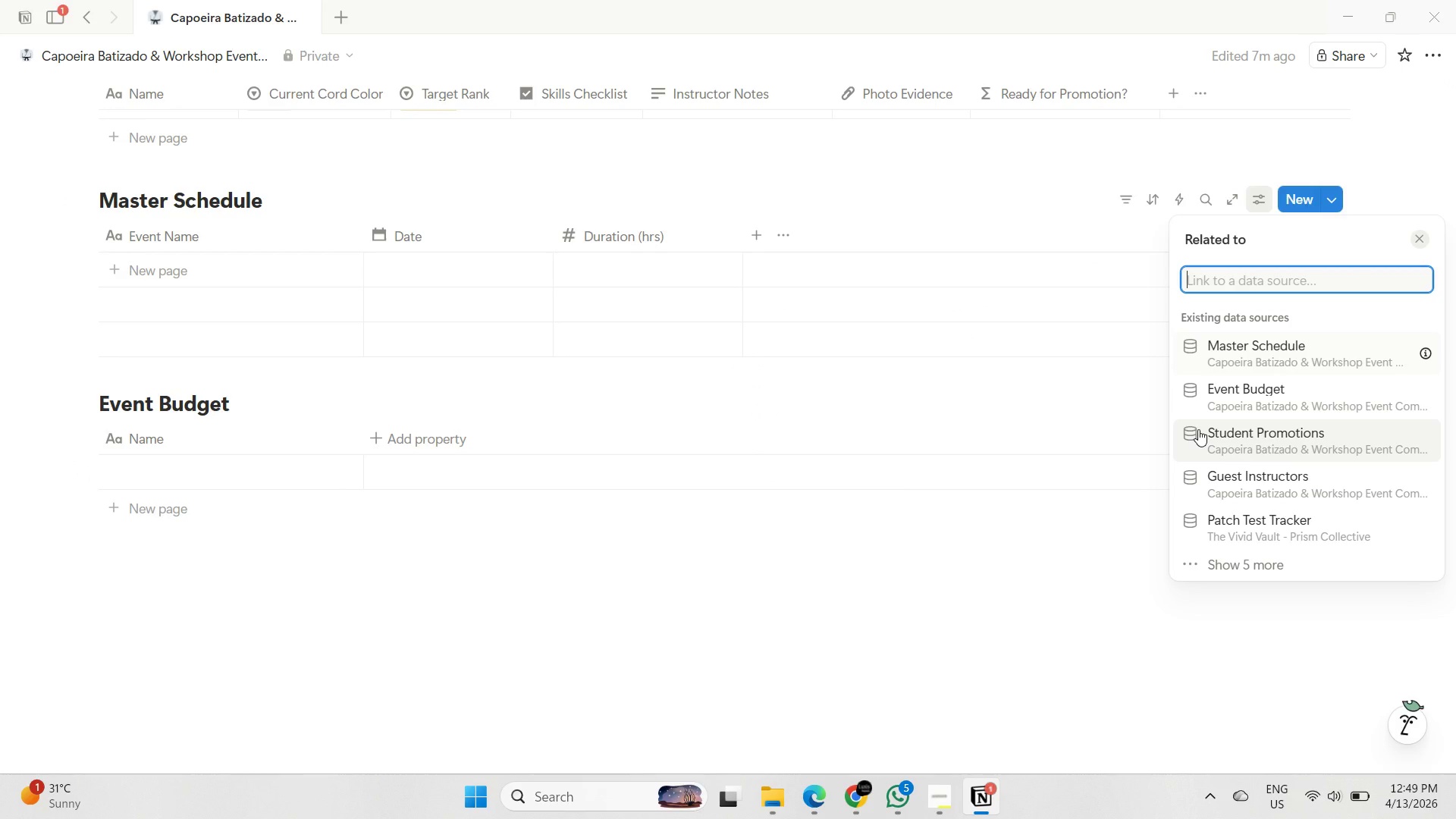 
left_click([1249, 496])
 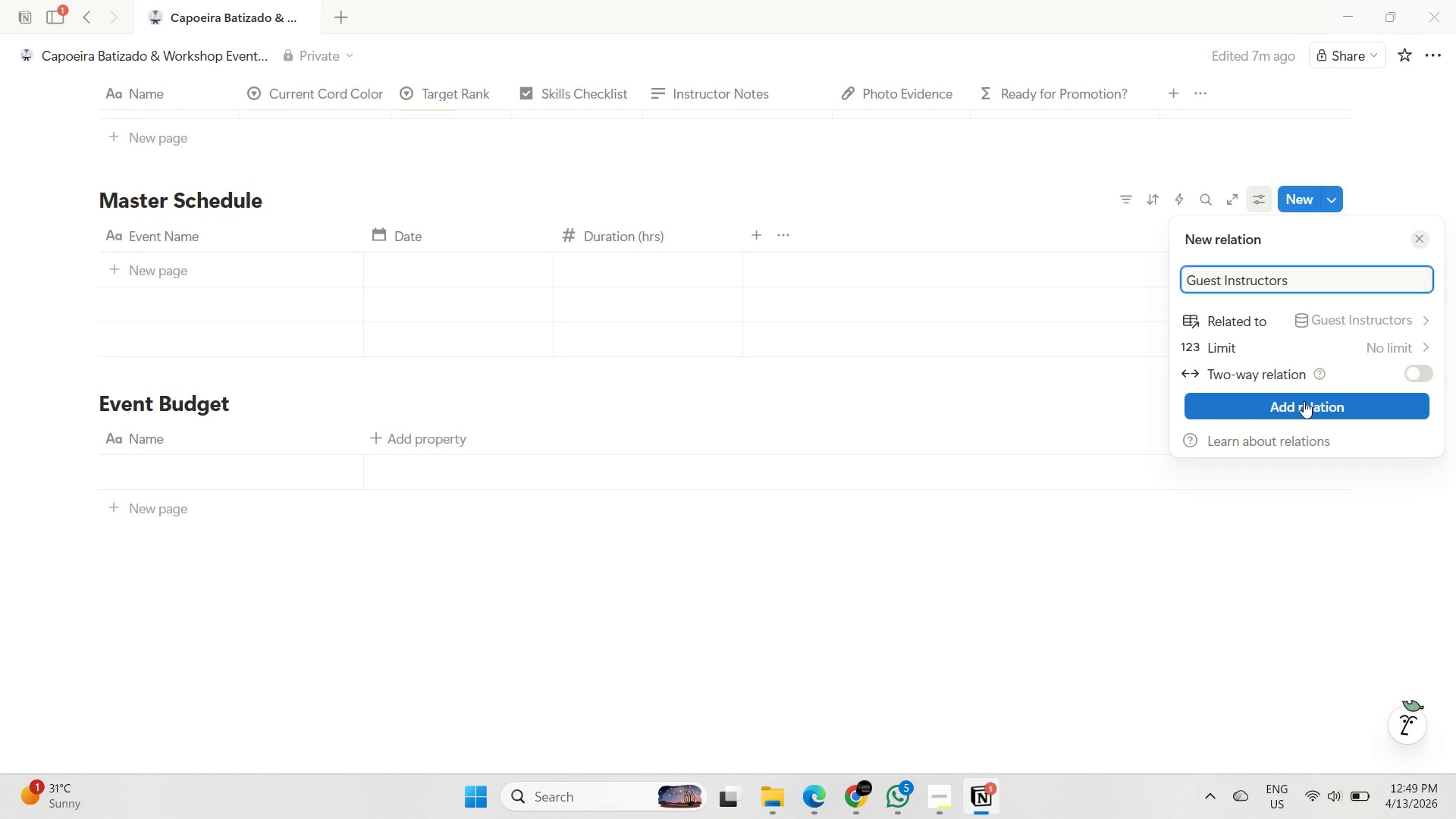 
left_click([1304, 401])
 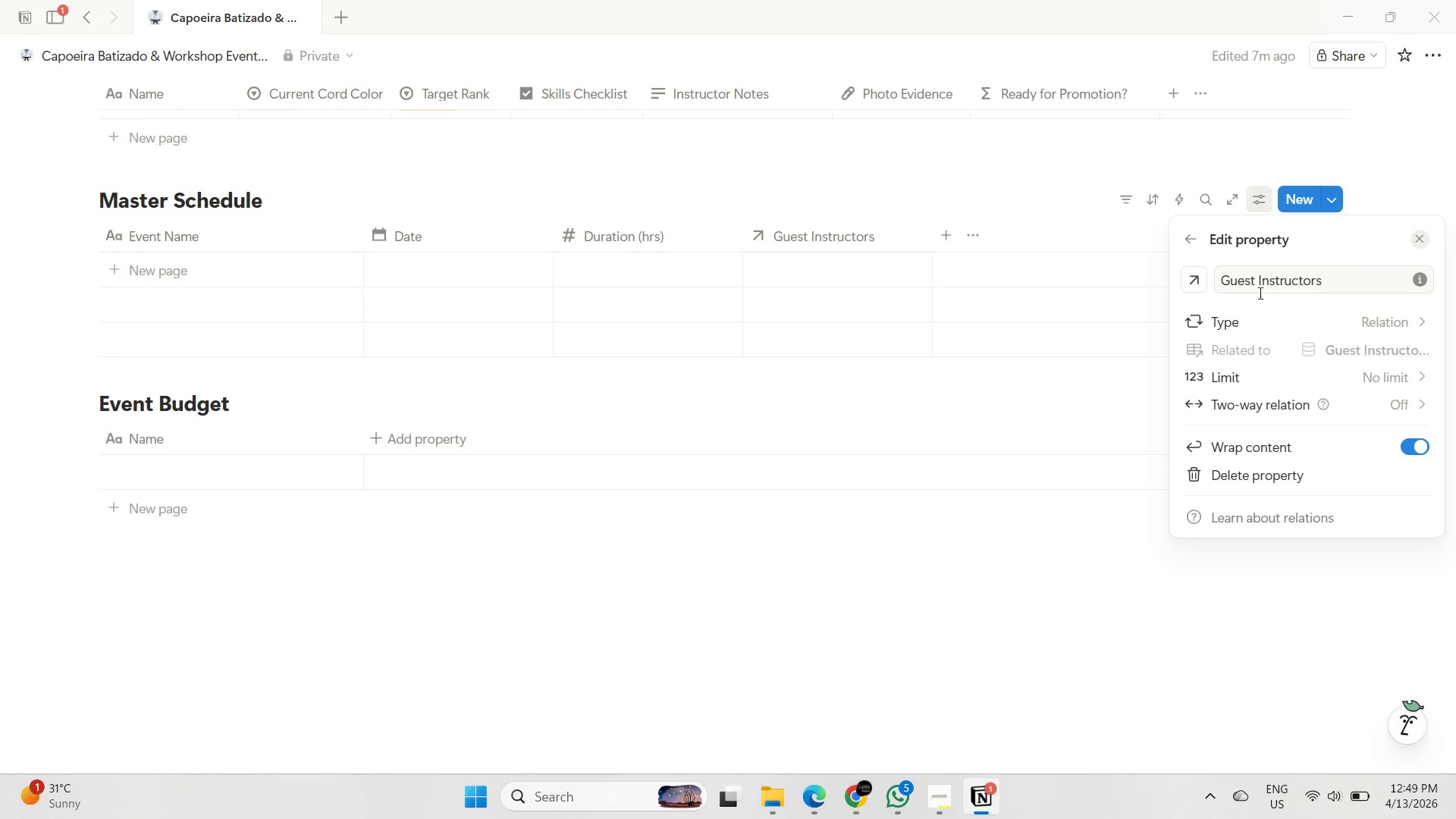 
left_click([1250, 282])
 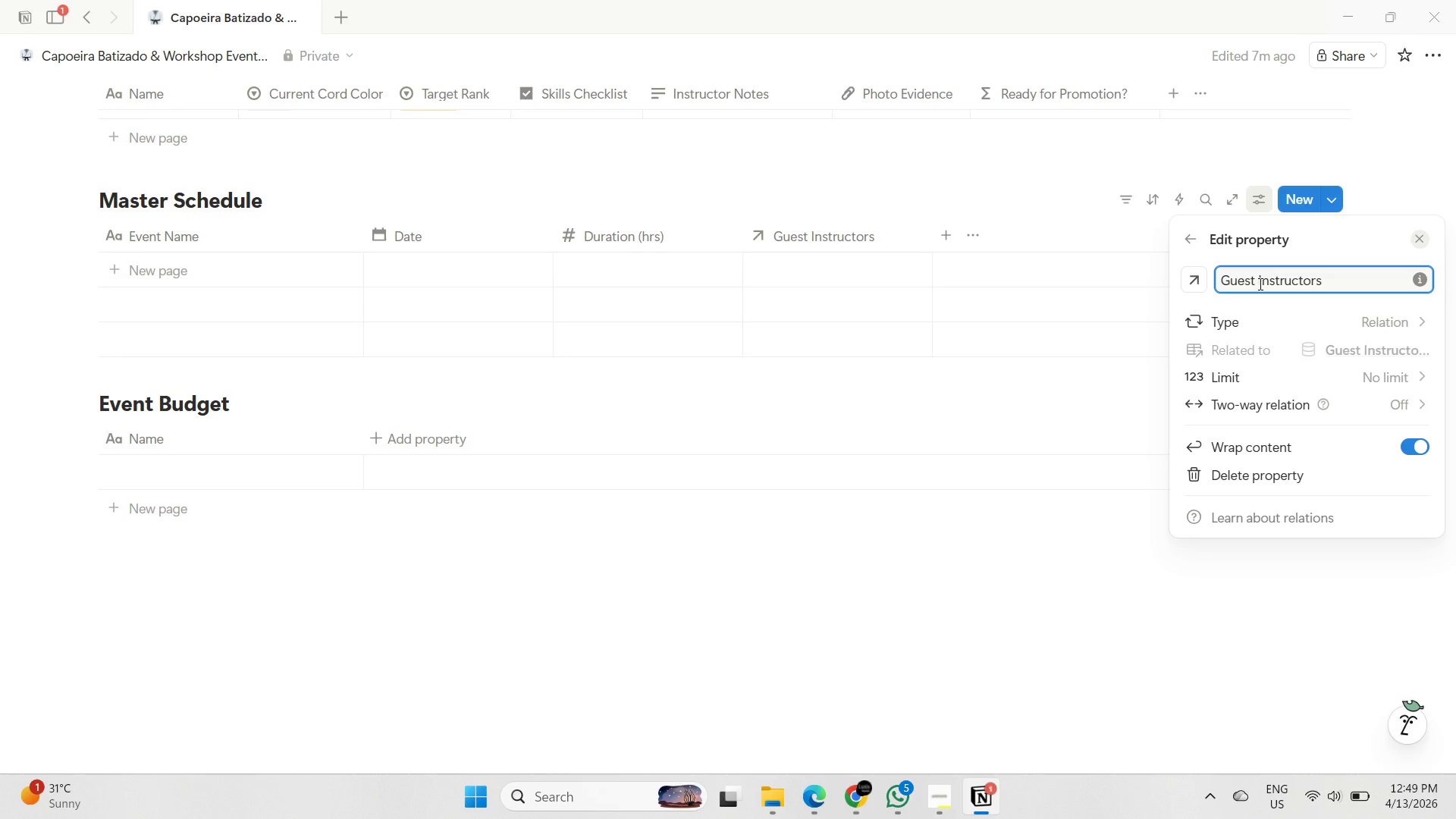 
left_click_drag(start_coordinate=[1259, 284], to_coordinate=[1149, 275])
 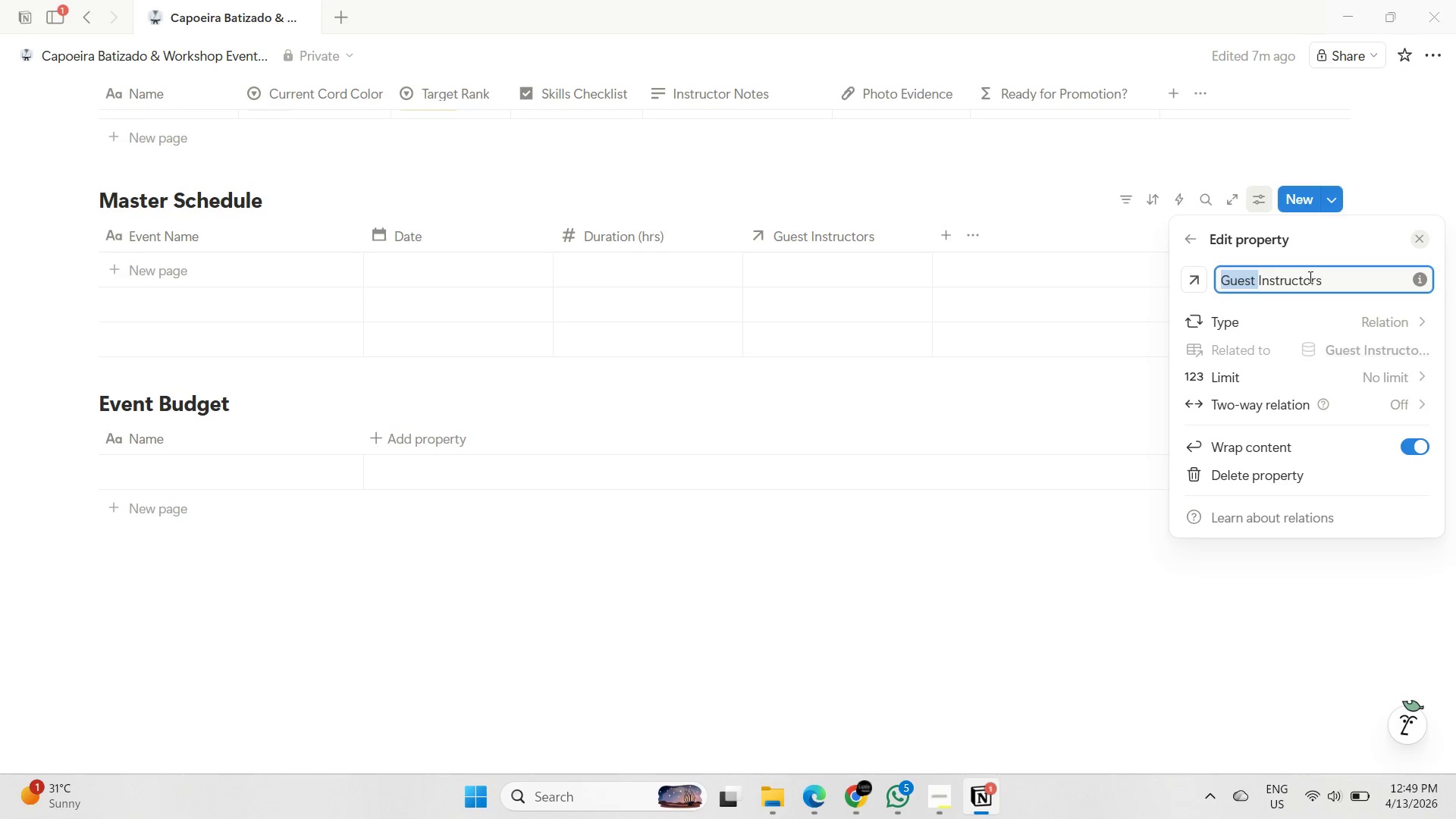 
key(Backspace)
 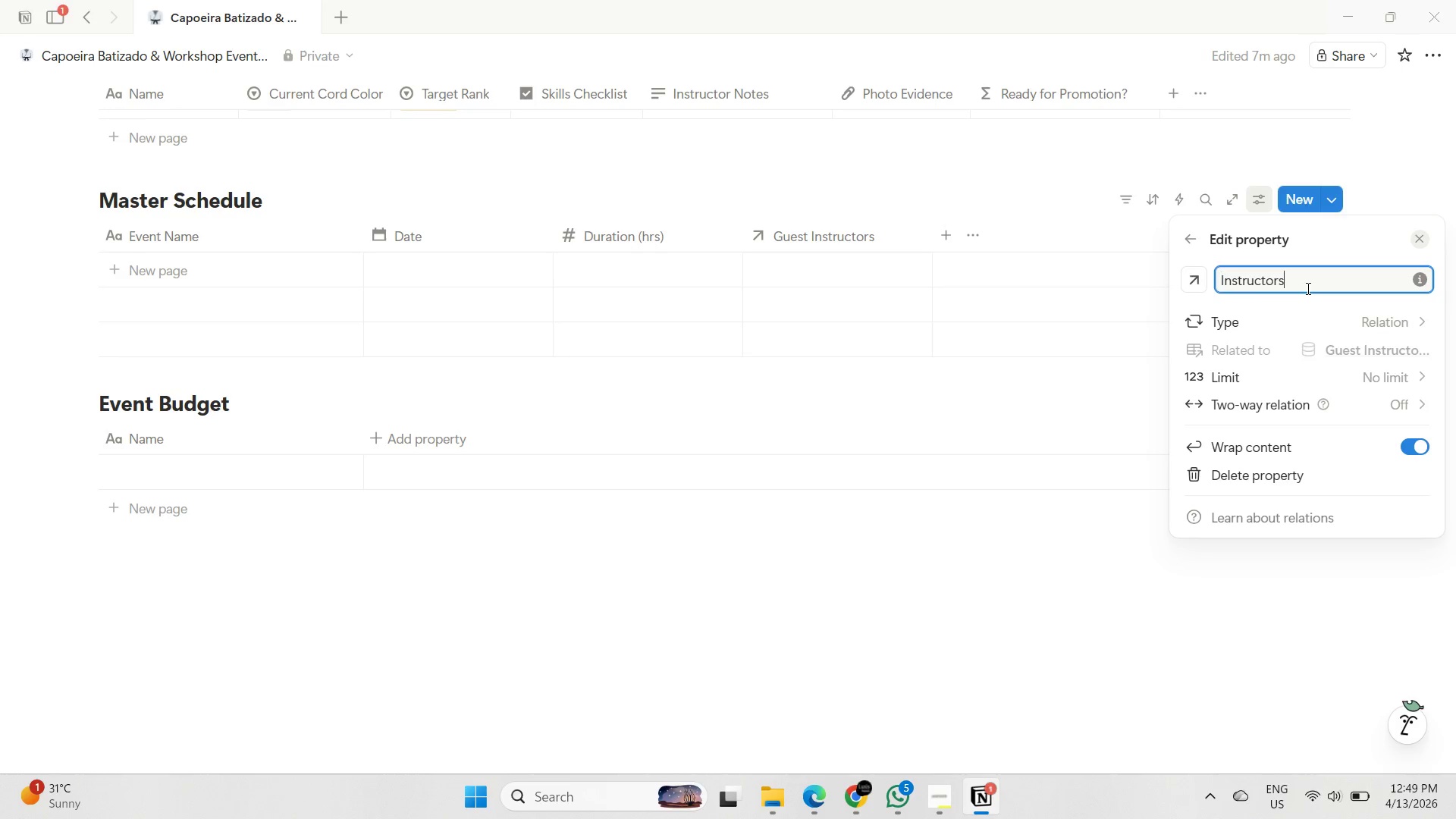 
left_click([1307, 288])
 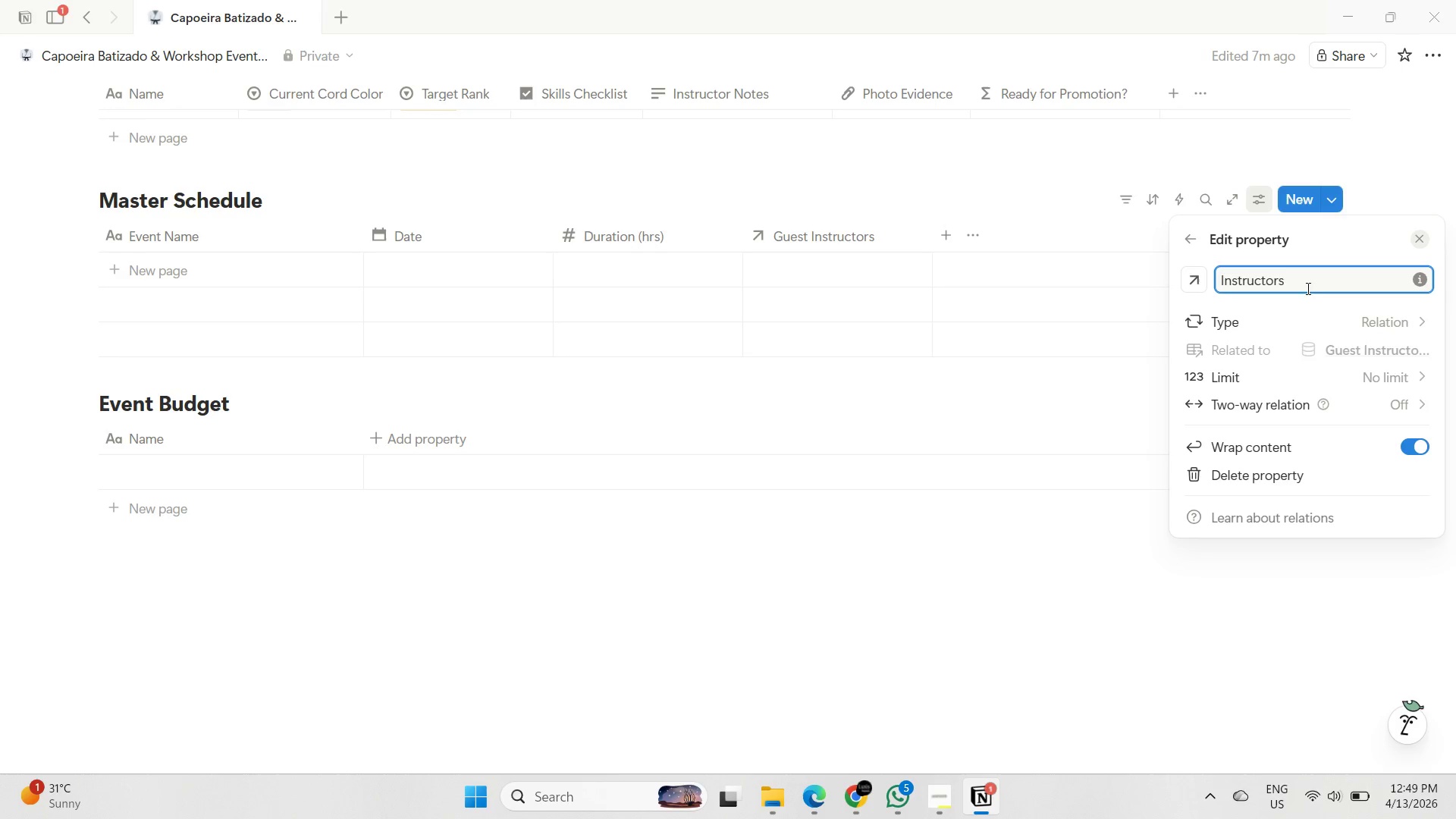 
key(Backspace)
 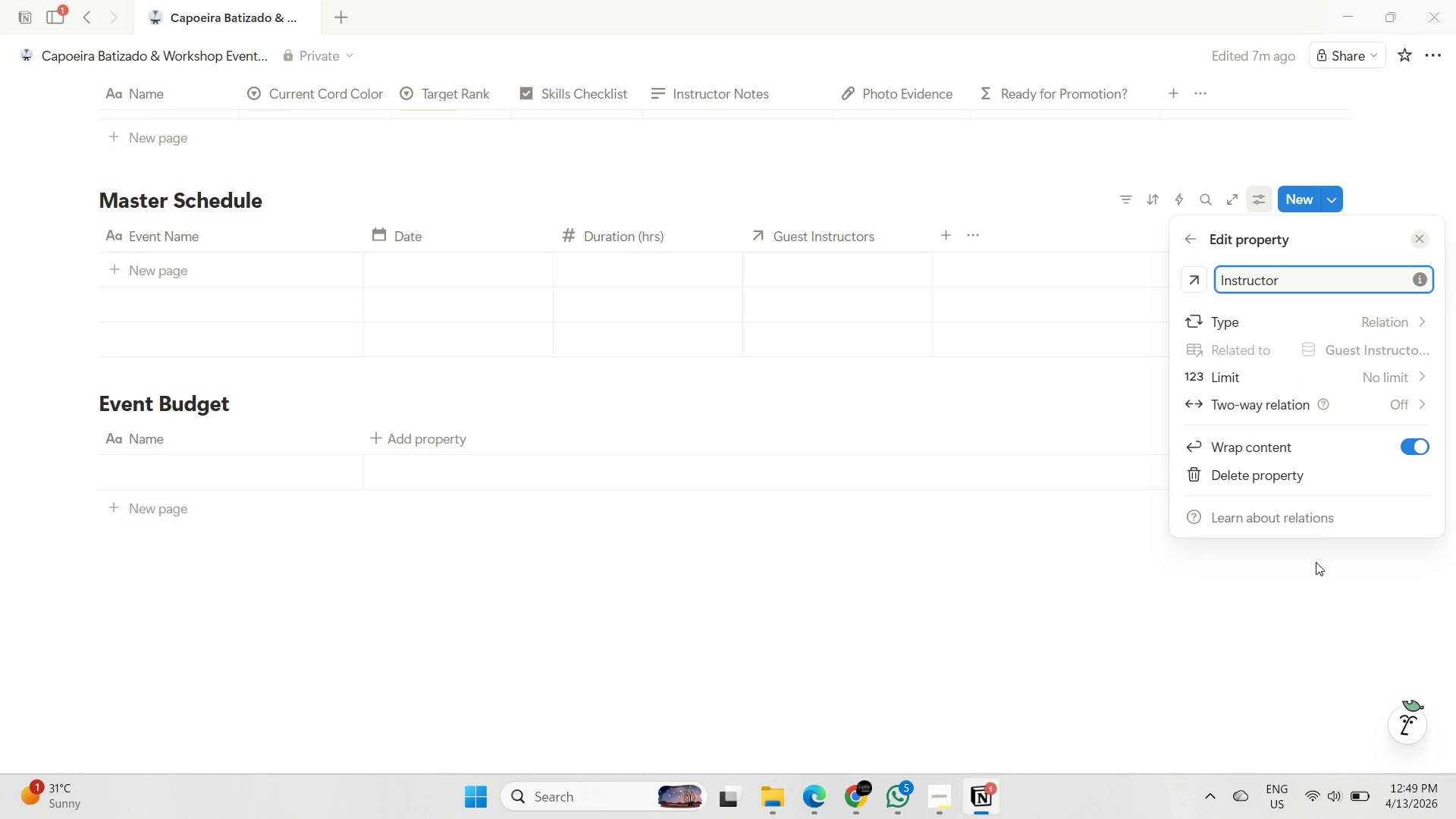 
left_click([1316, 563])
 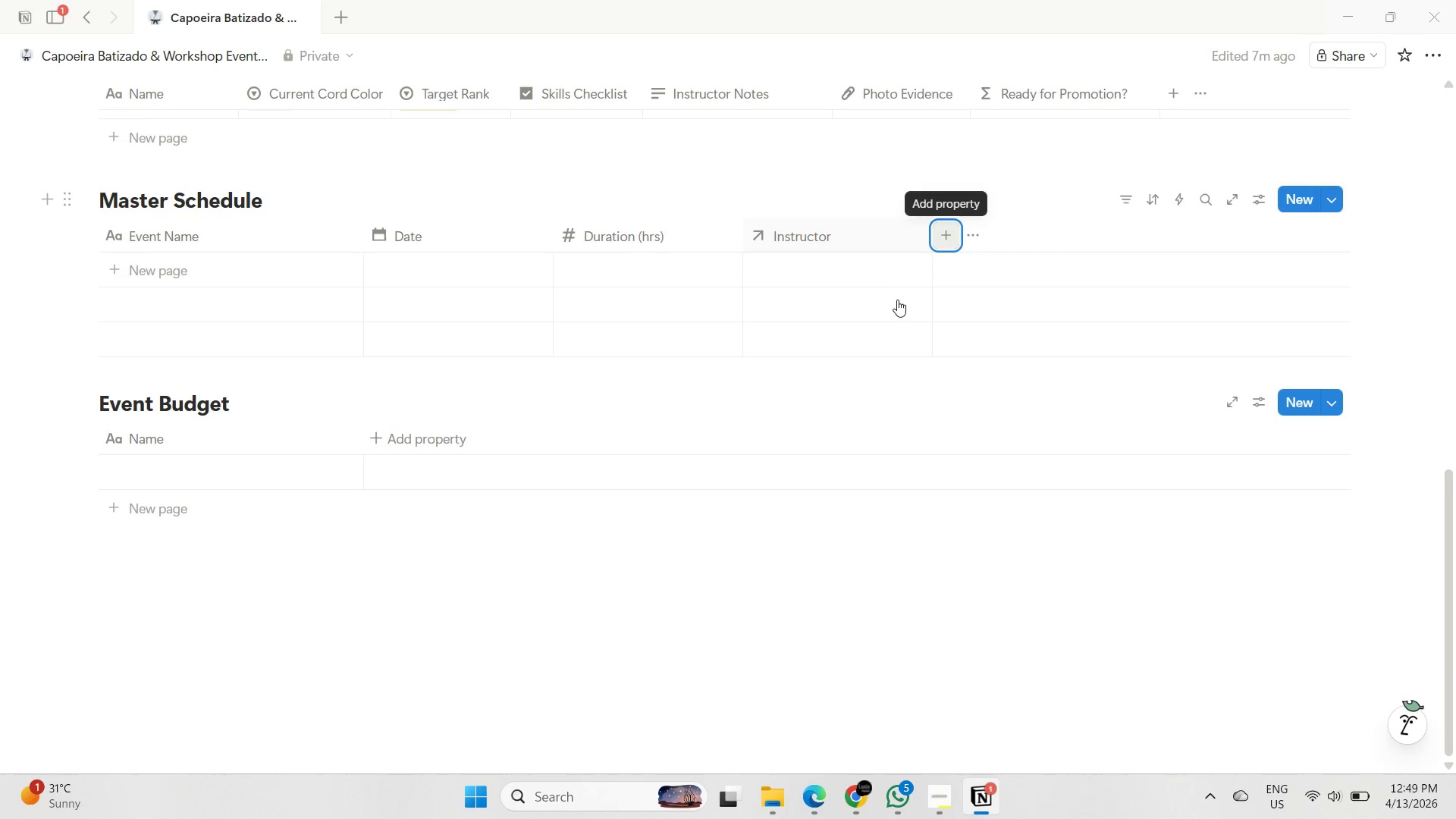 
left_click([949, 234])
 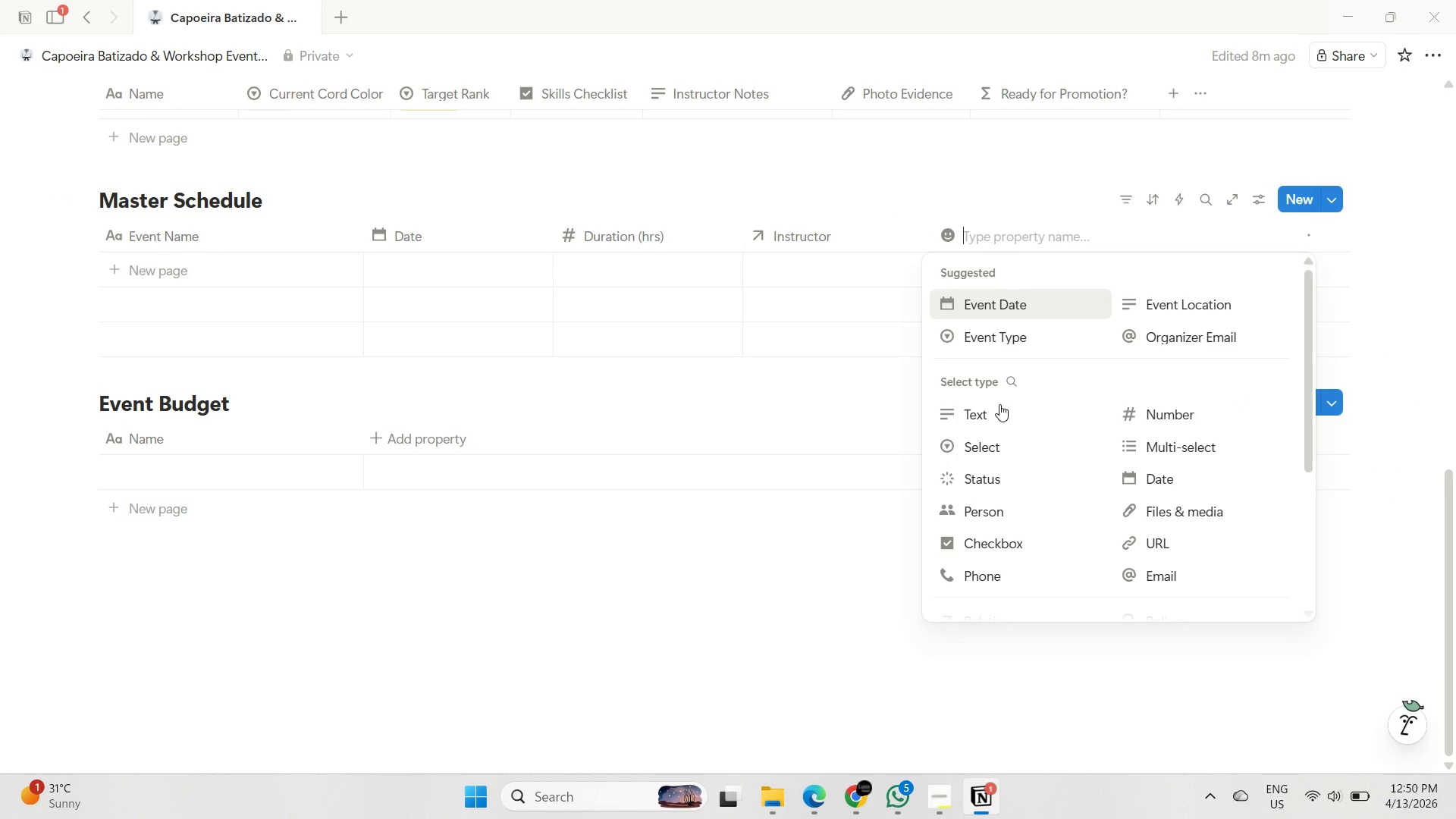 
left_click([985, 412])
 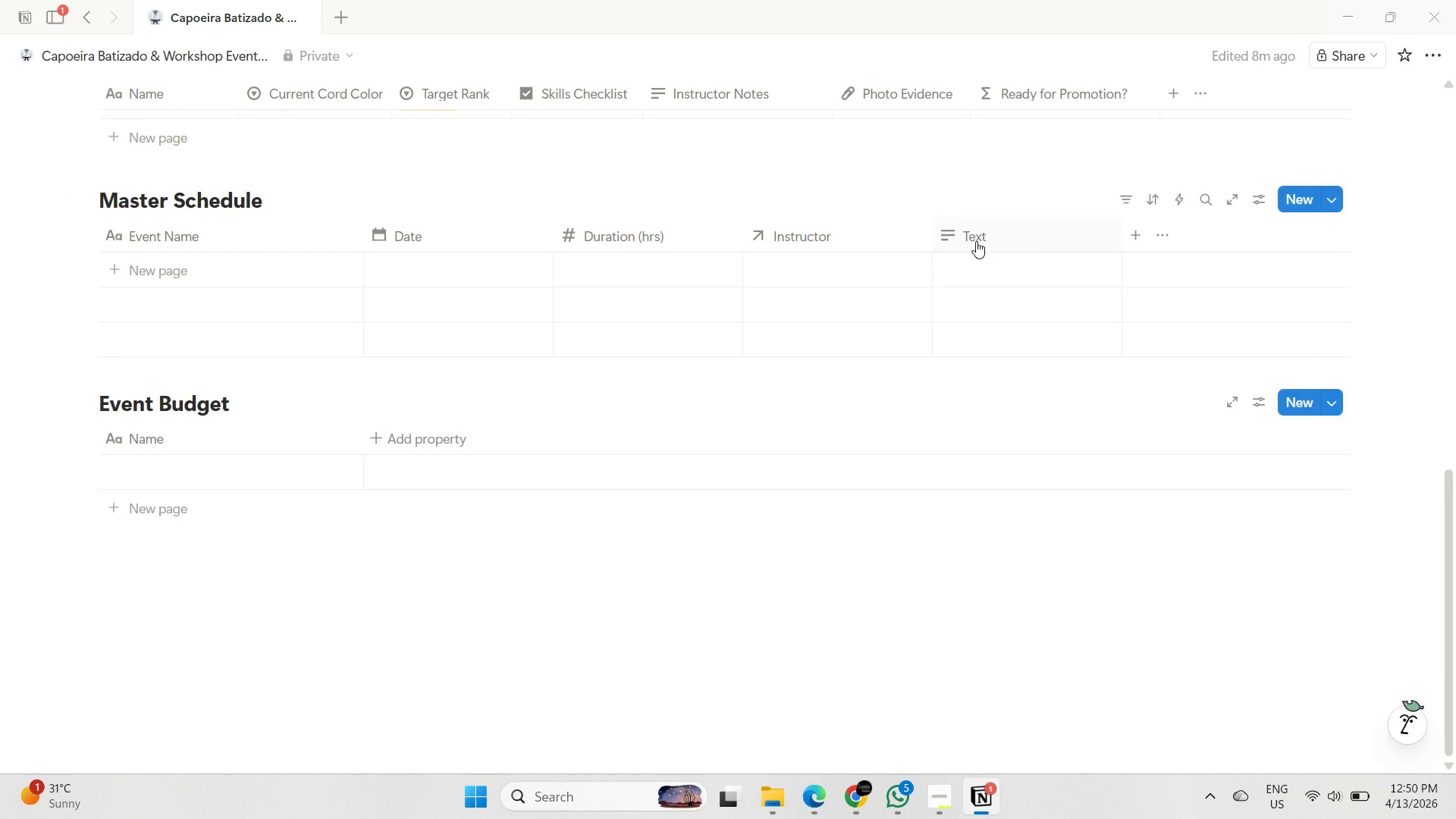 
left_click([977, 242])
 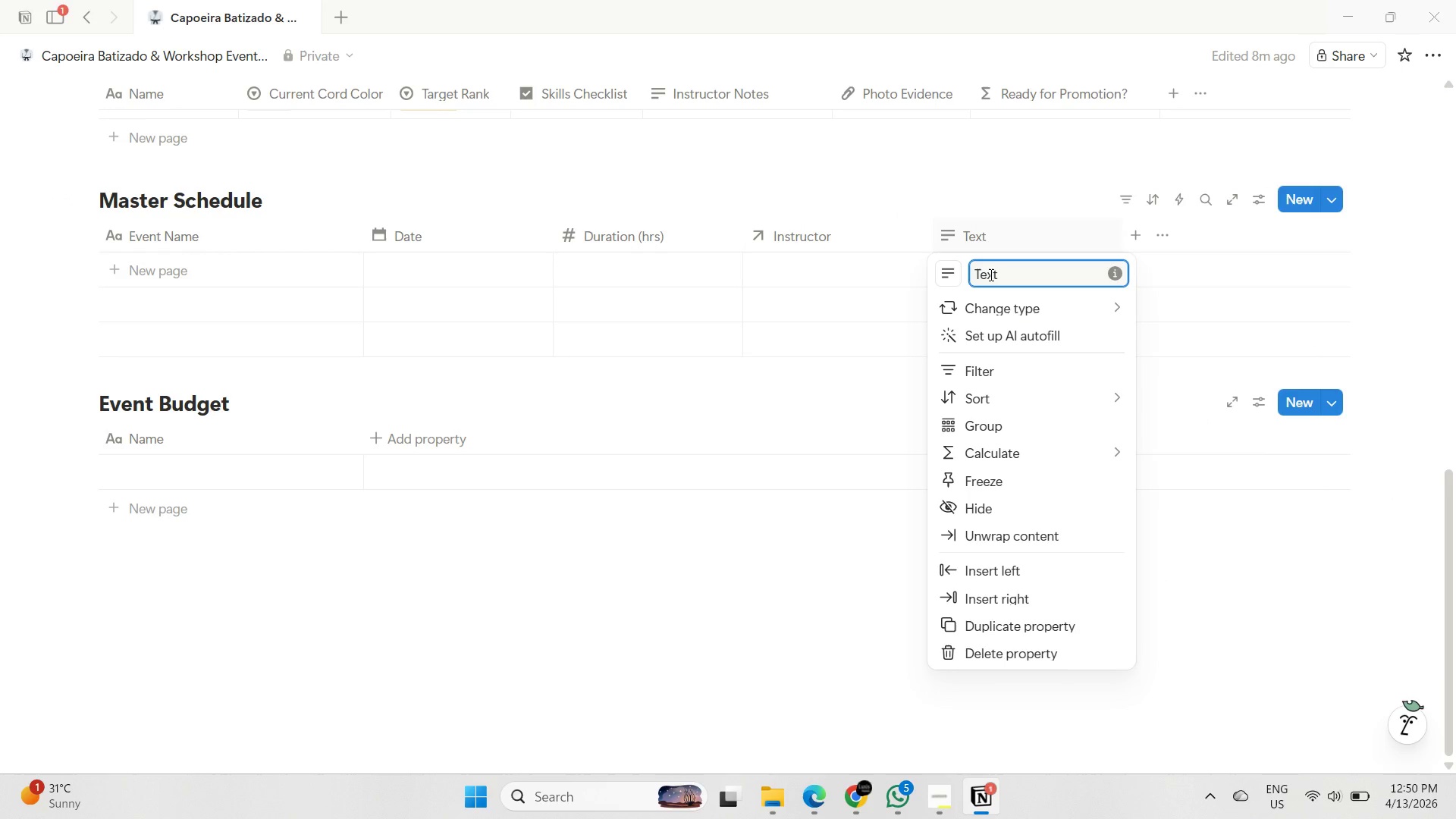 
double_click([988, 275])
 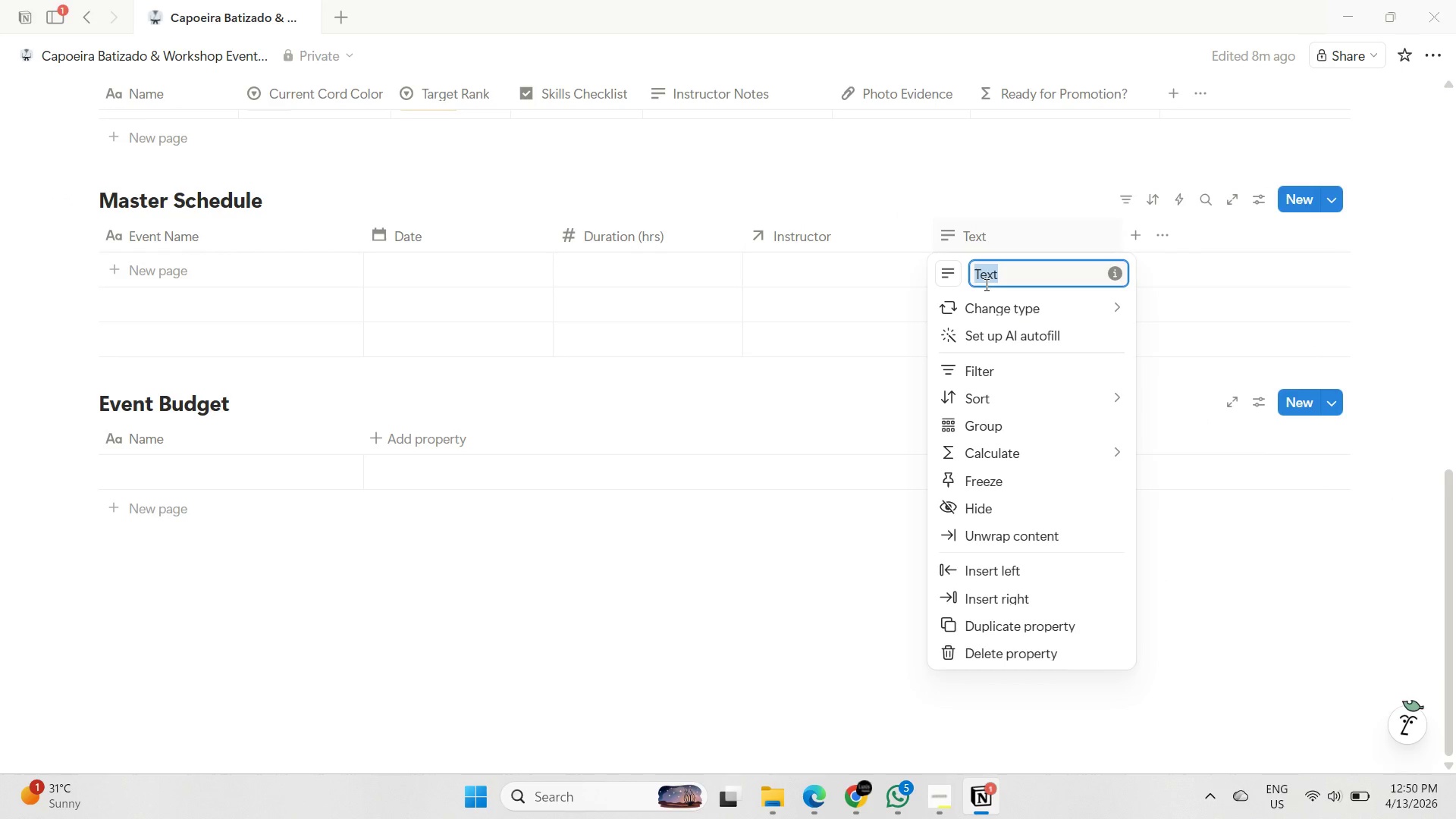 
type(Loaction)
key(Backspace)
key(Backspace)
key(Backspace)
key(Backspace)
key(Backspace)
key(Backspace)
type(cation)
 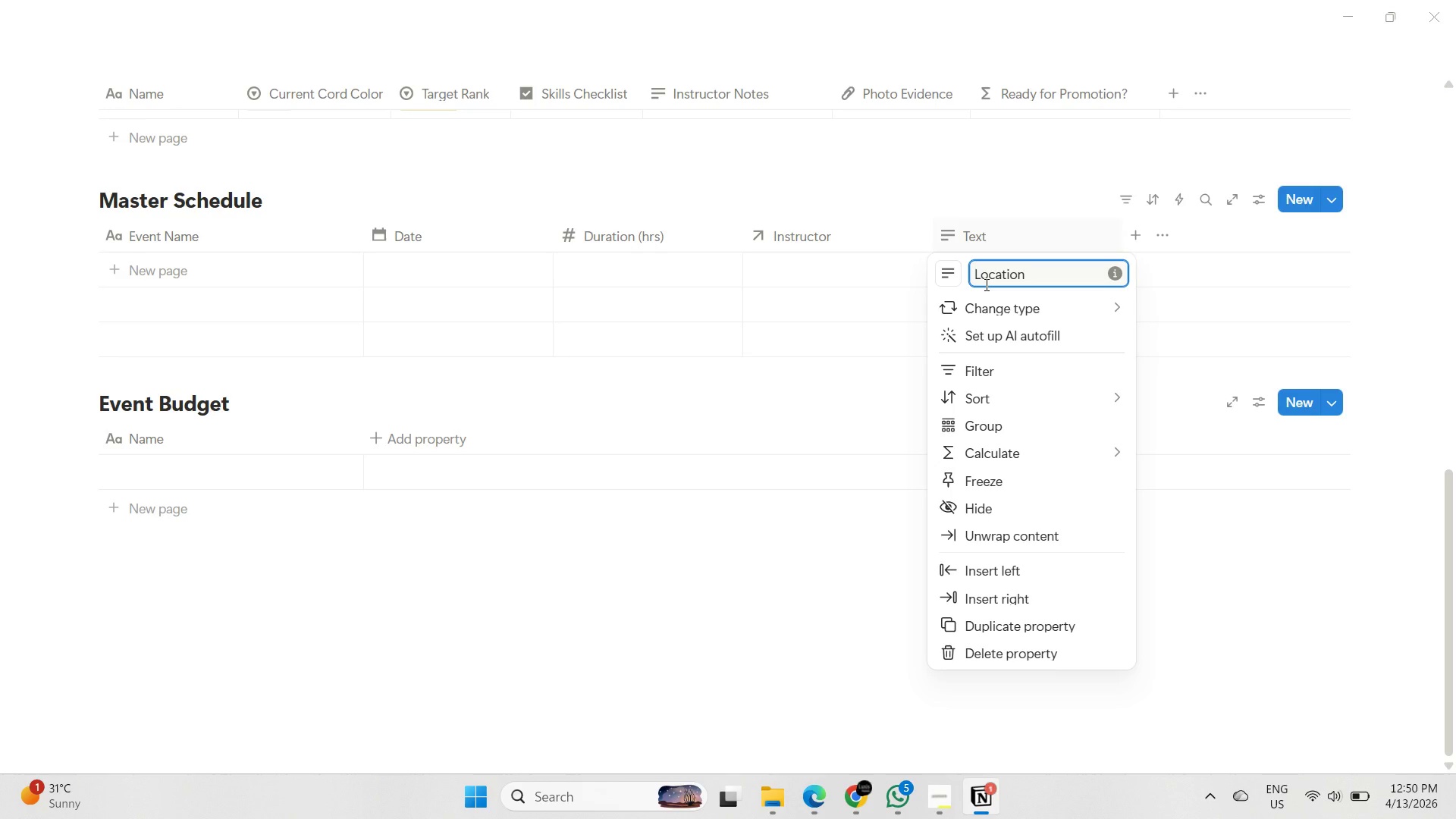 
key(Enter)
 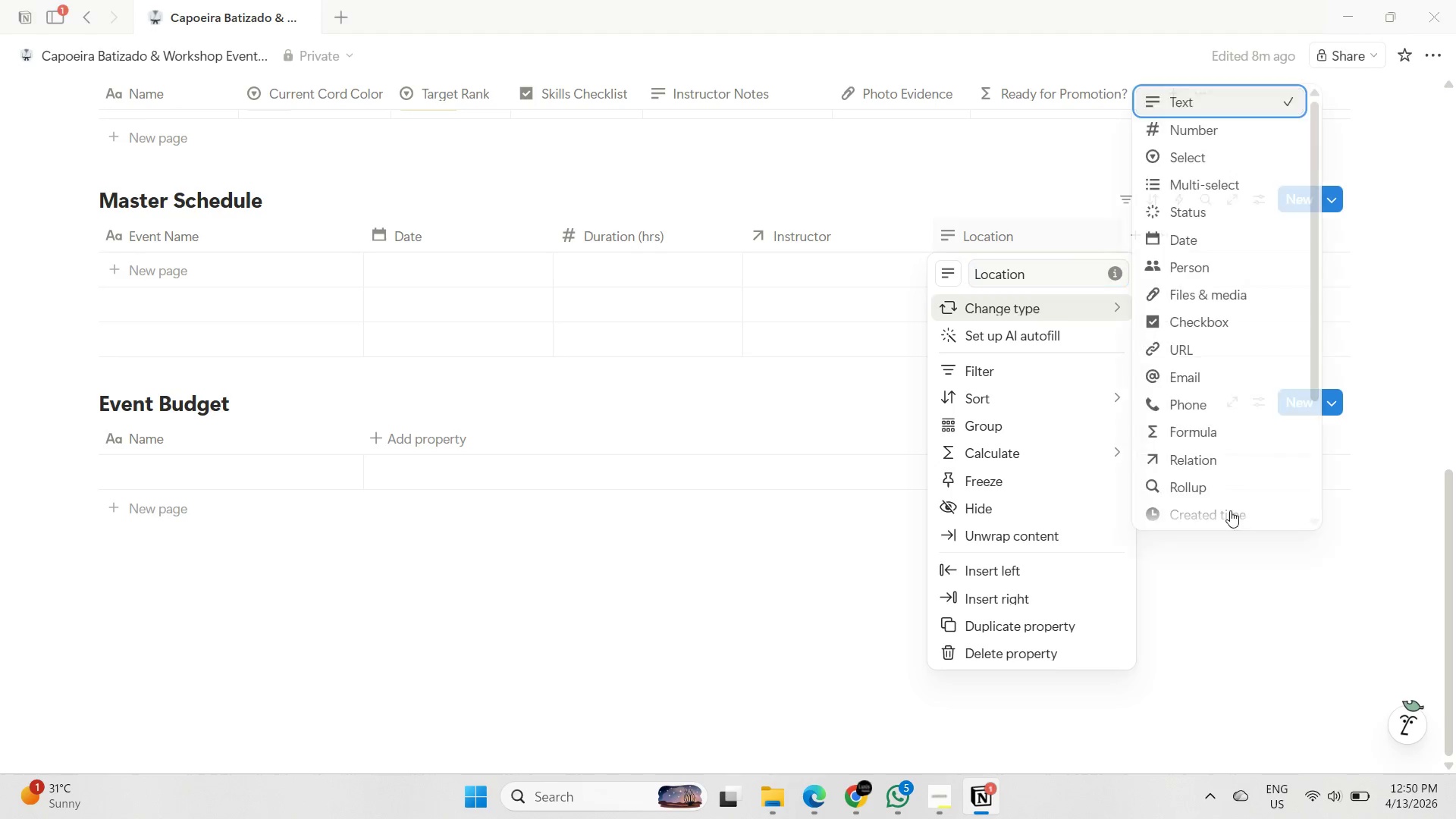 
left_click([1194, 587])
 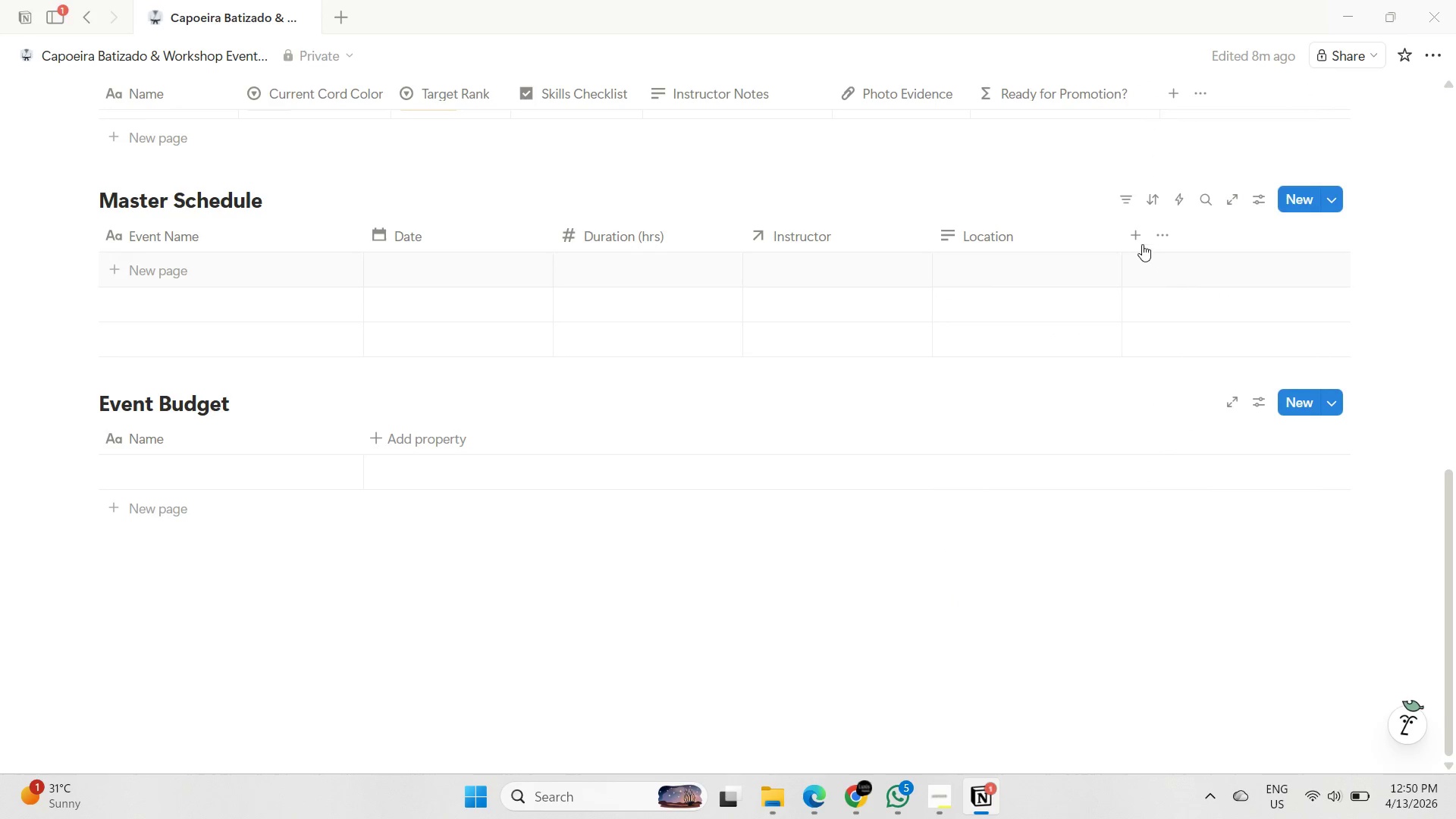 
left_click([1131, 233])
 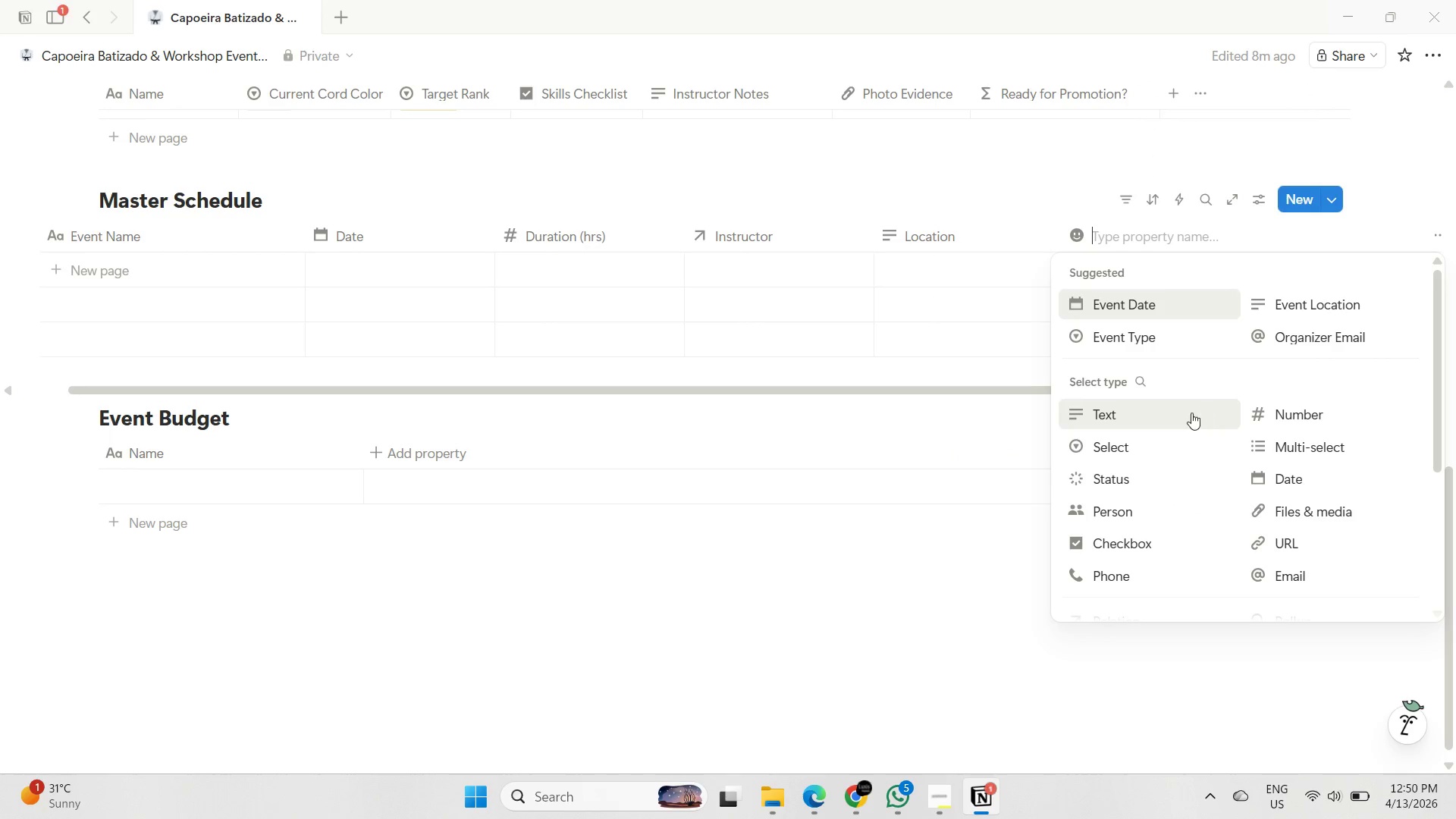 
left_click([1114, 444])
 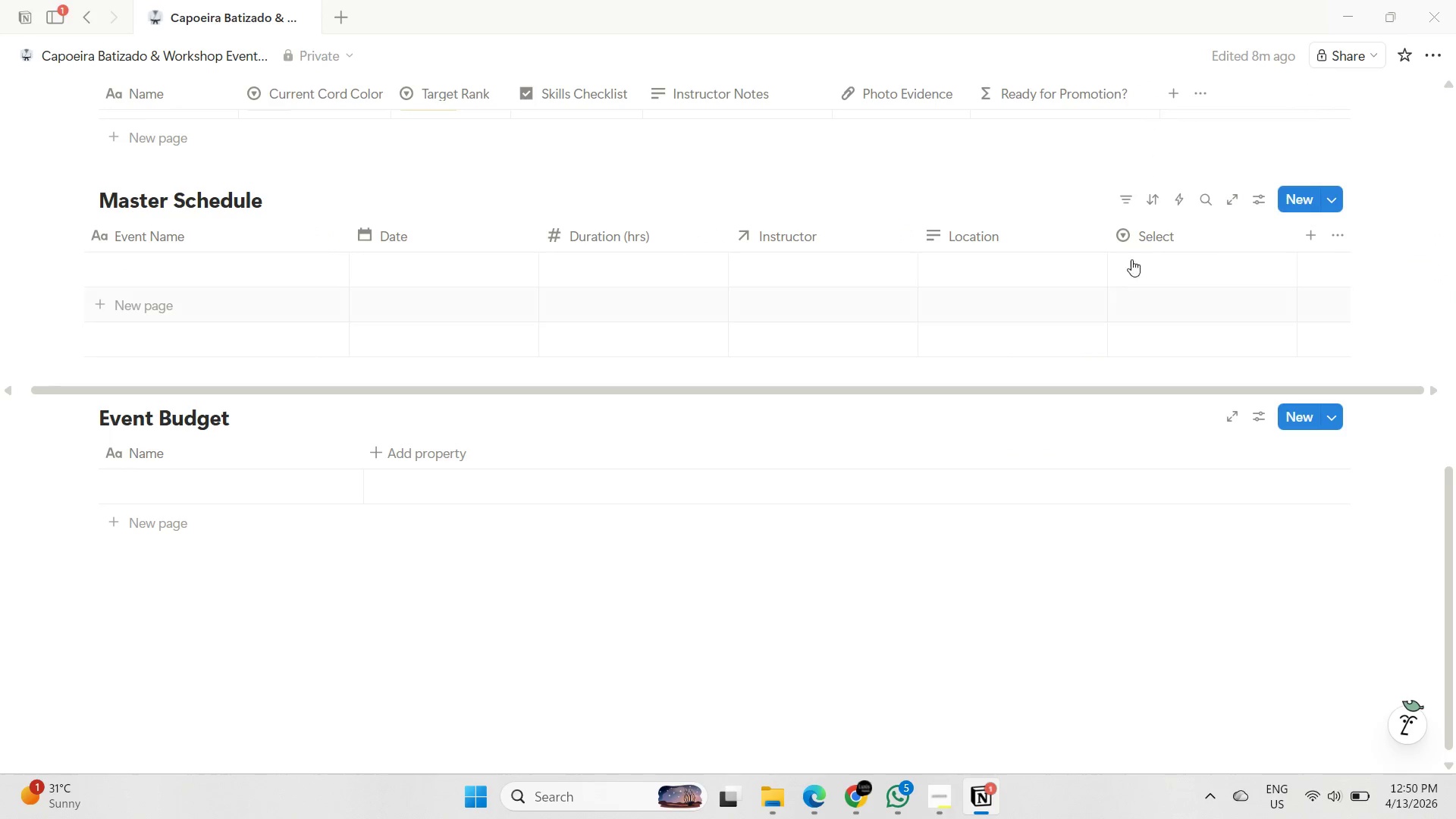 
left_click([1149, 238])
 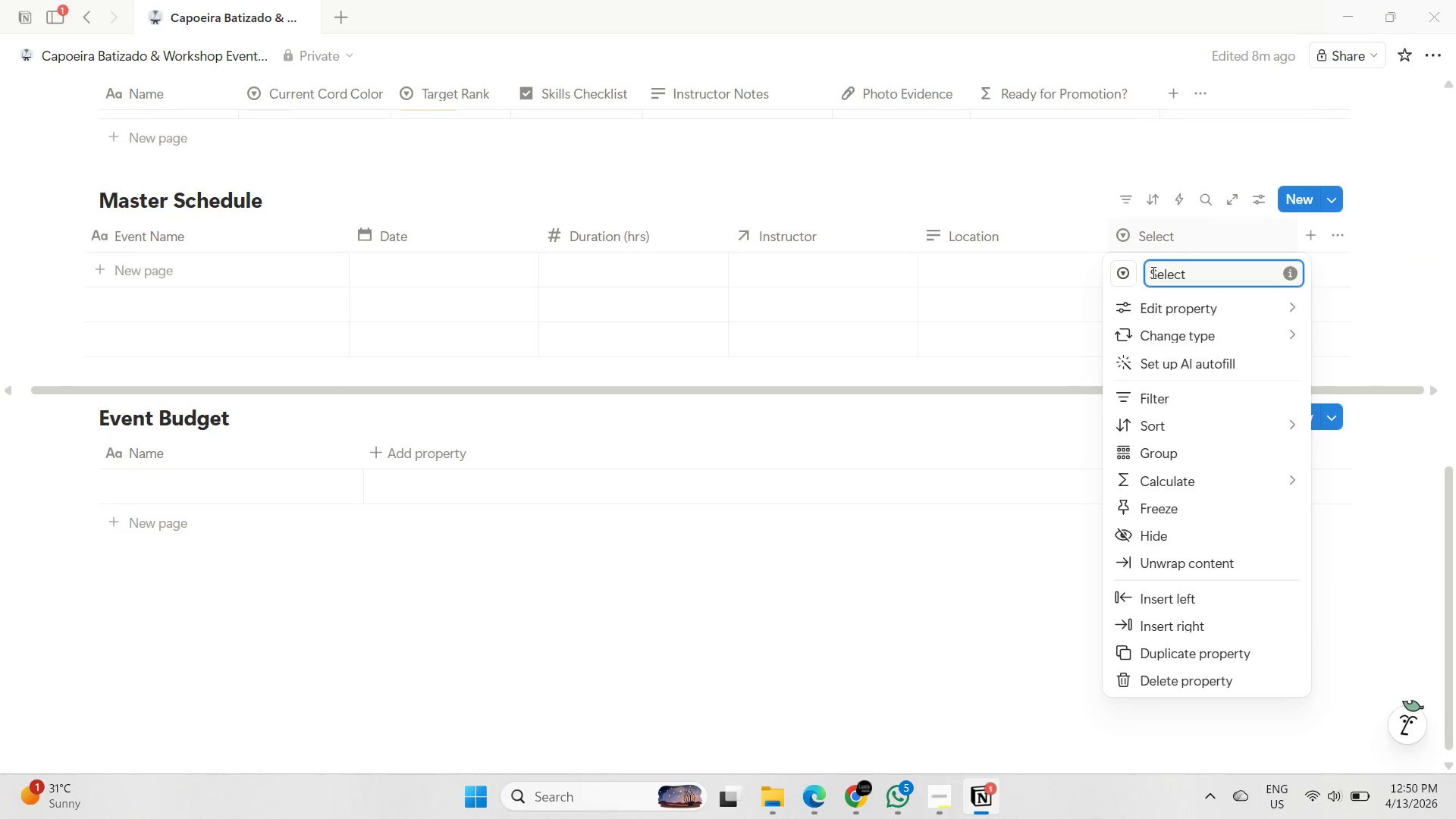 
double_click([1152, 272])
 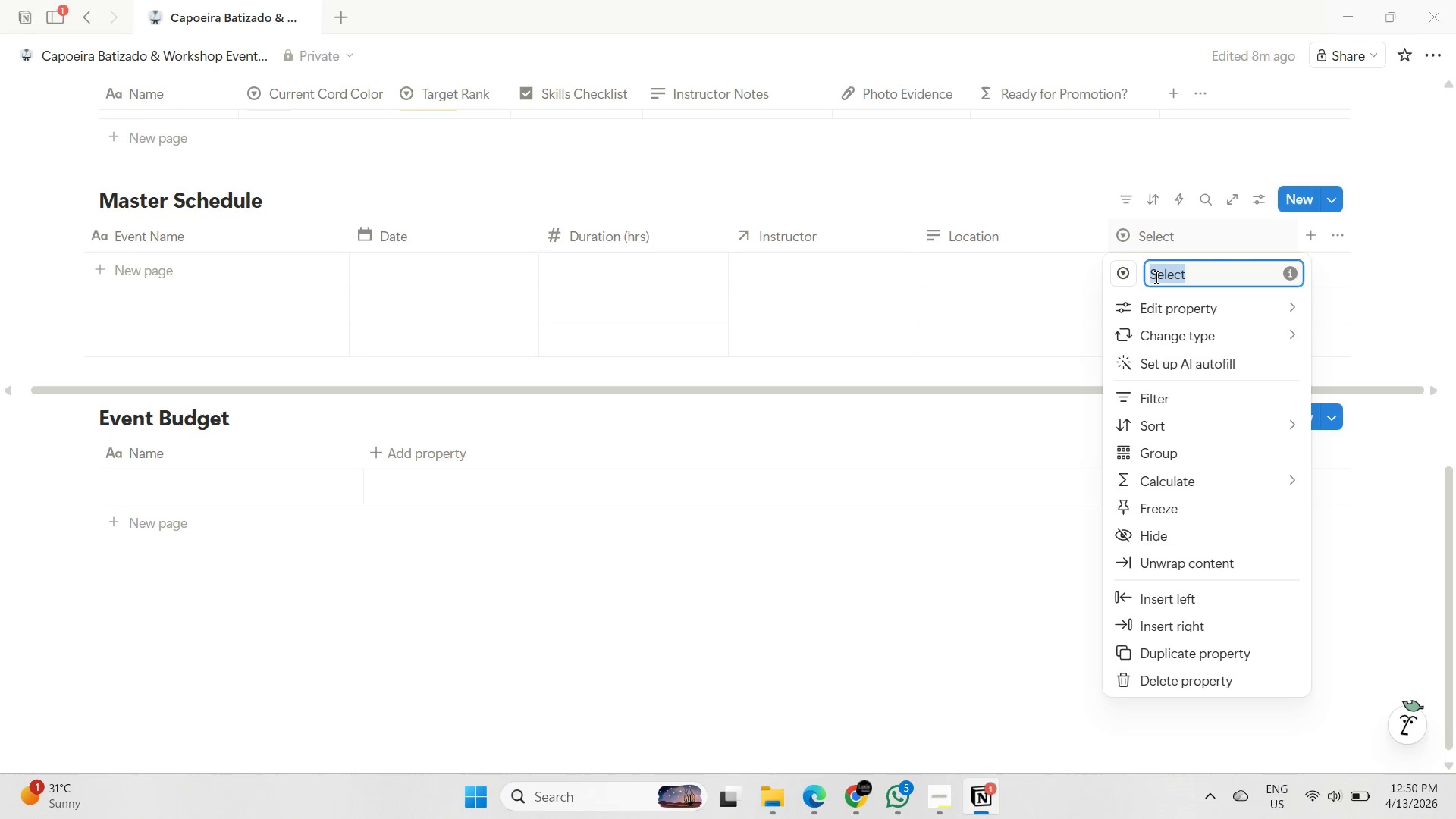 
type(Event Type)
 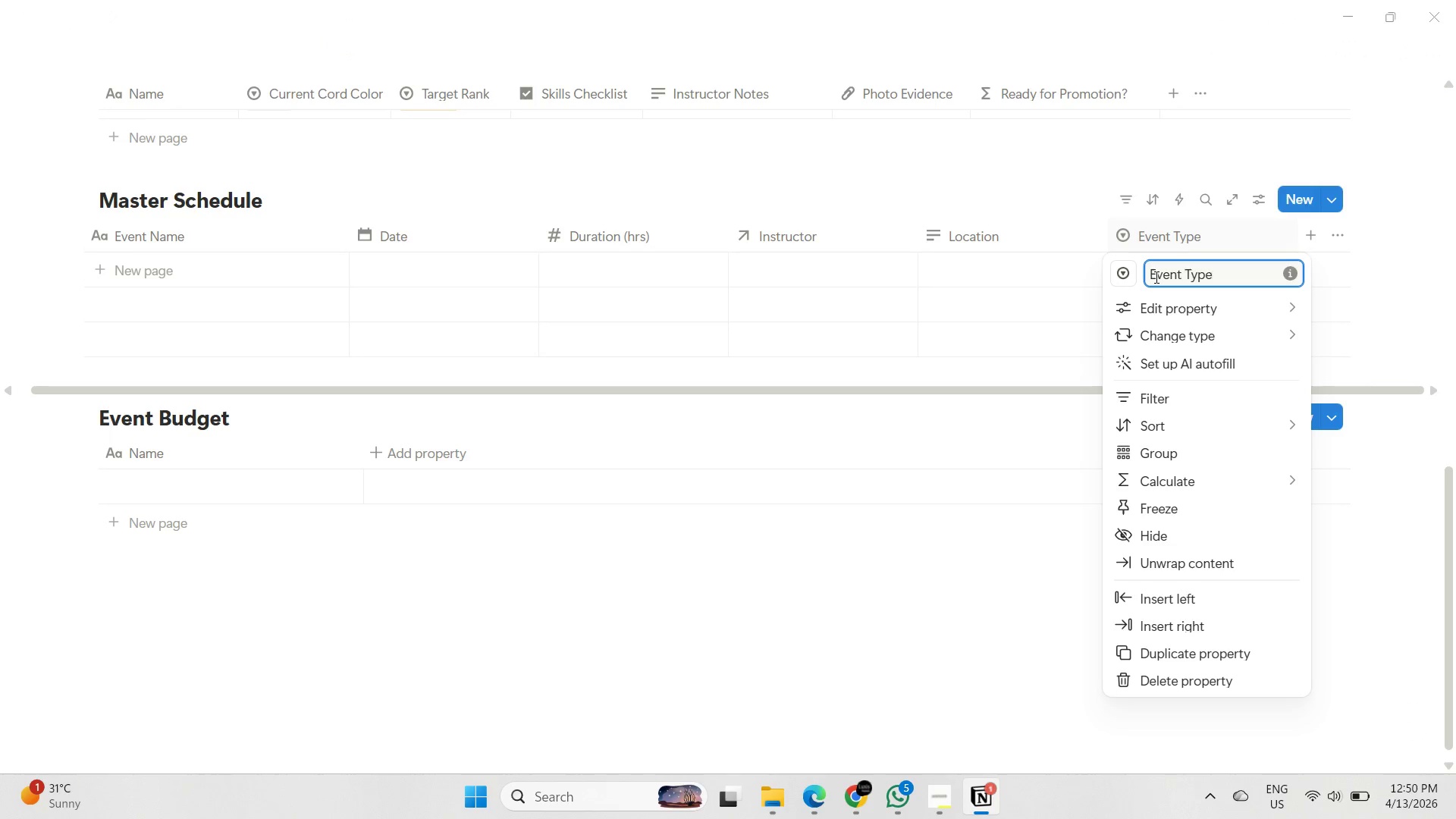 
 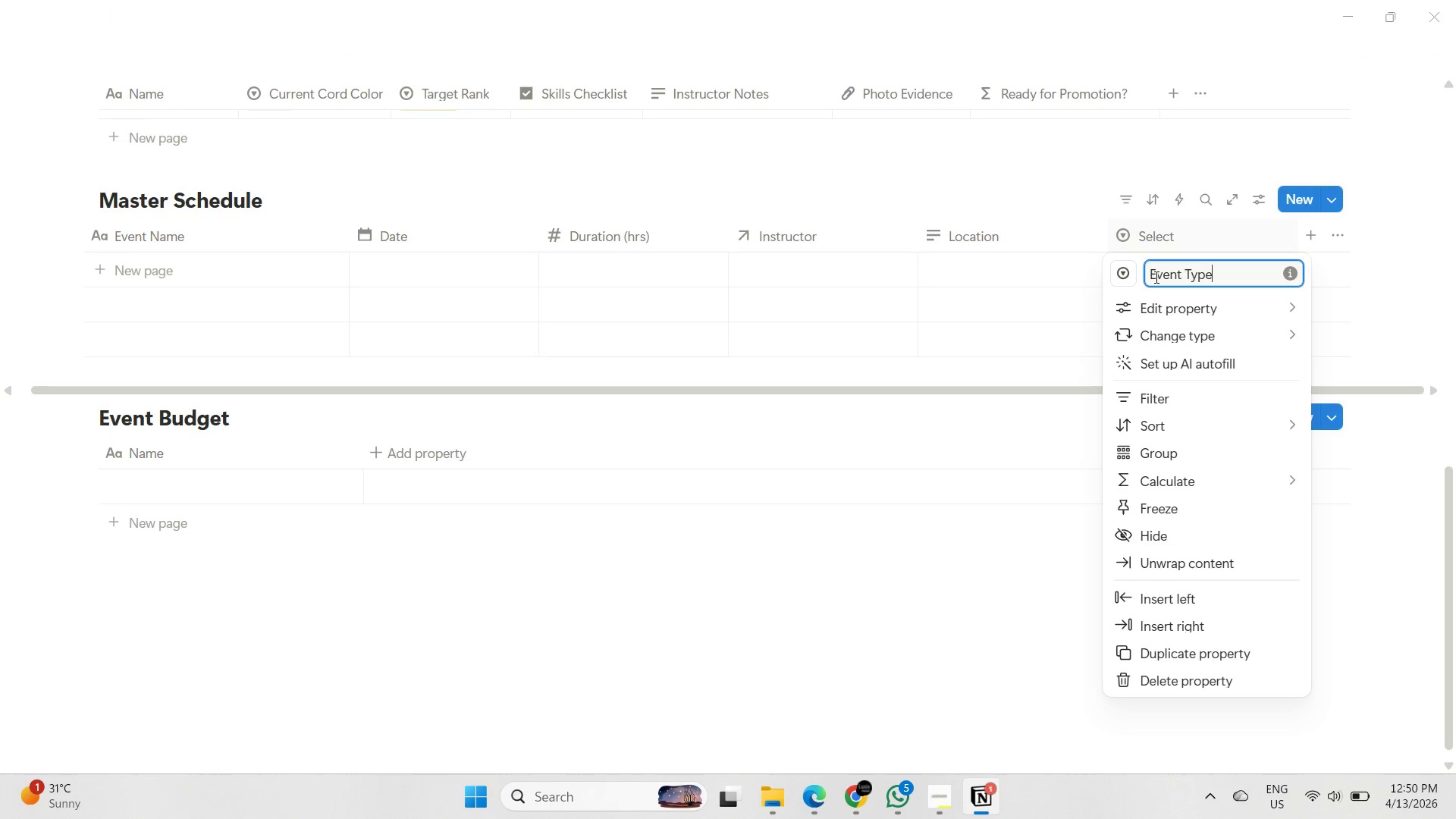 
key(Enter)
 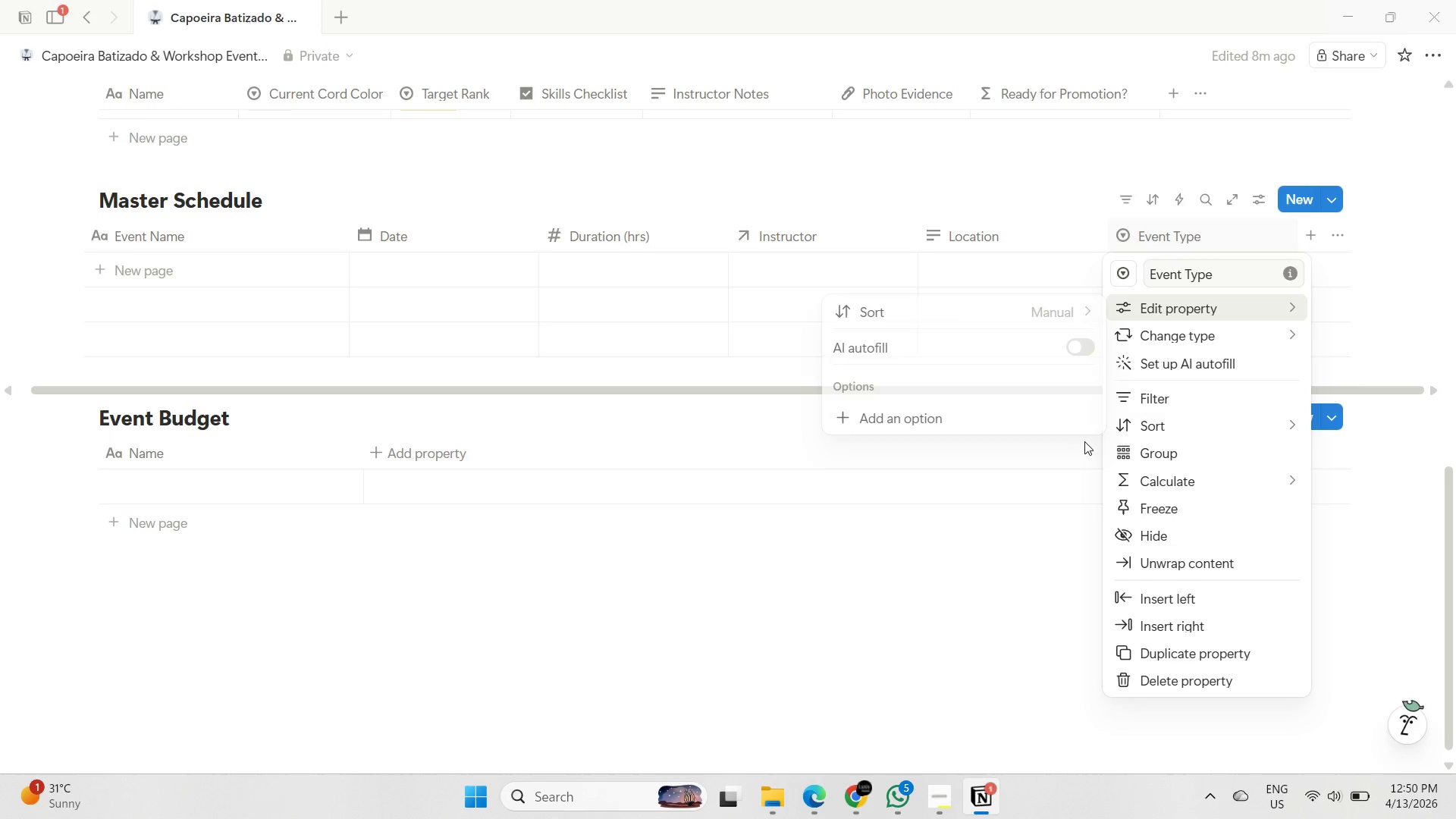 
left_click([1032, 523])
 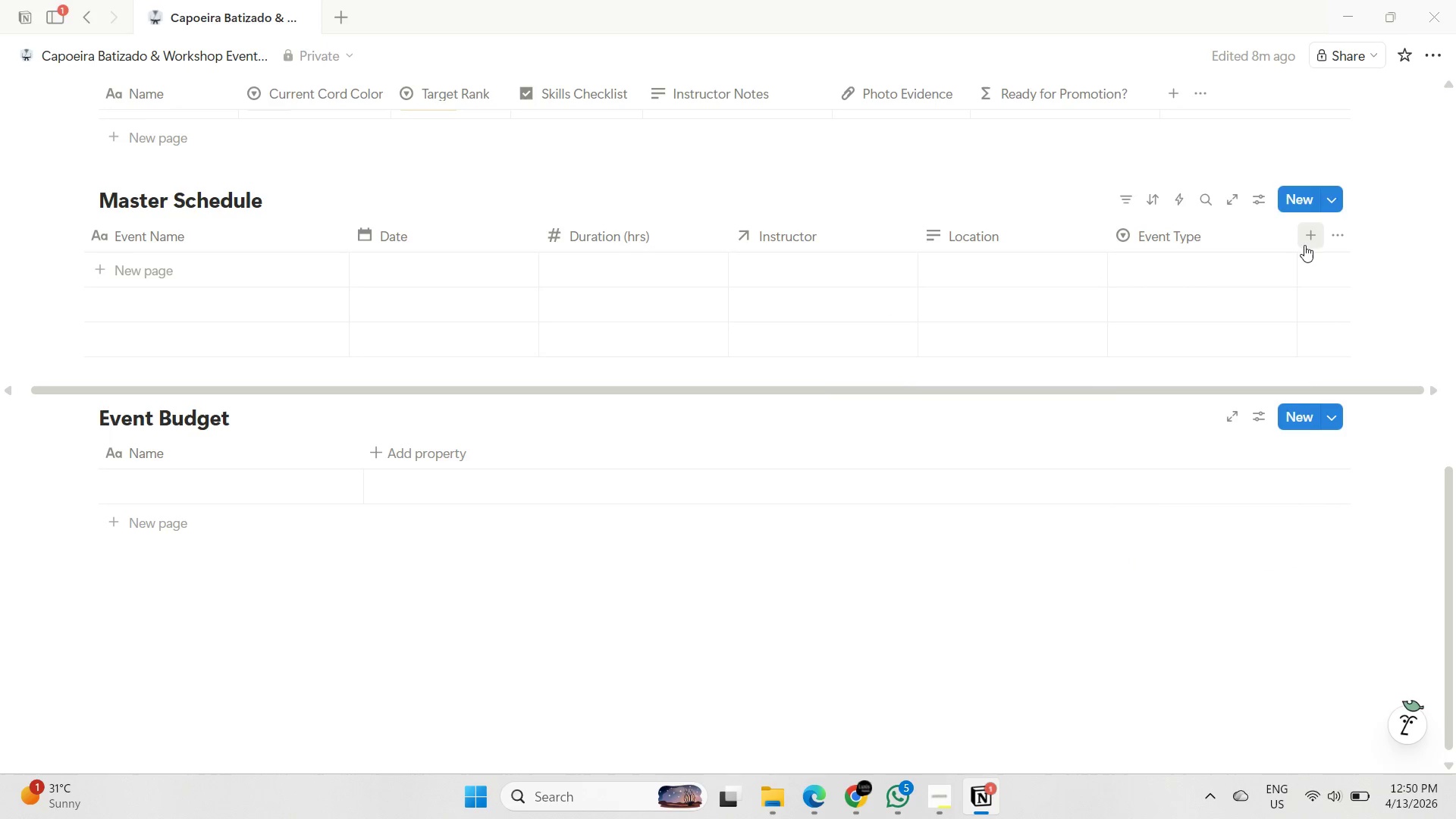 
left_click([1309, 240])
 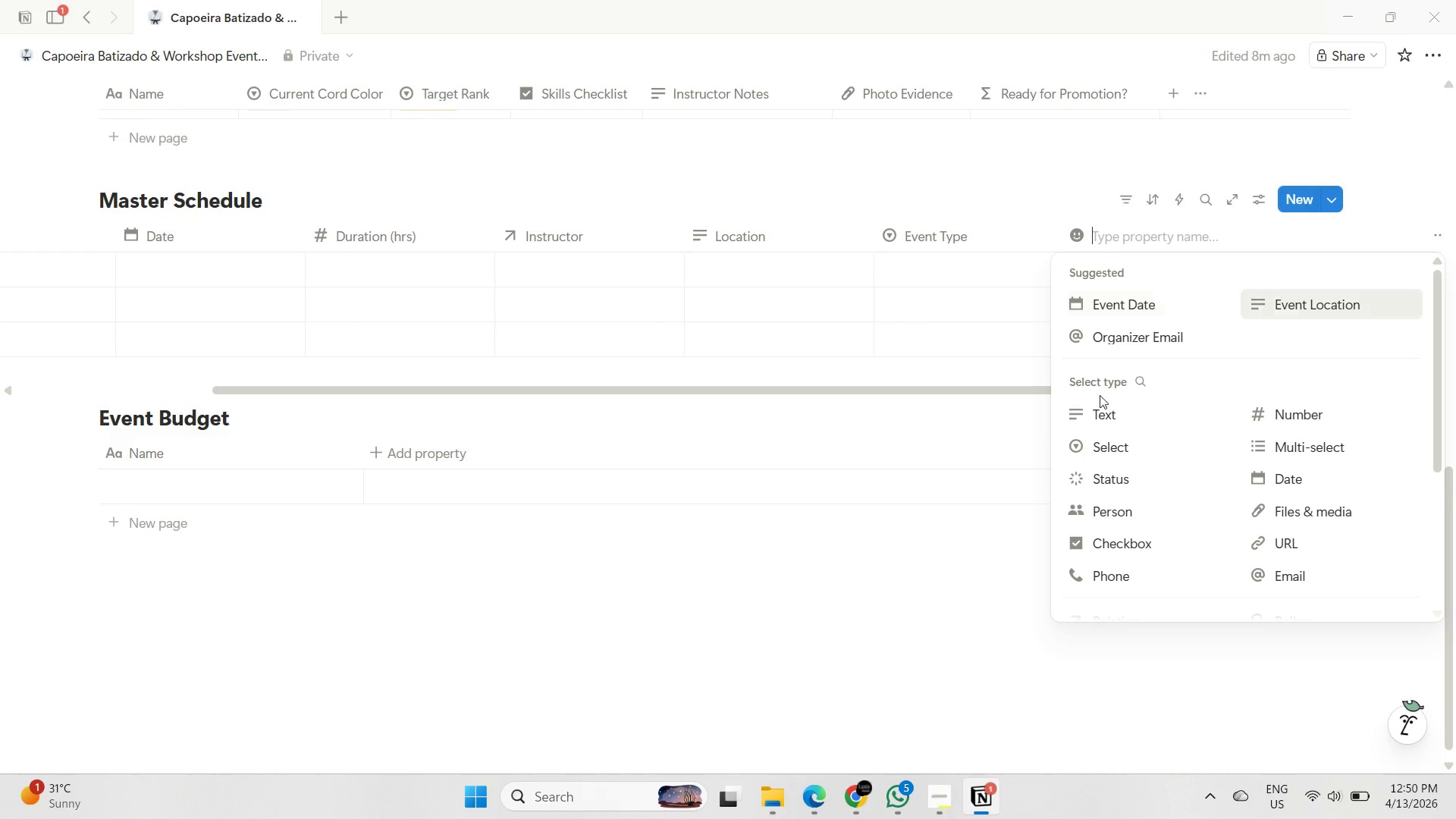 
left_click([1097, 414])
 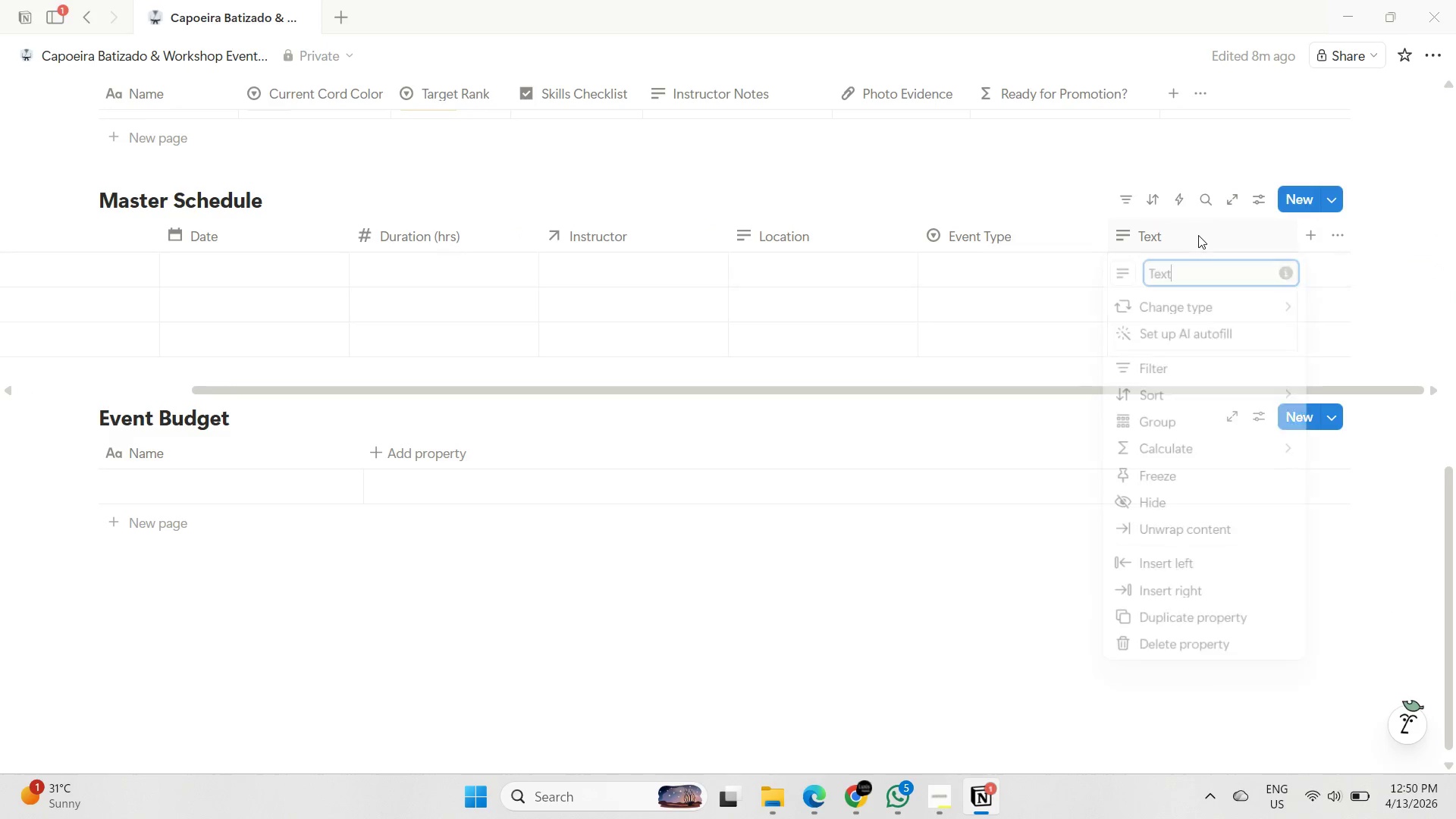 
double_click([1159, 268])
 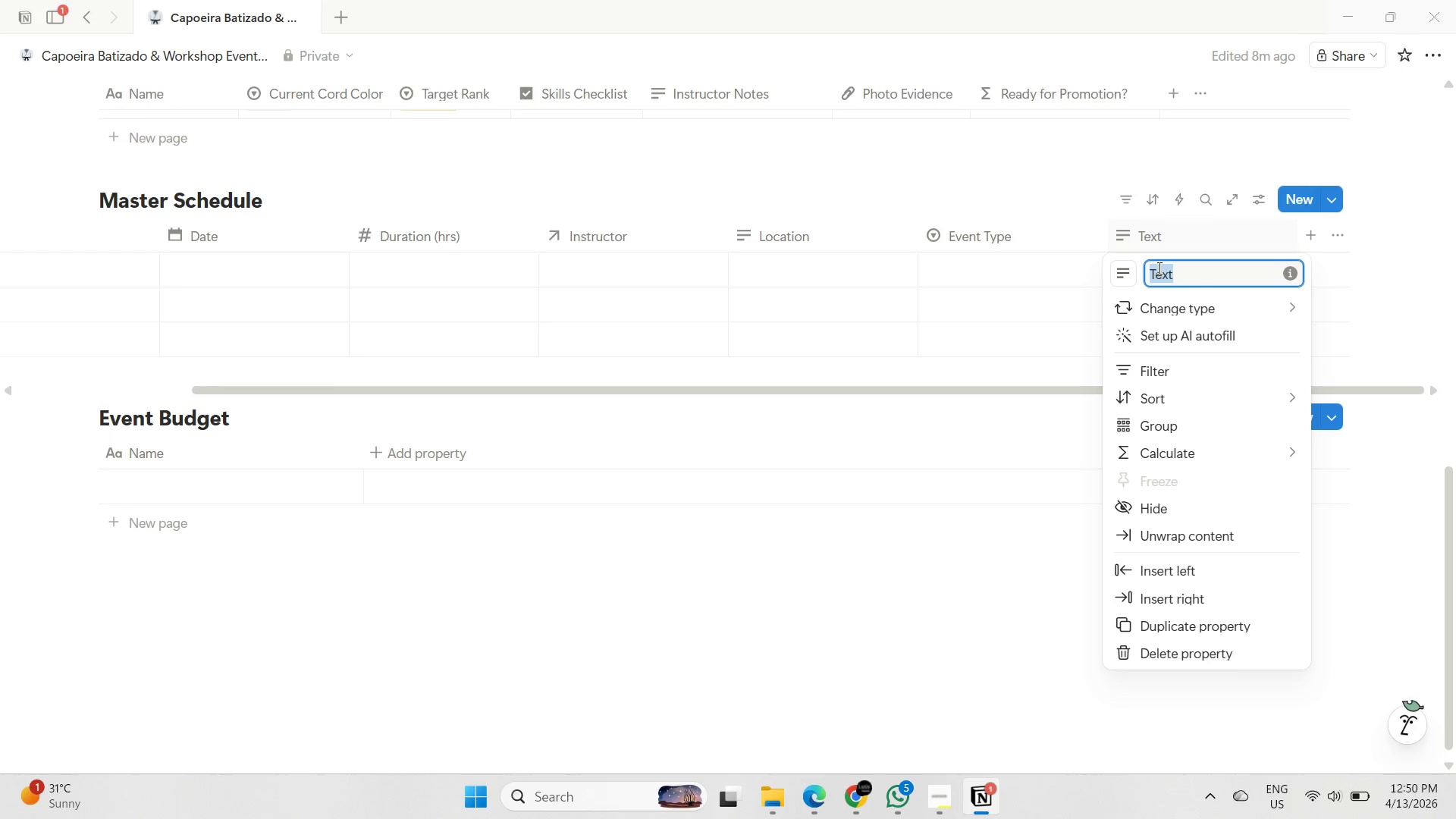 
type(Notes)
 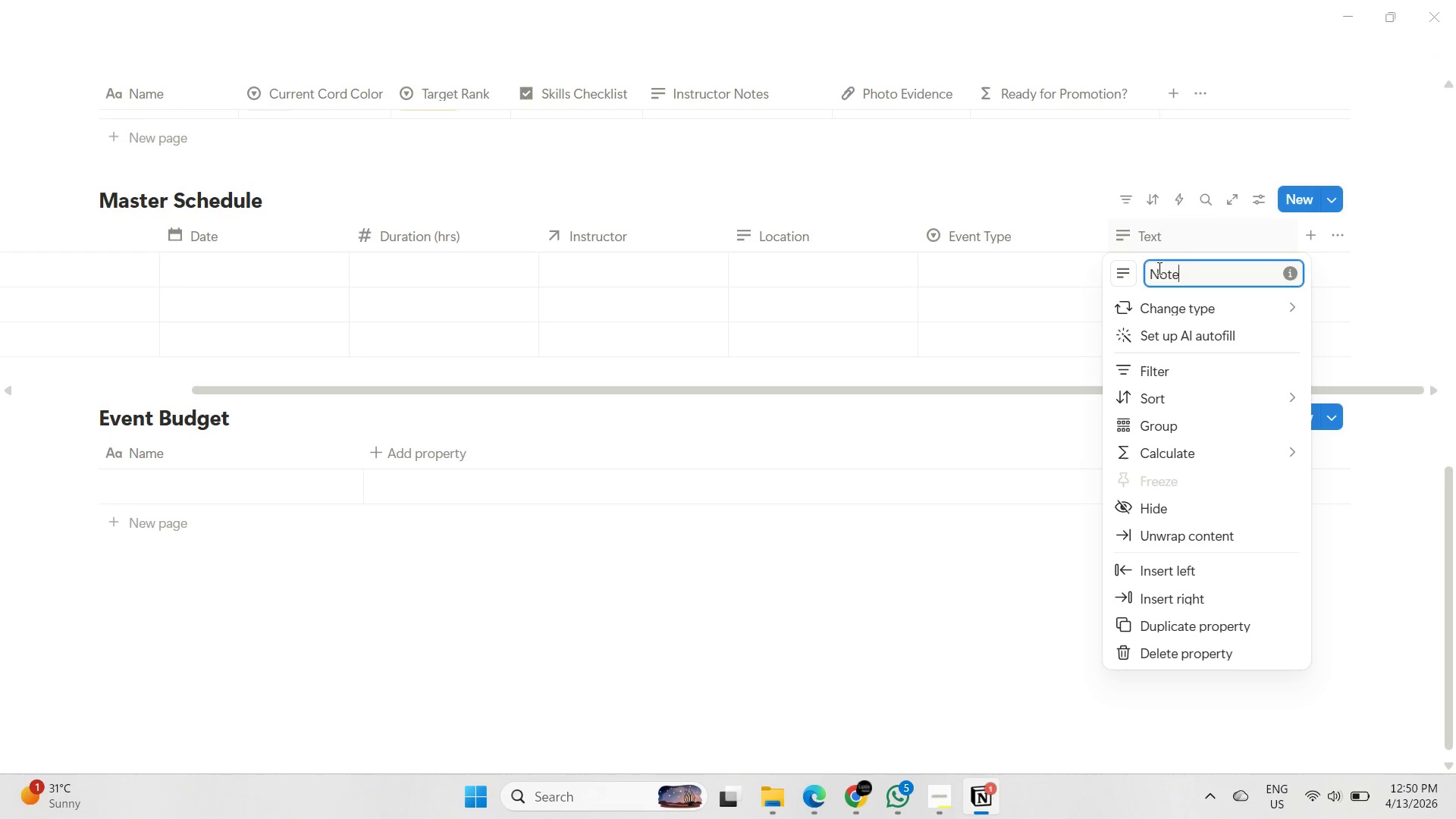 
key(Enter)
 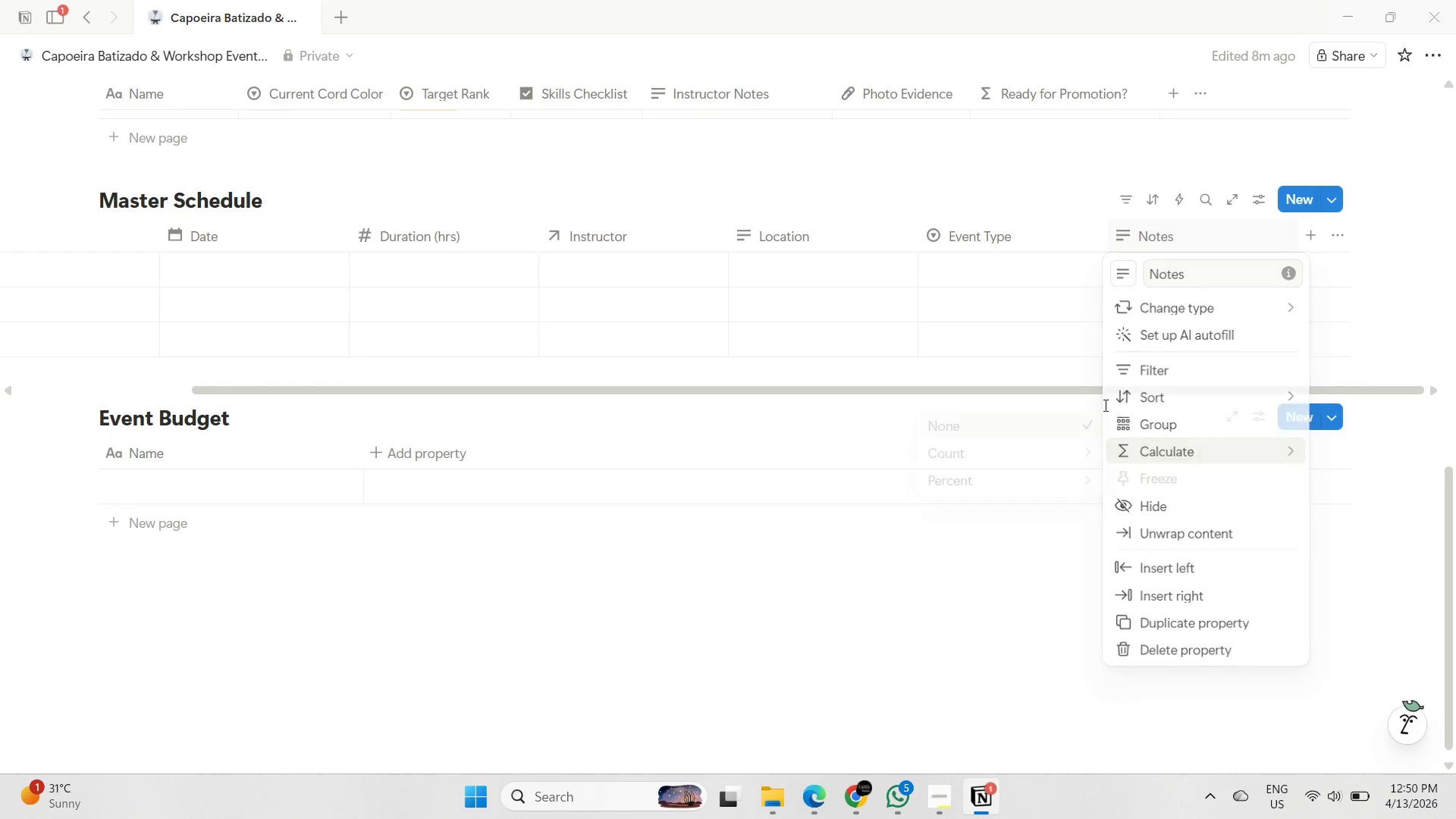 
left_click([1090, 389])
 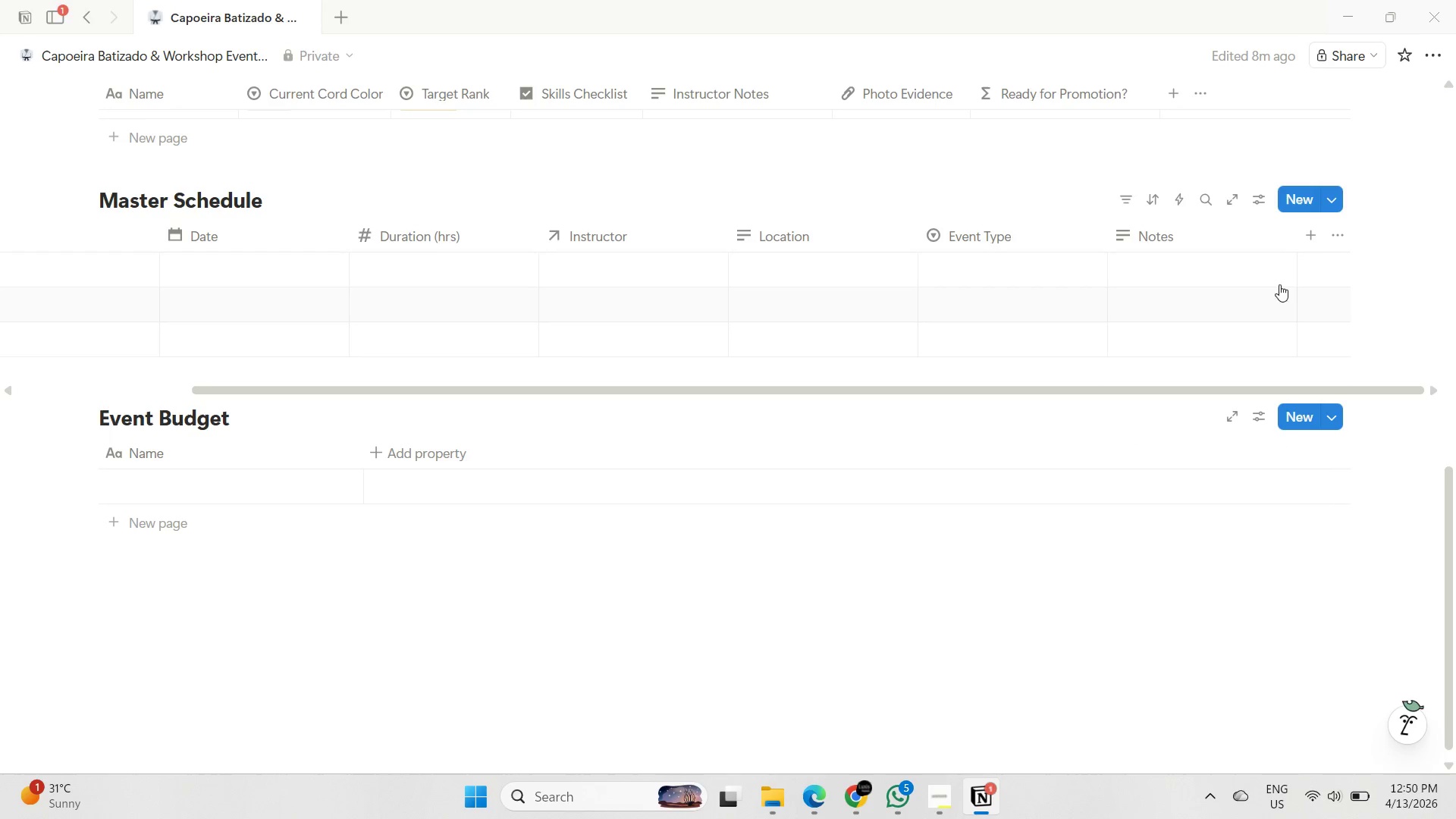 
left_click([1312, 231])
 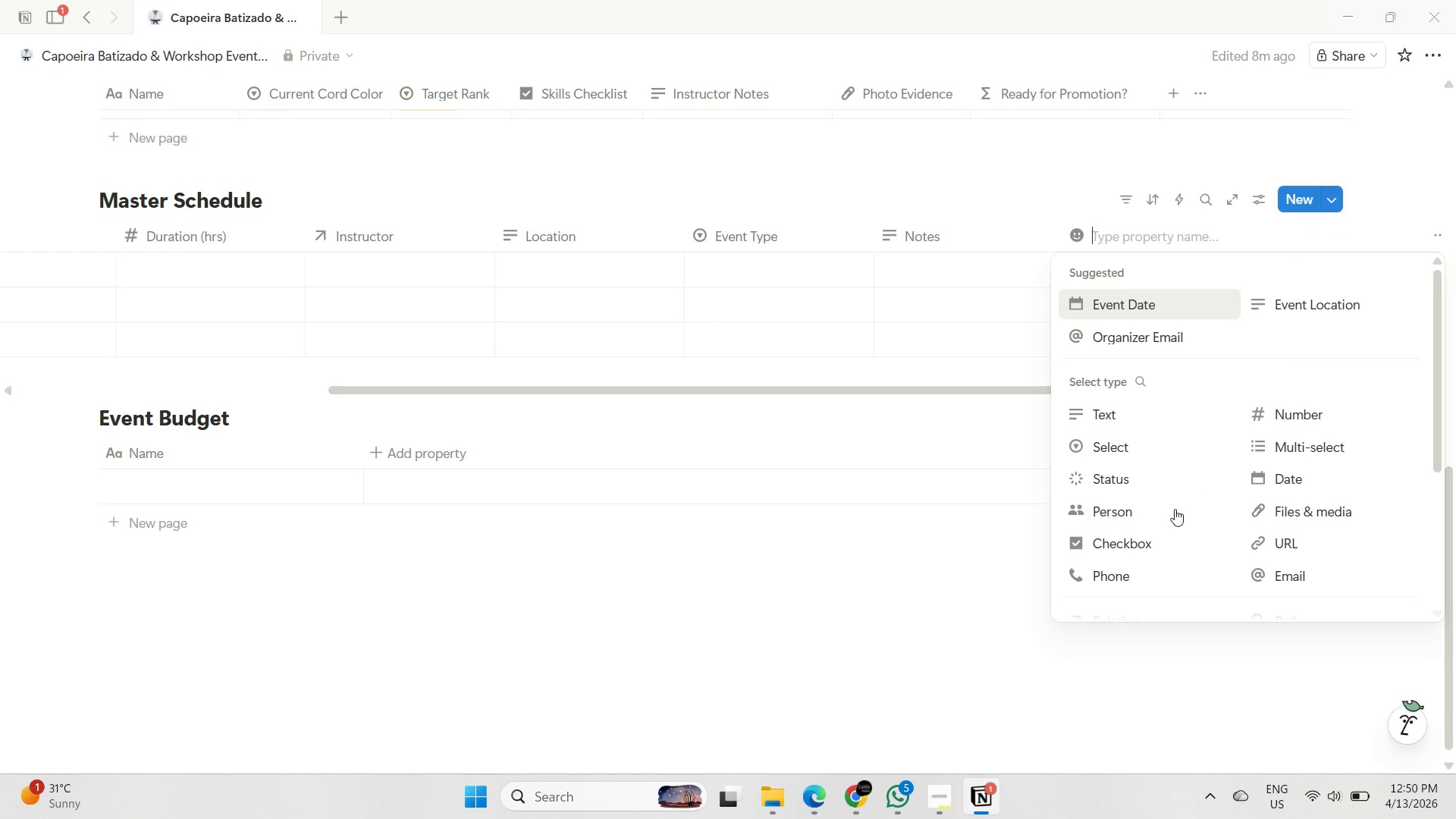 
scroll: coordinate [1164, 514], scroll_direction: down, amount: 2.0
 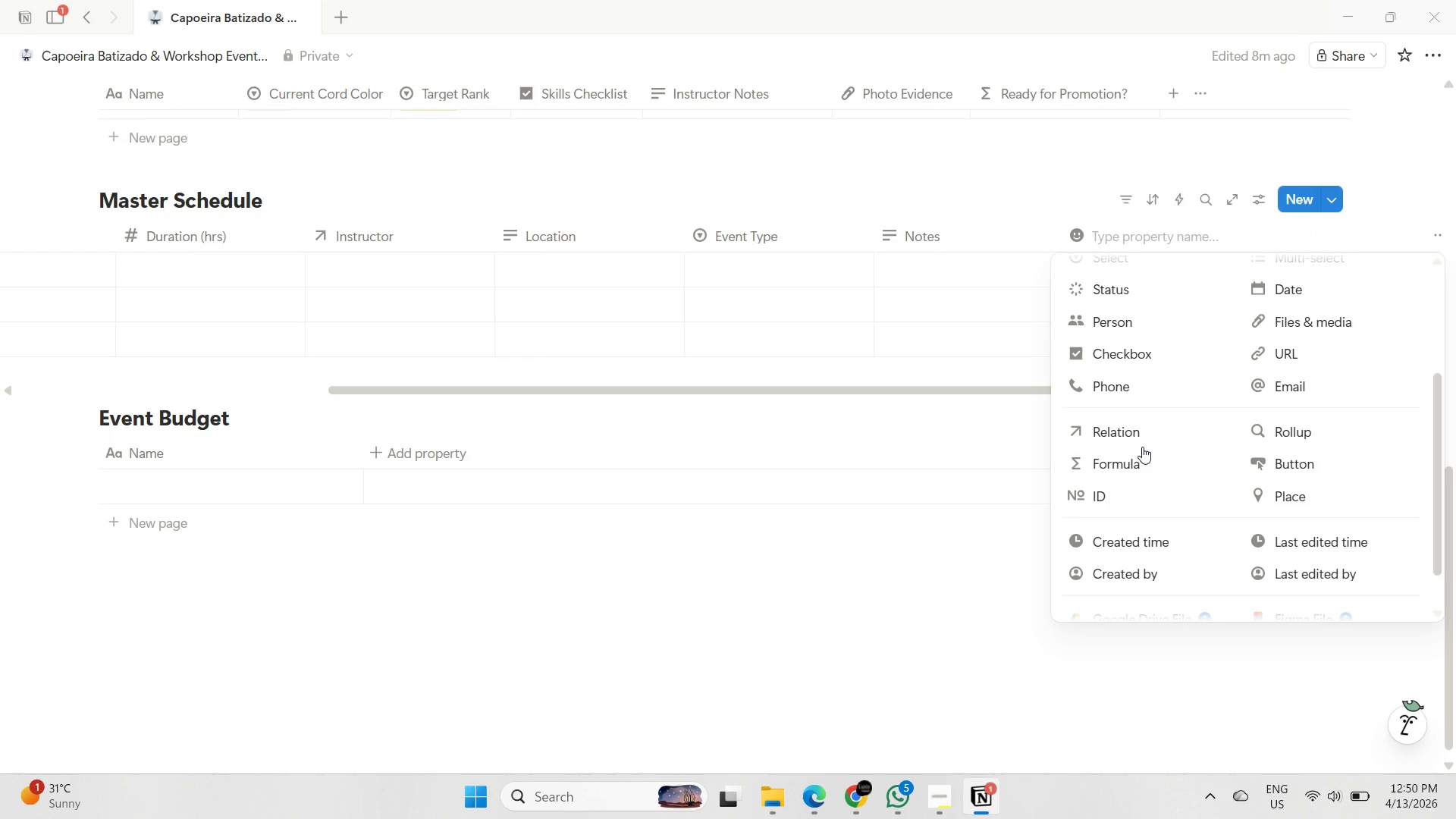 
scroll: coordinate [1164, 442], scroll_direction: up, amount: 1.0
 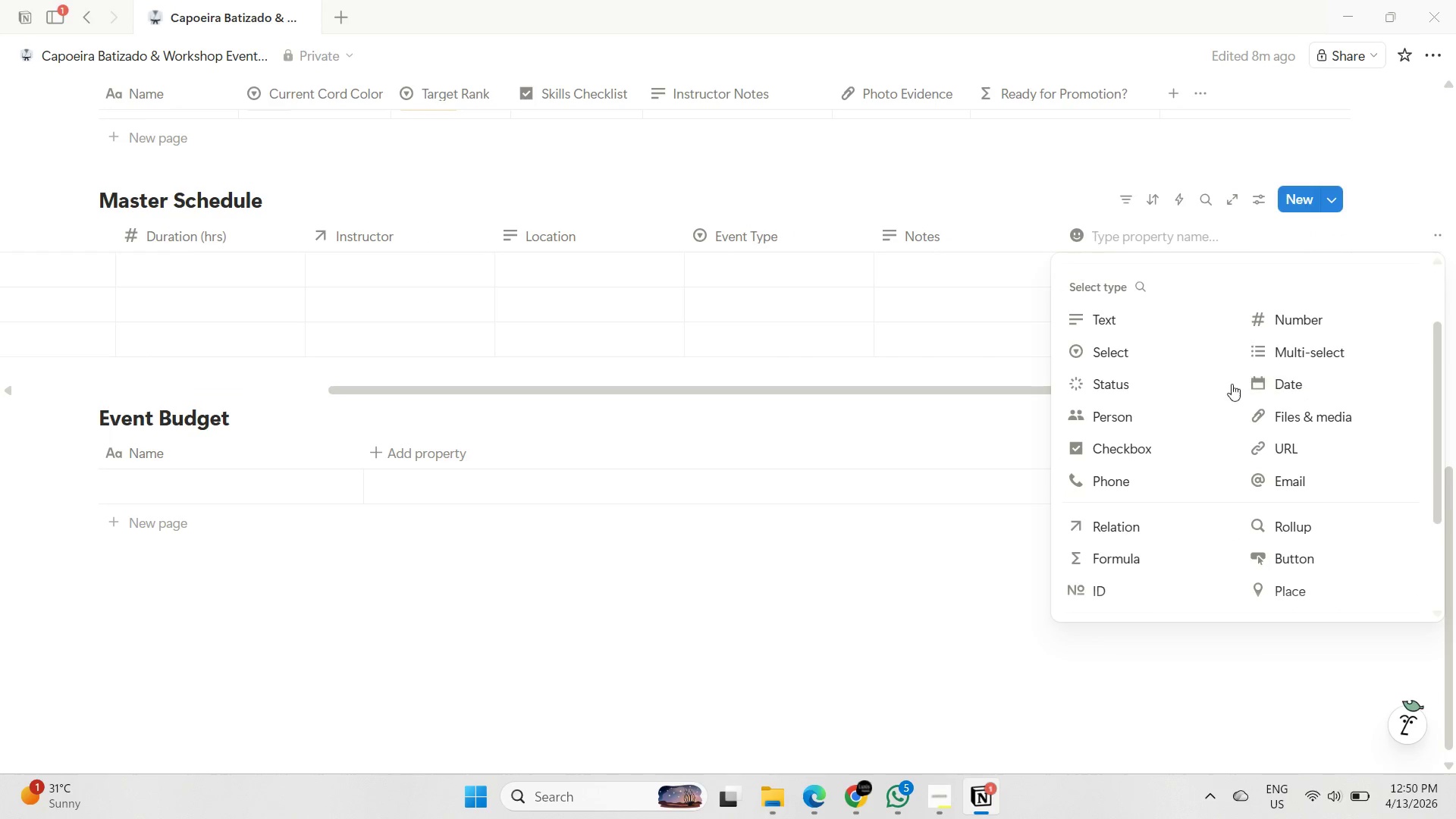 
scroll: coordinate [1216, 441], scroll_direction: down, amount: 1.0
 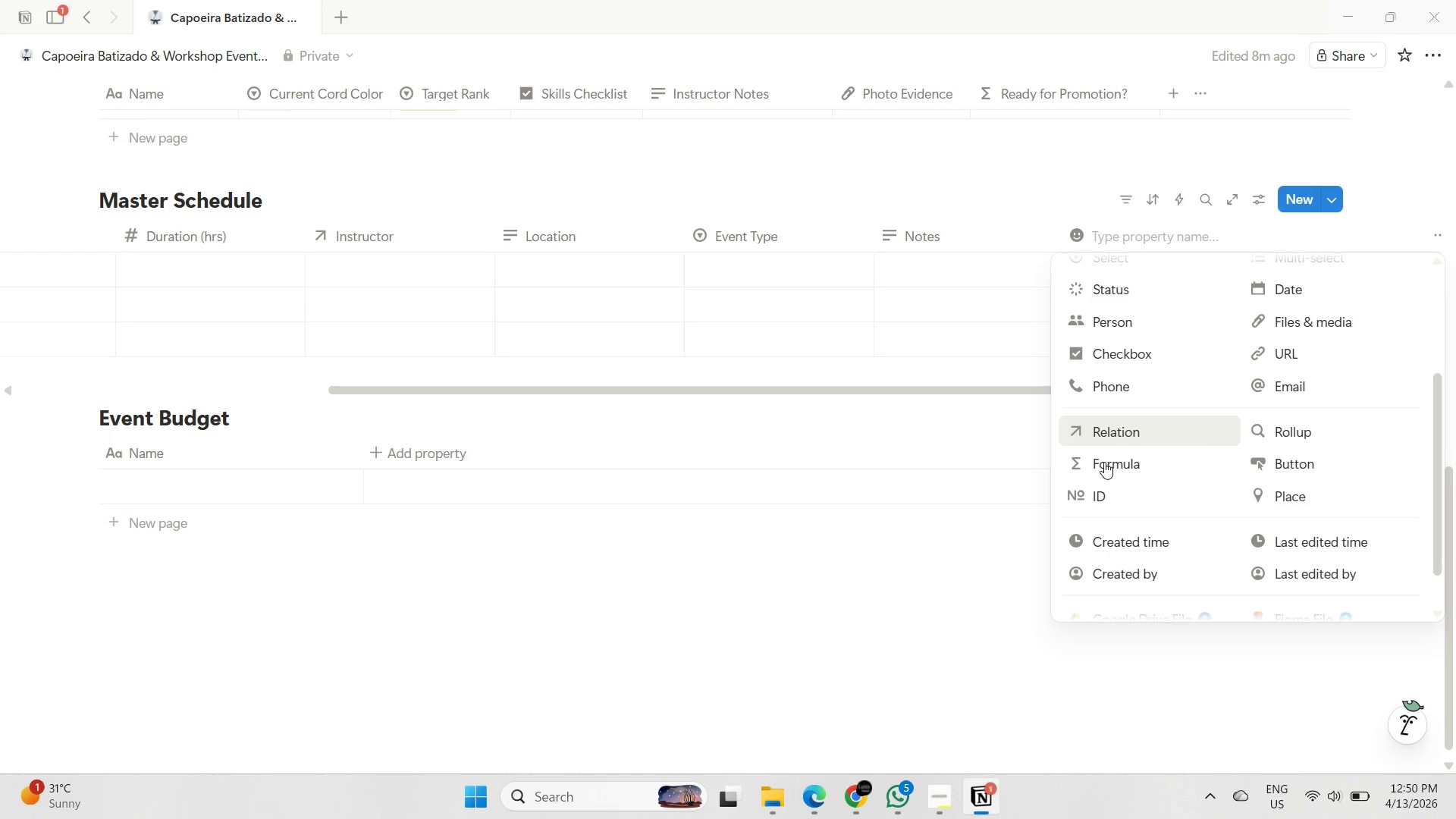 
left_click([1104, 462])
 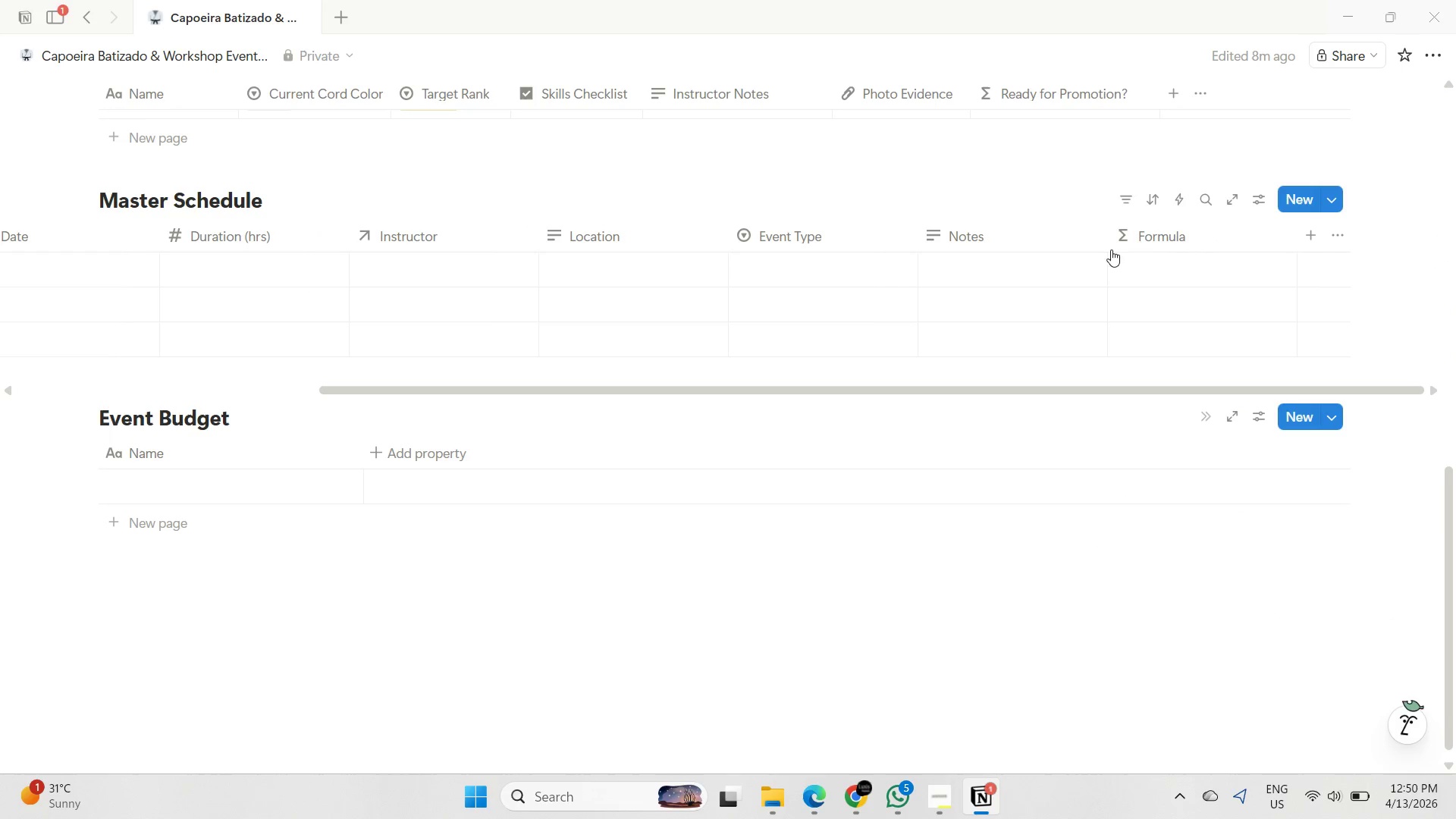 
left_click([1156, 241])
 